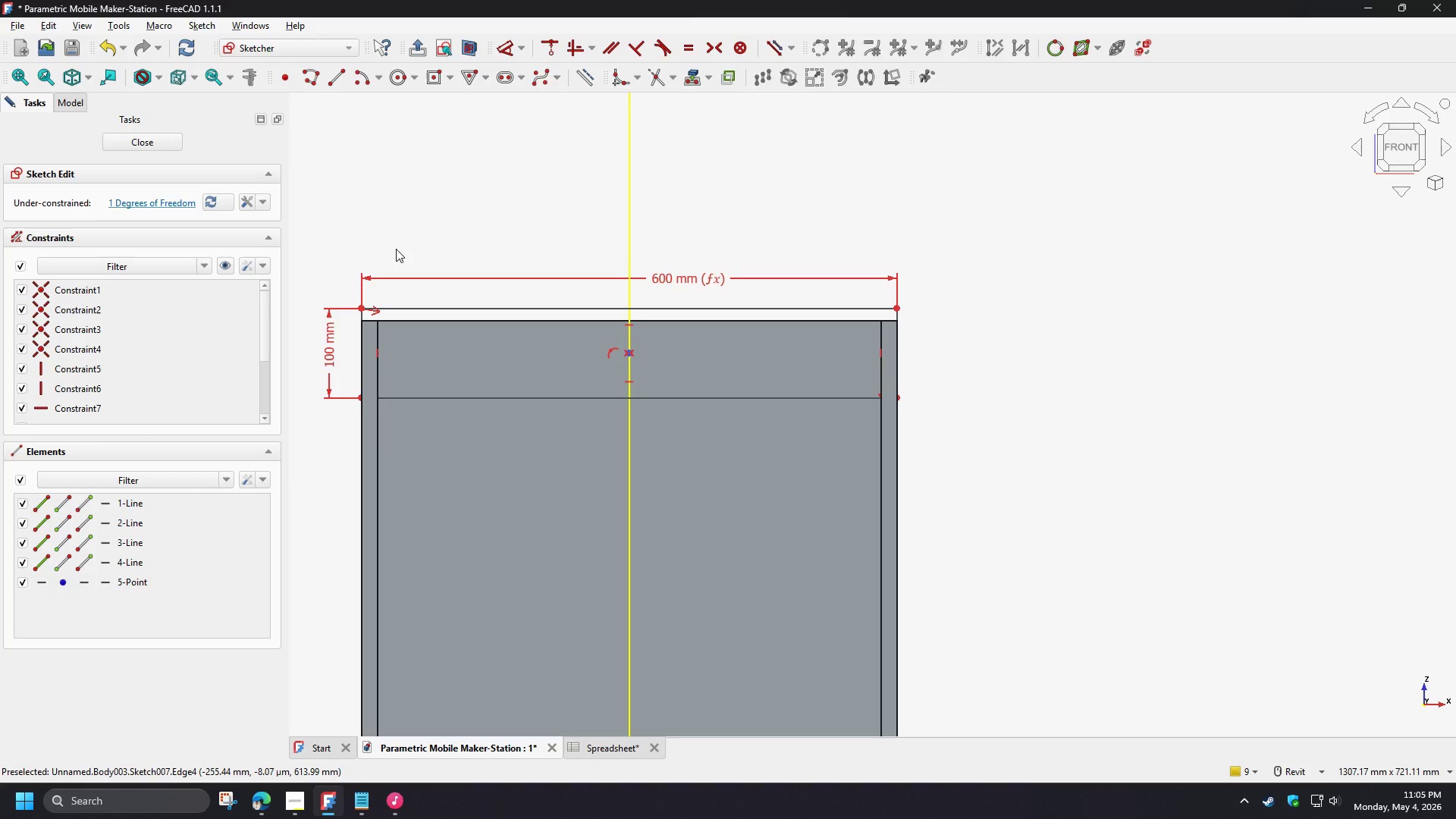 
left_click([599, 742])
 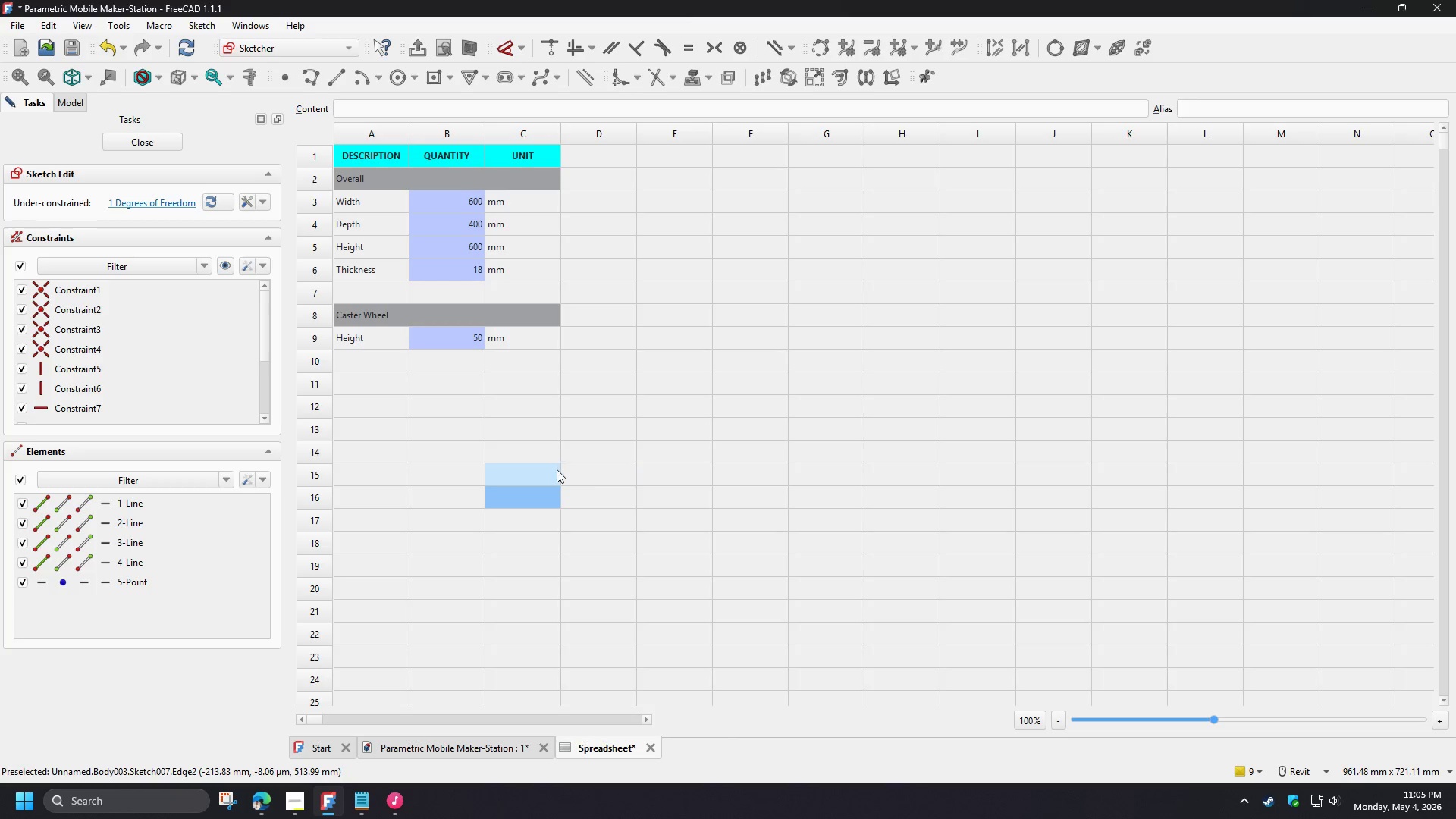 
left_click([397, 403])
 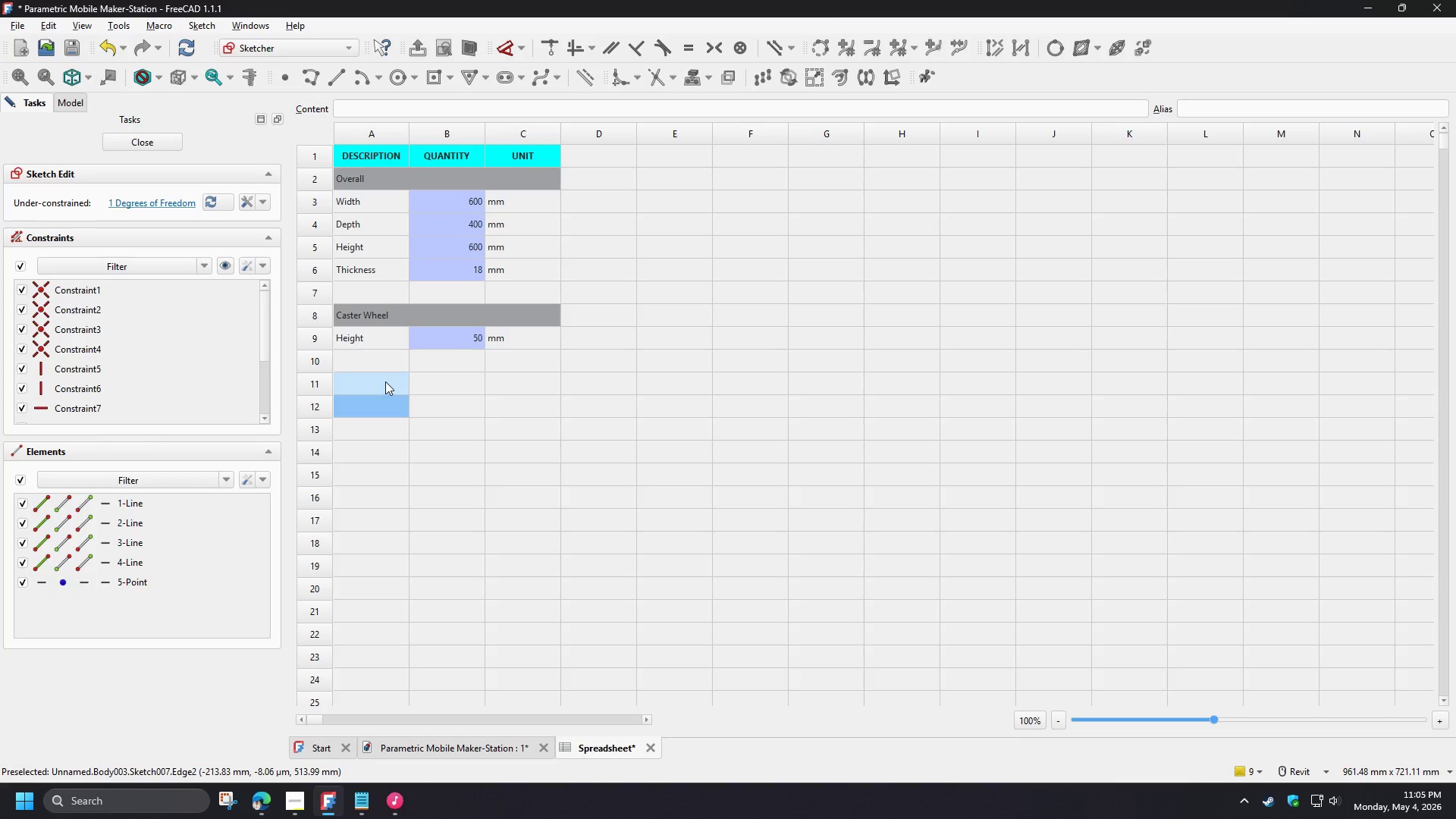 
left_click([382, 380])
 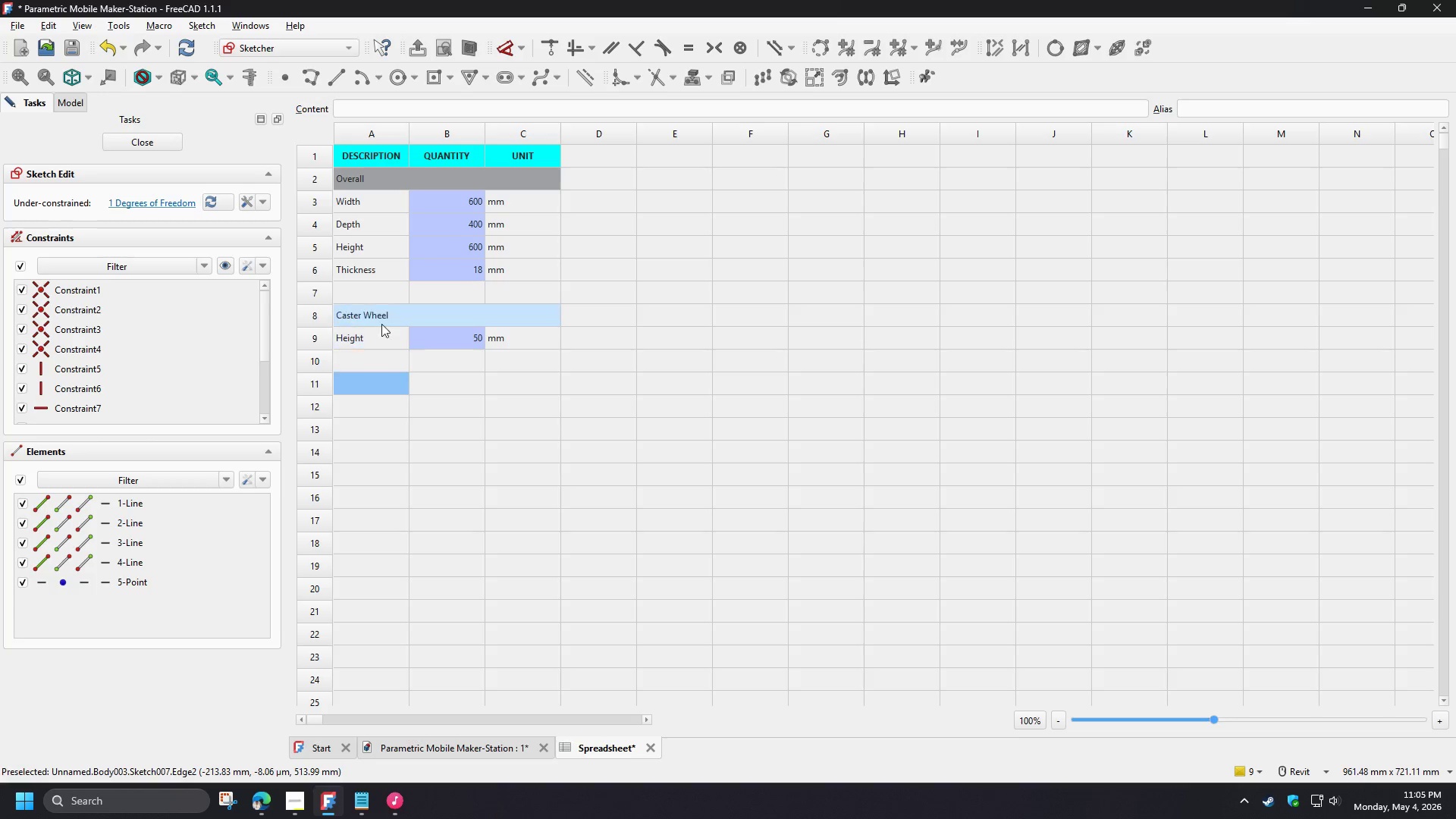 
left_click_drag(start_coordinate=[374, 313], to_coordinate=[372, 331])
 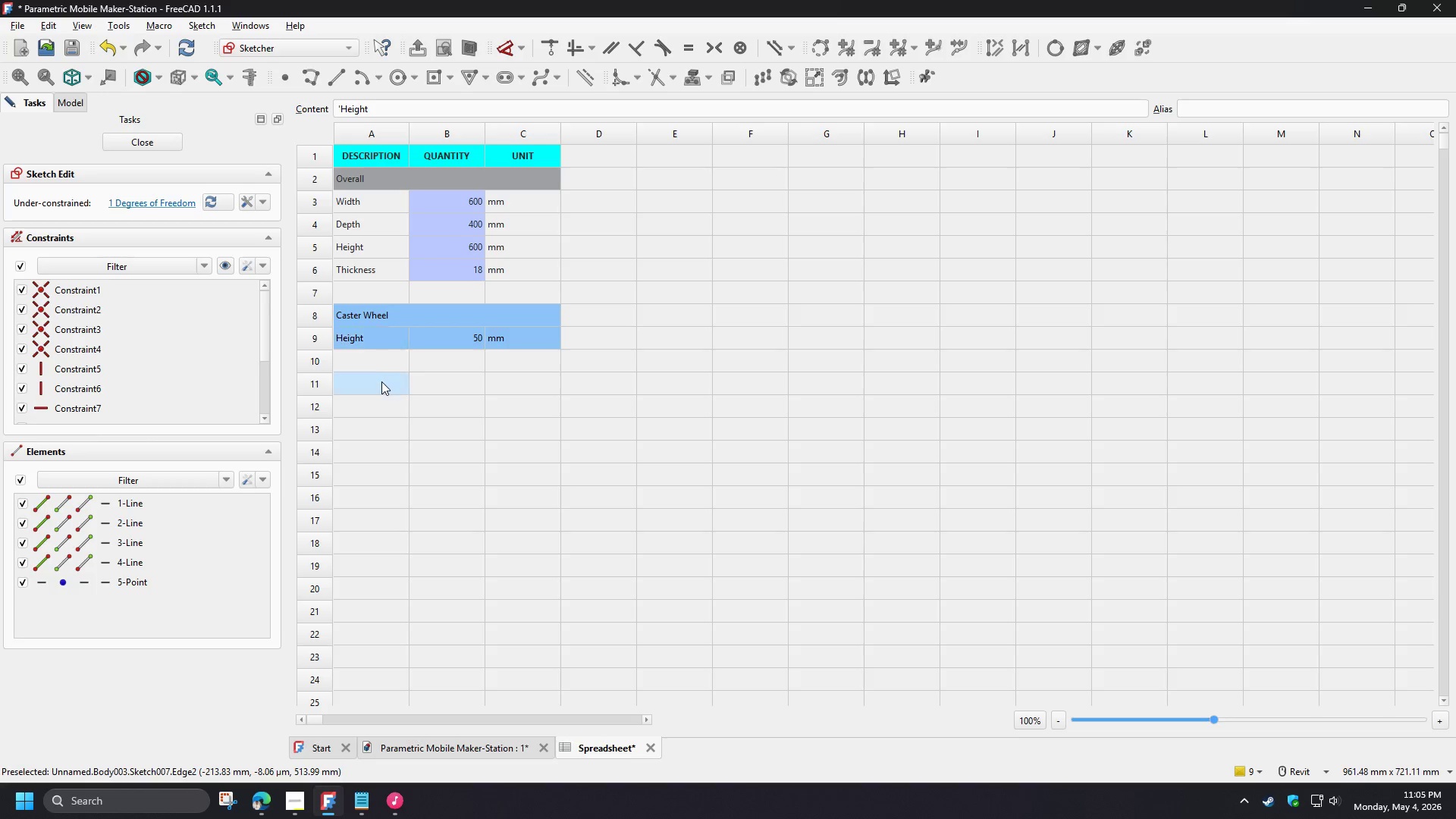 
key(Control+C)
 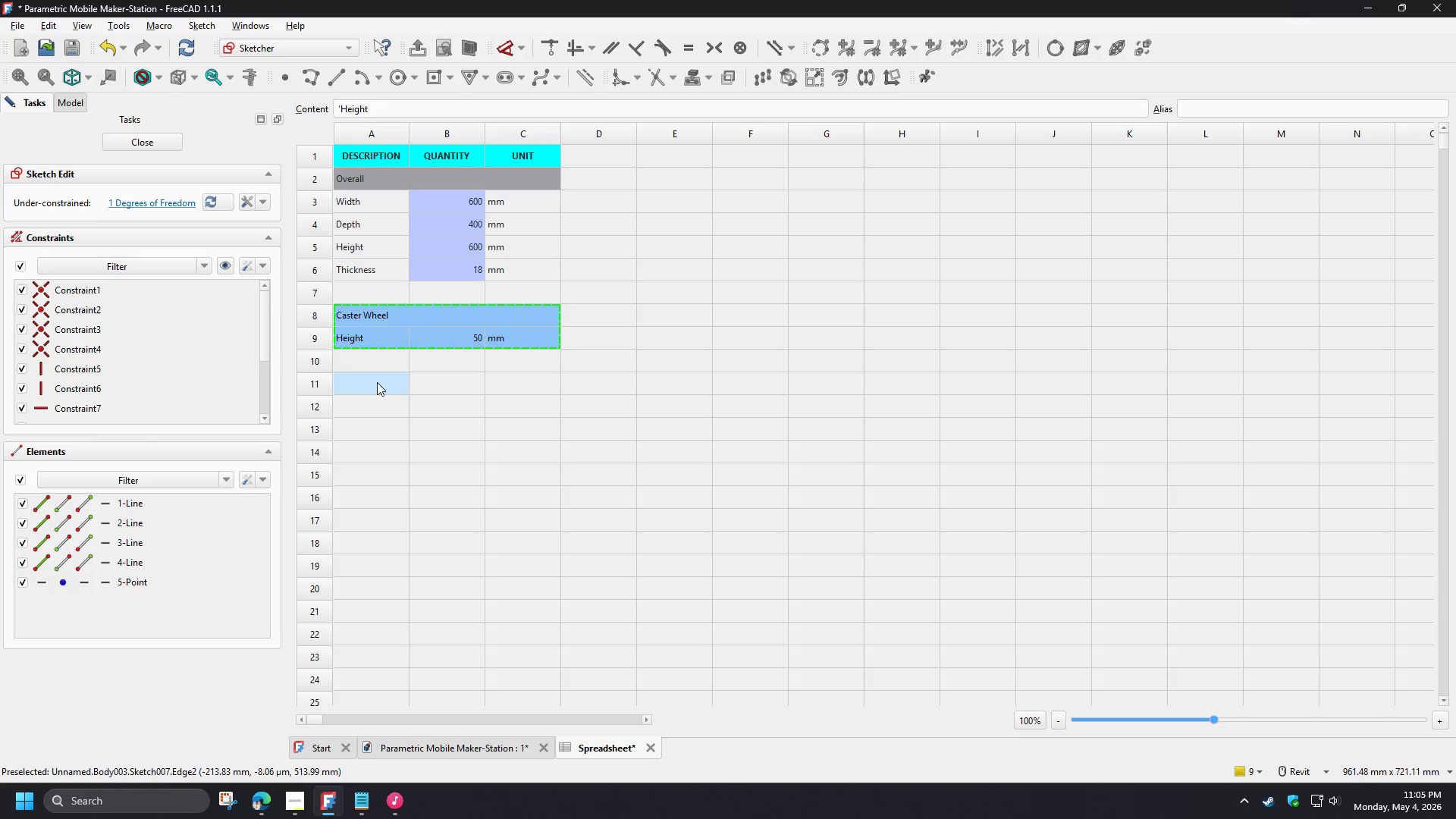 
left_click([377, 382])
 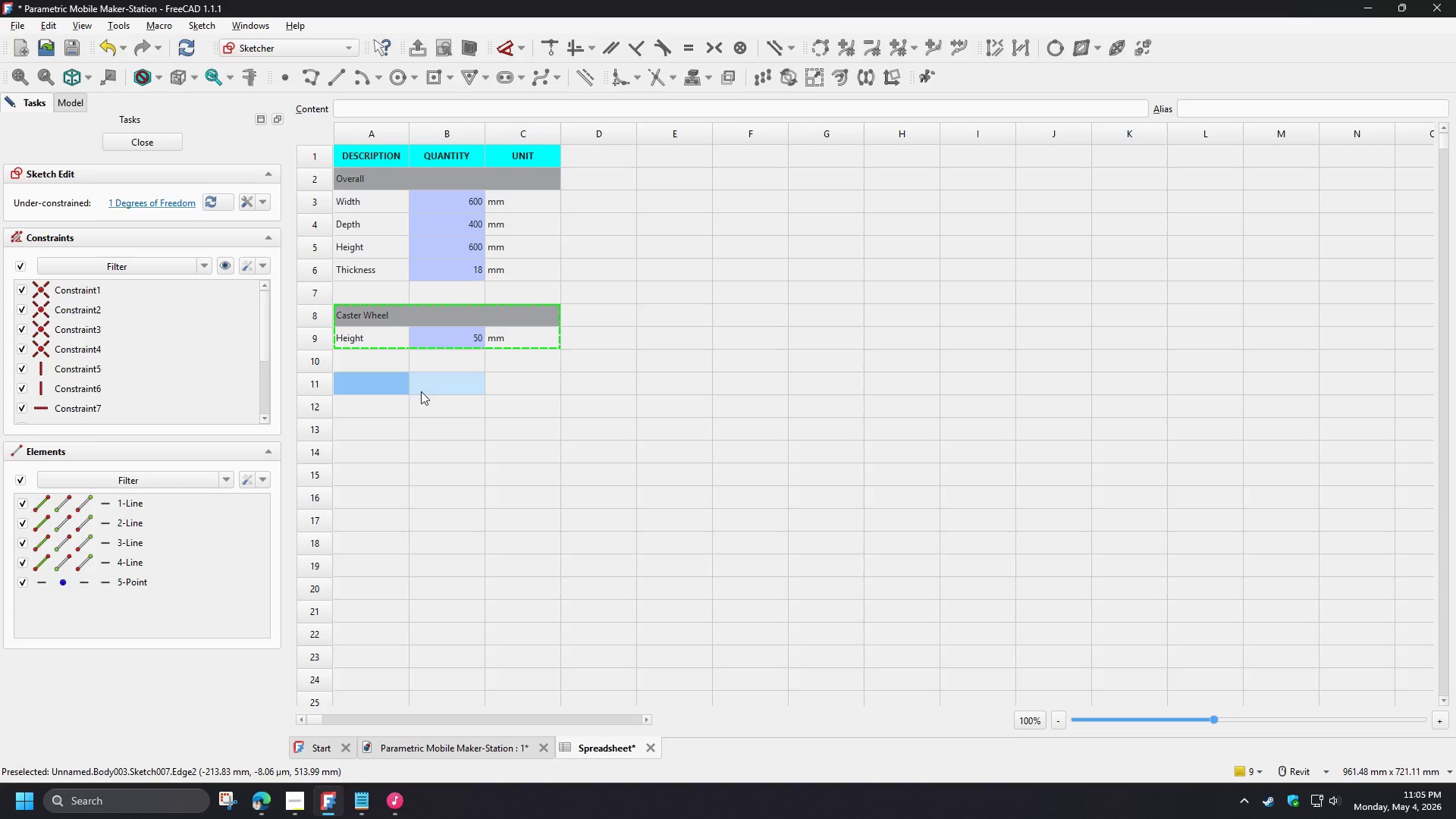 
key(Control+V)
 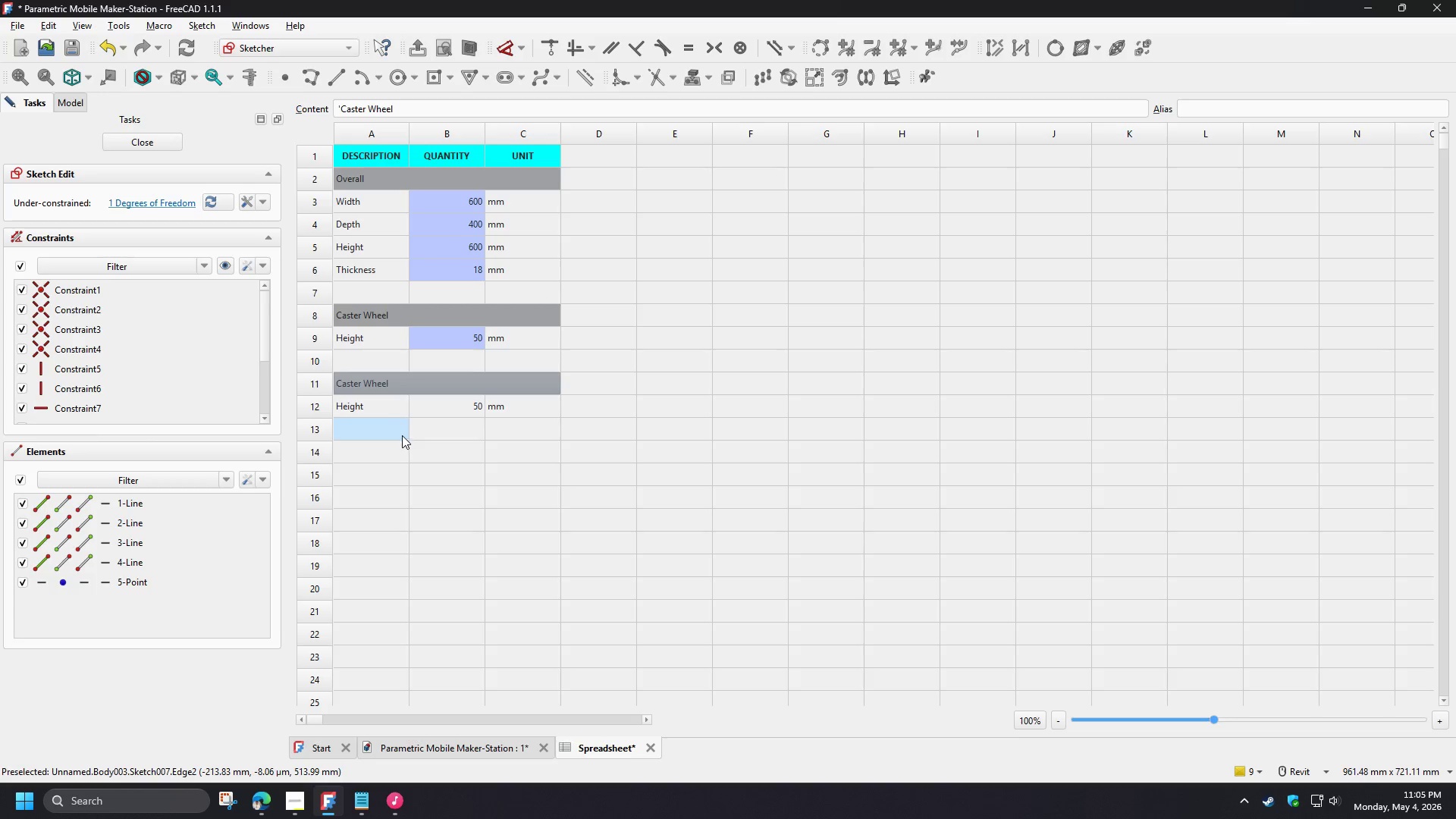 
left_click([375, 394])
 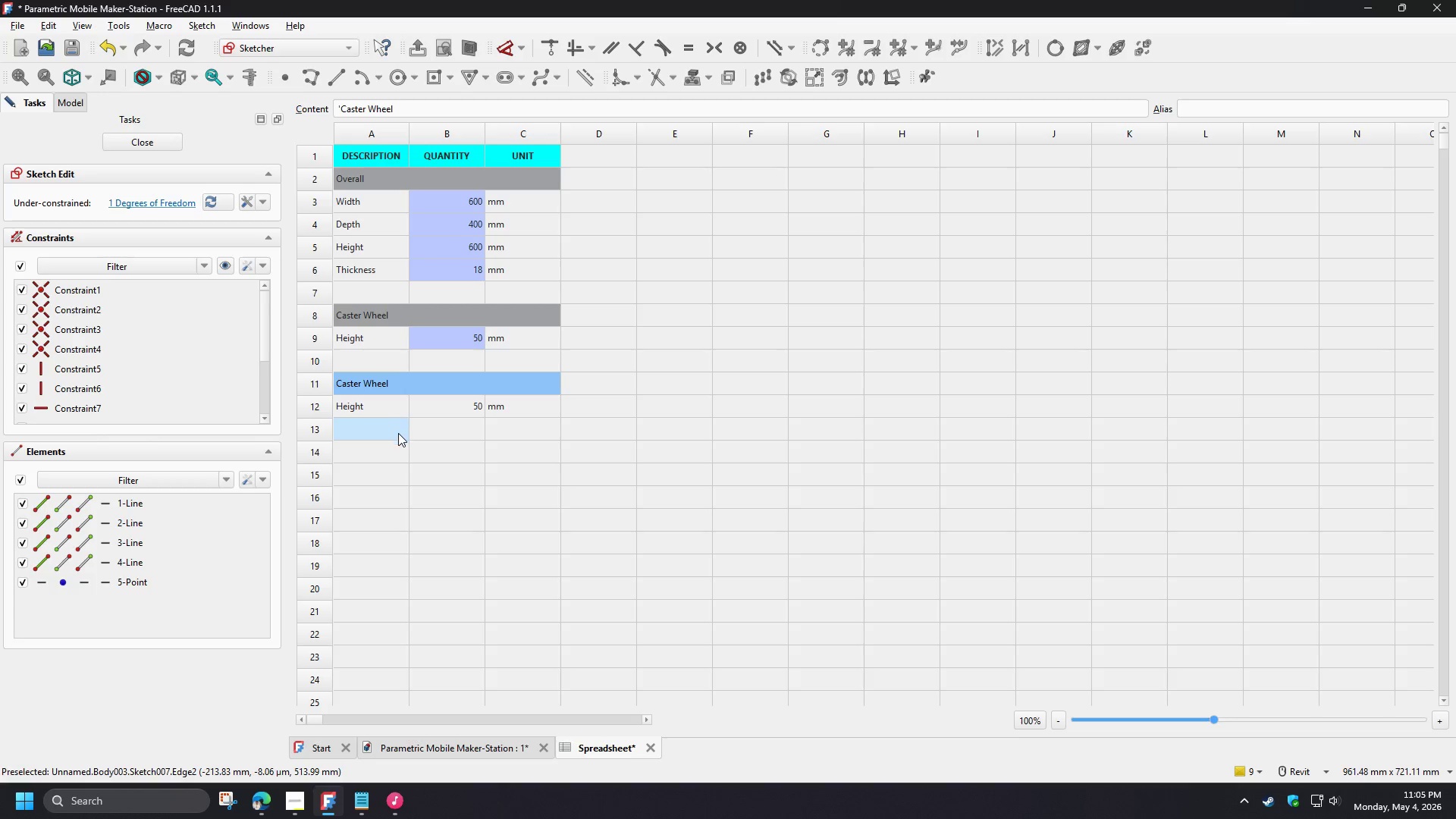 
type(Rea)
key(Backspace)
type(cessed )
 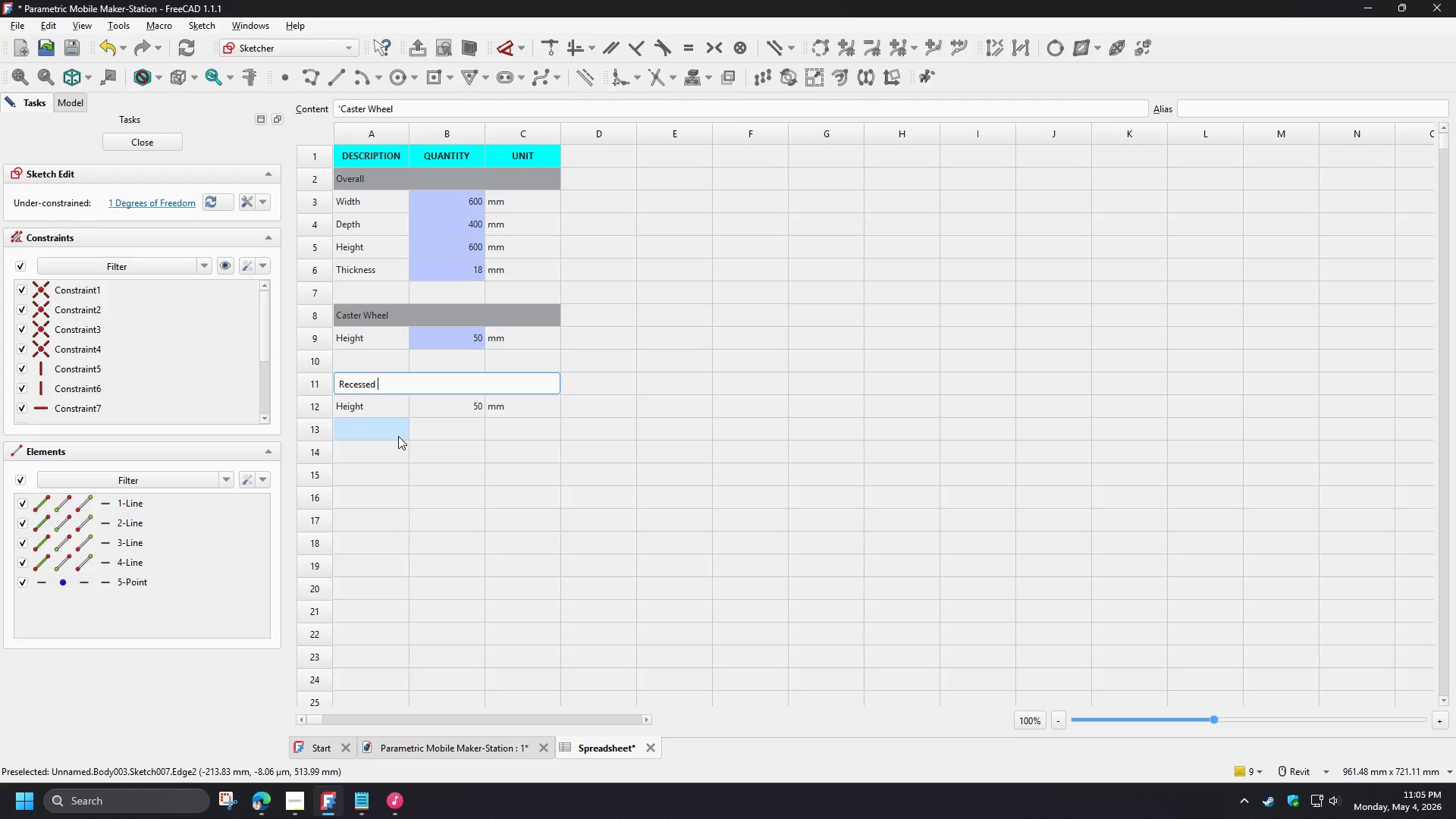 
hold_key(key=ShiftLeft, duration=0.73)
 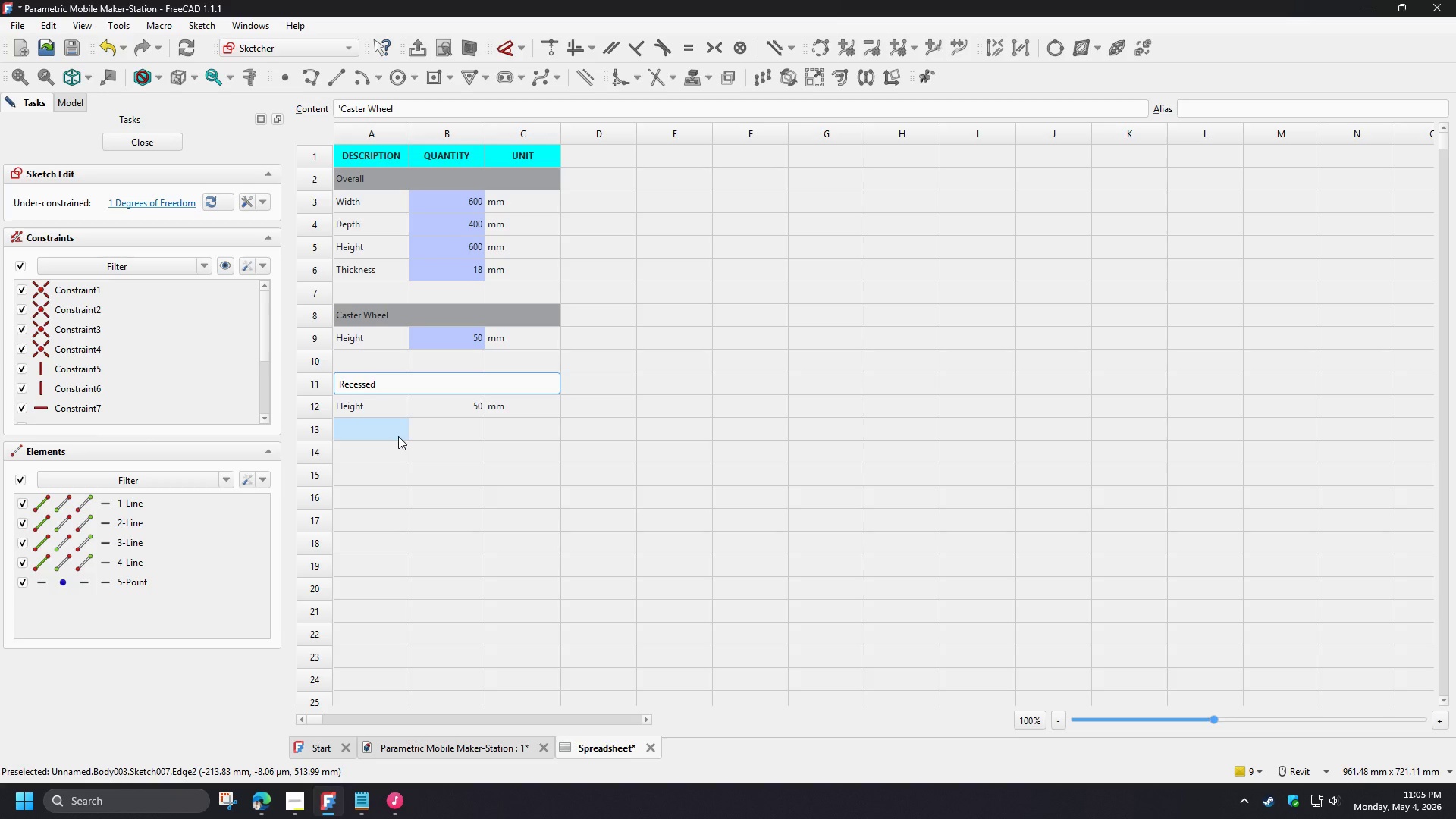 
type(A)
key(Backspace)
type(at Top)
 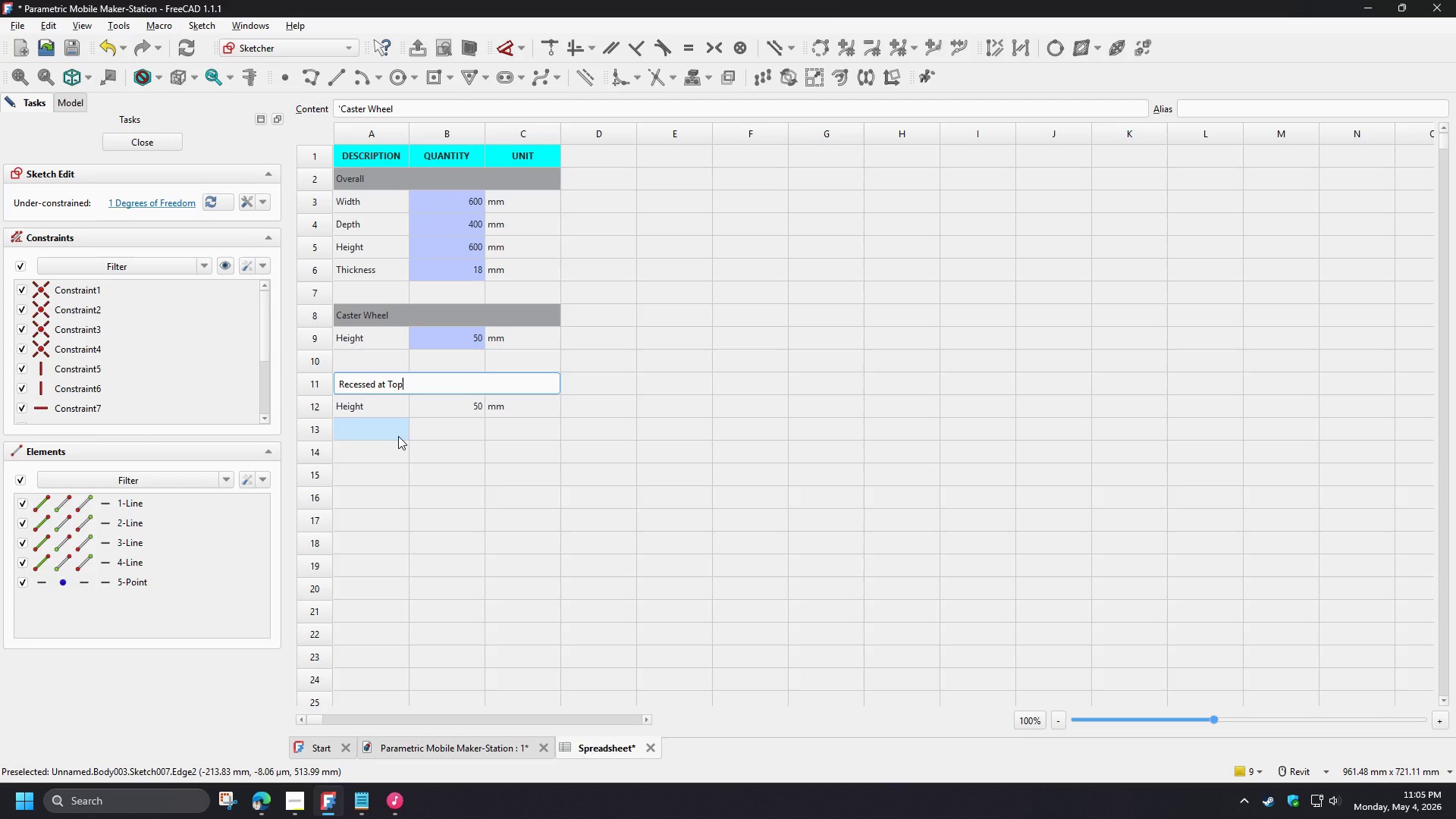 
left_click([385, 410])
 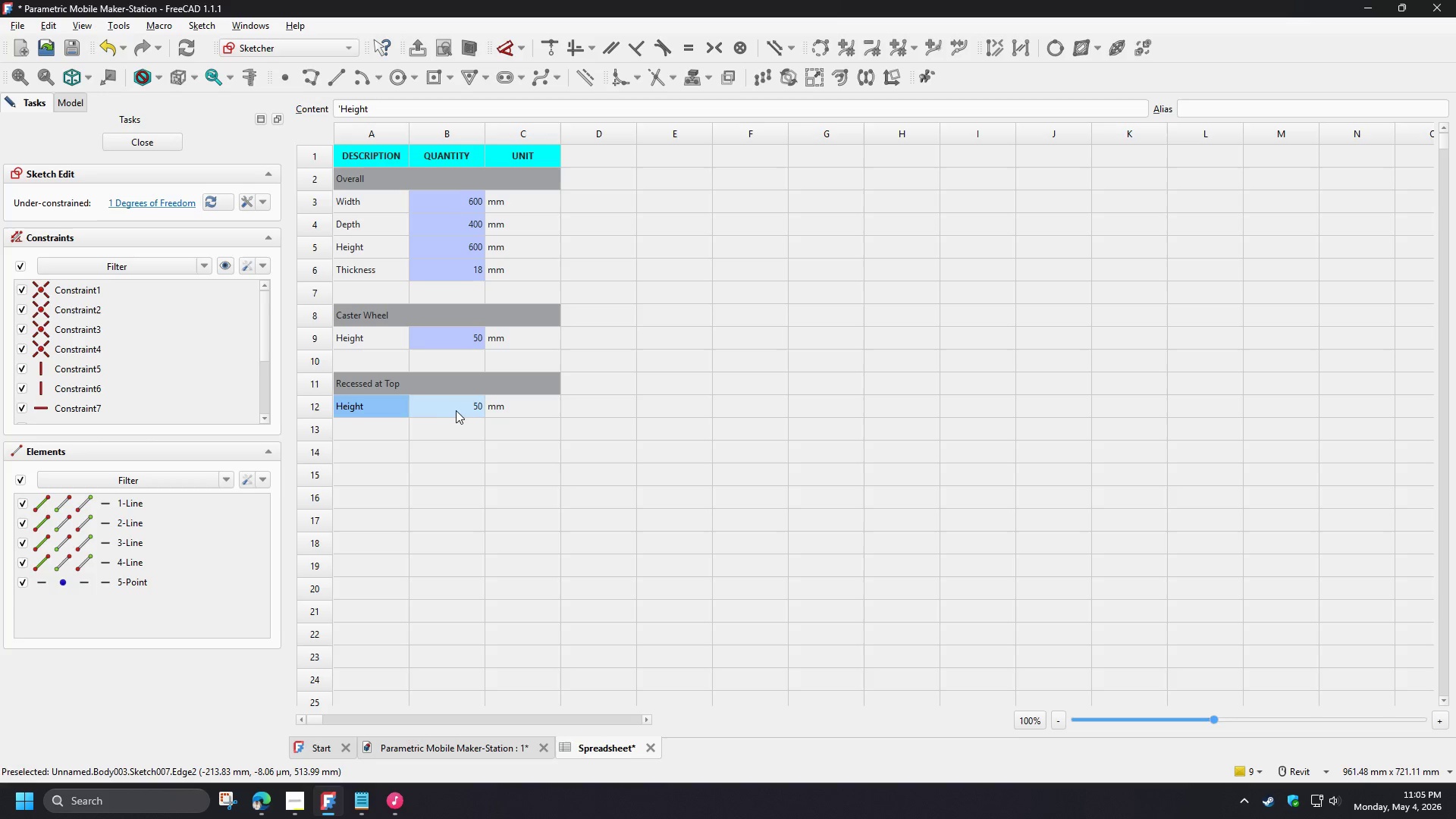 
left_click([459, 409])
 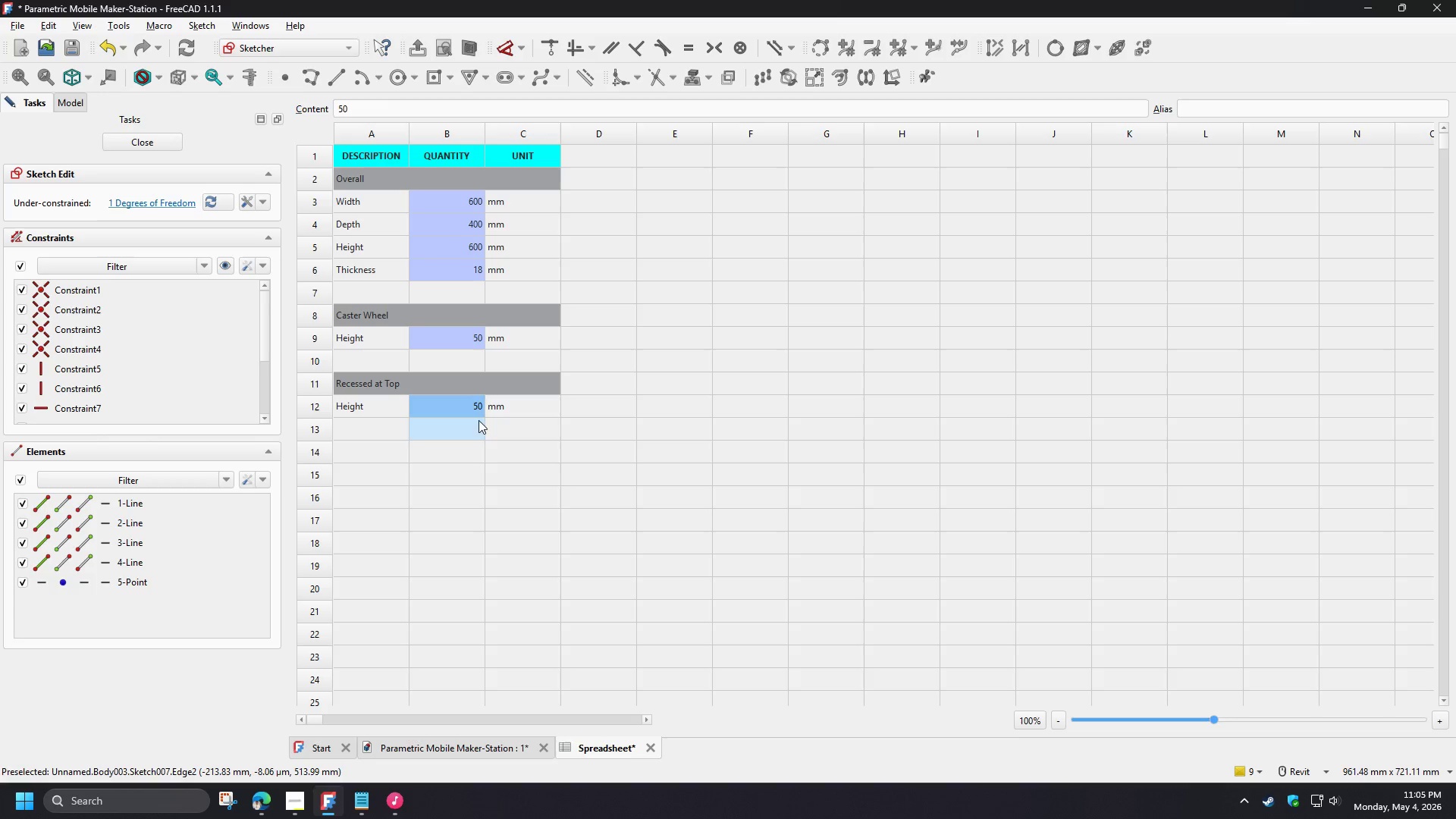 
key(Numpad1)
 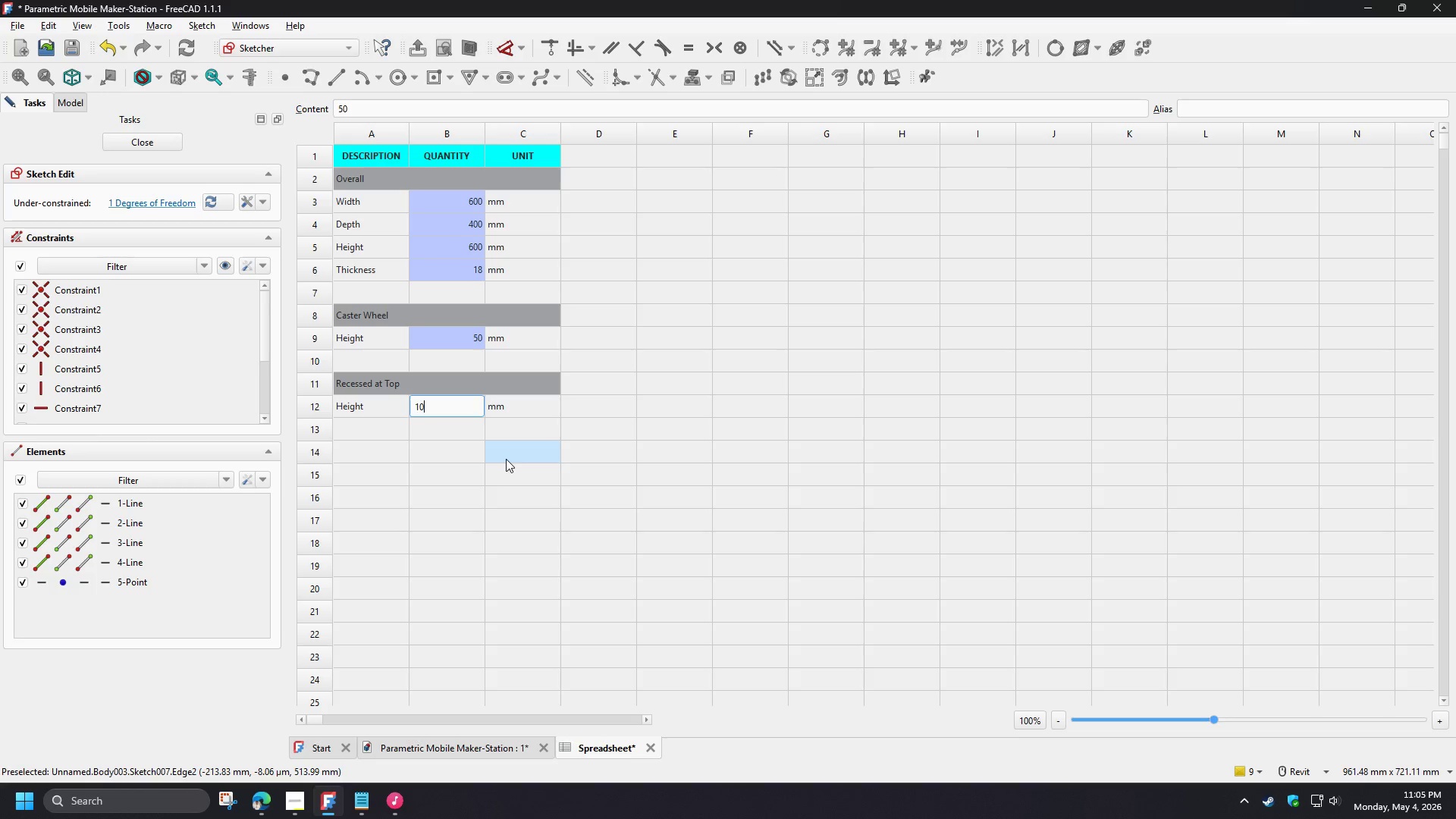 
key(Numpad0)
 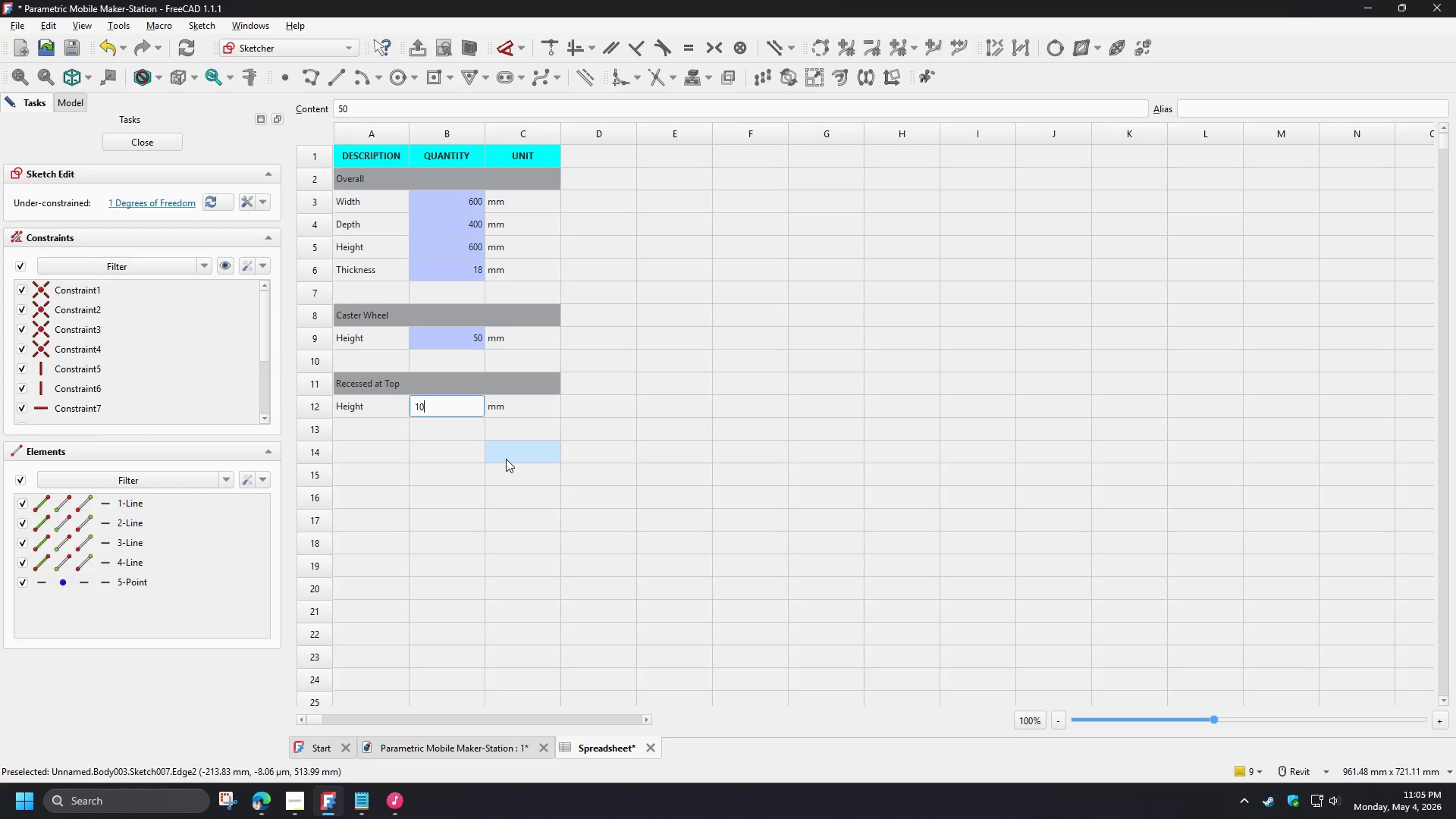 
key(Numpad0)
 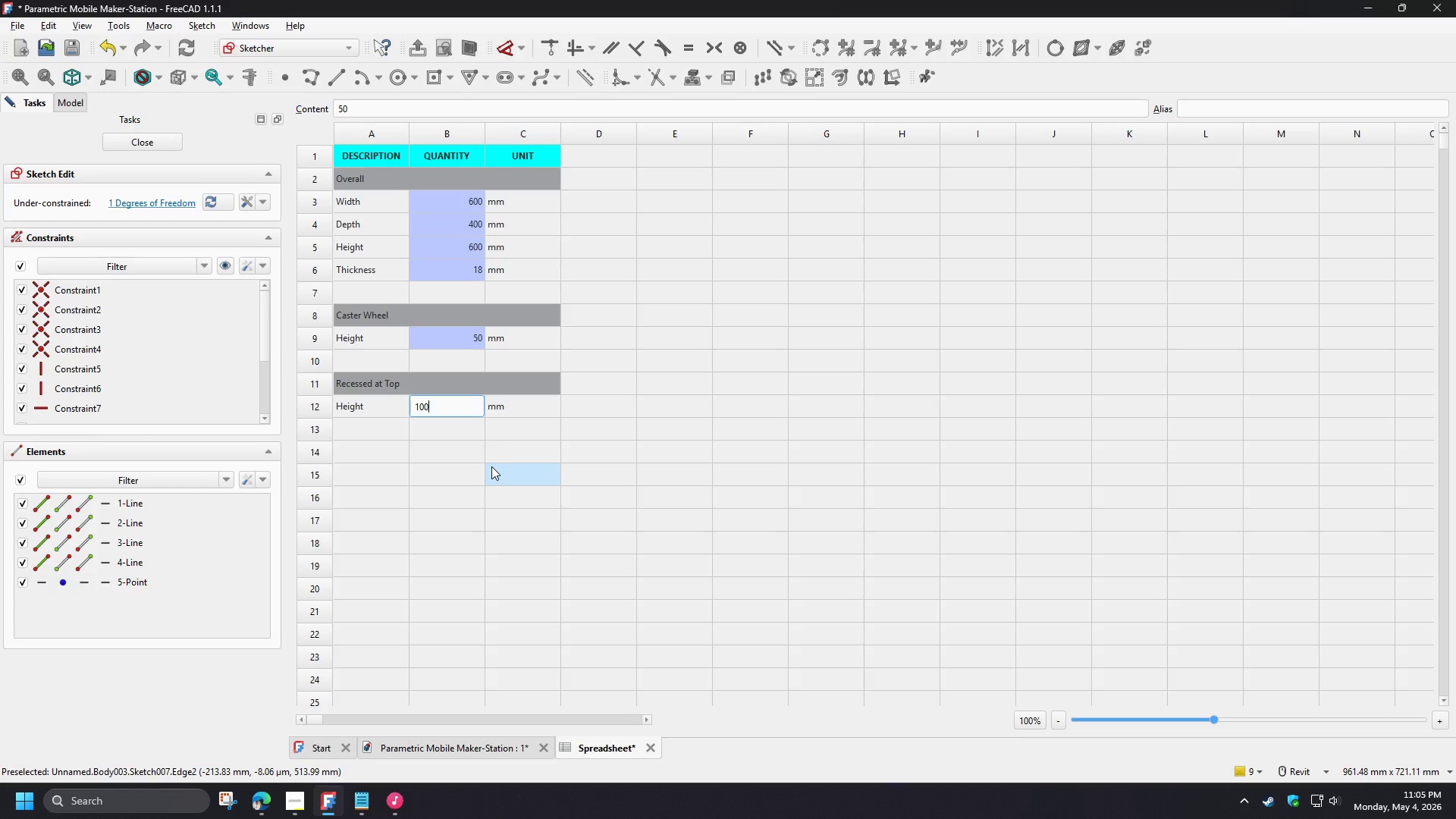 
left_click([491, 466])
 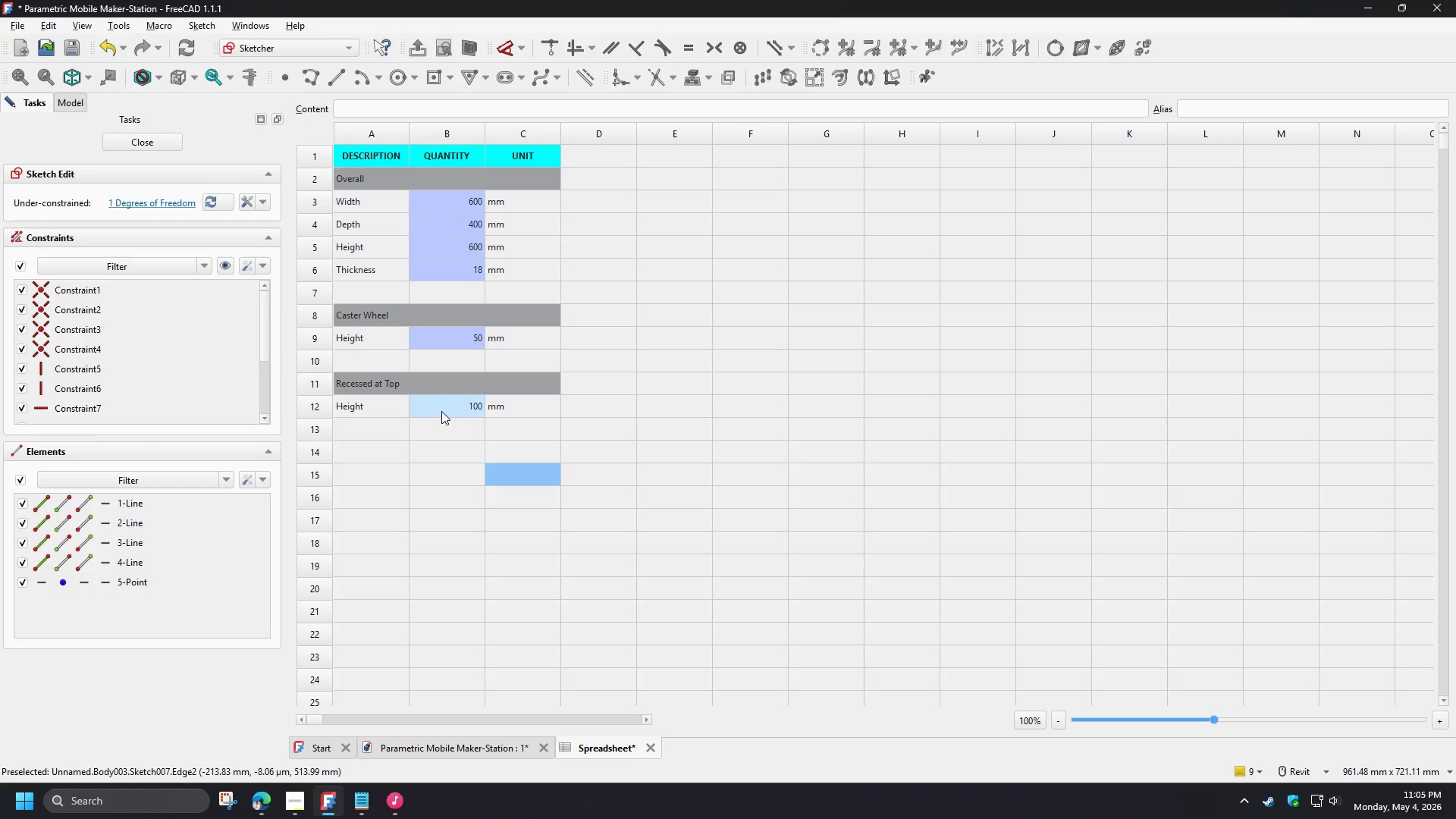 
wait(11.8)
 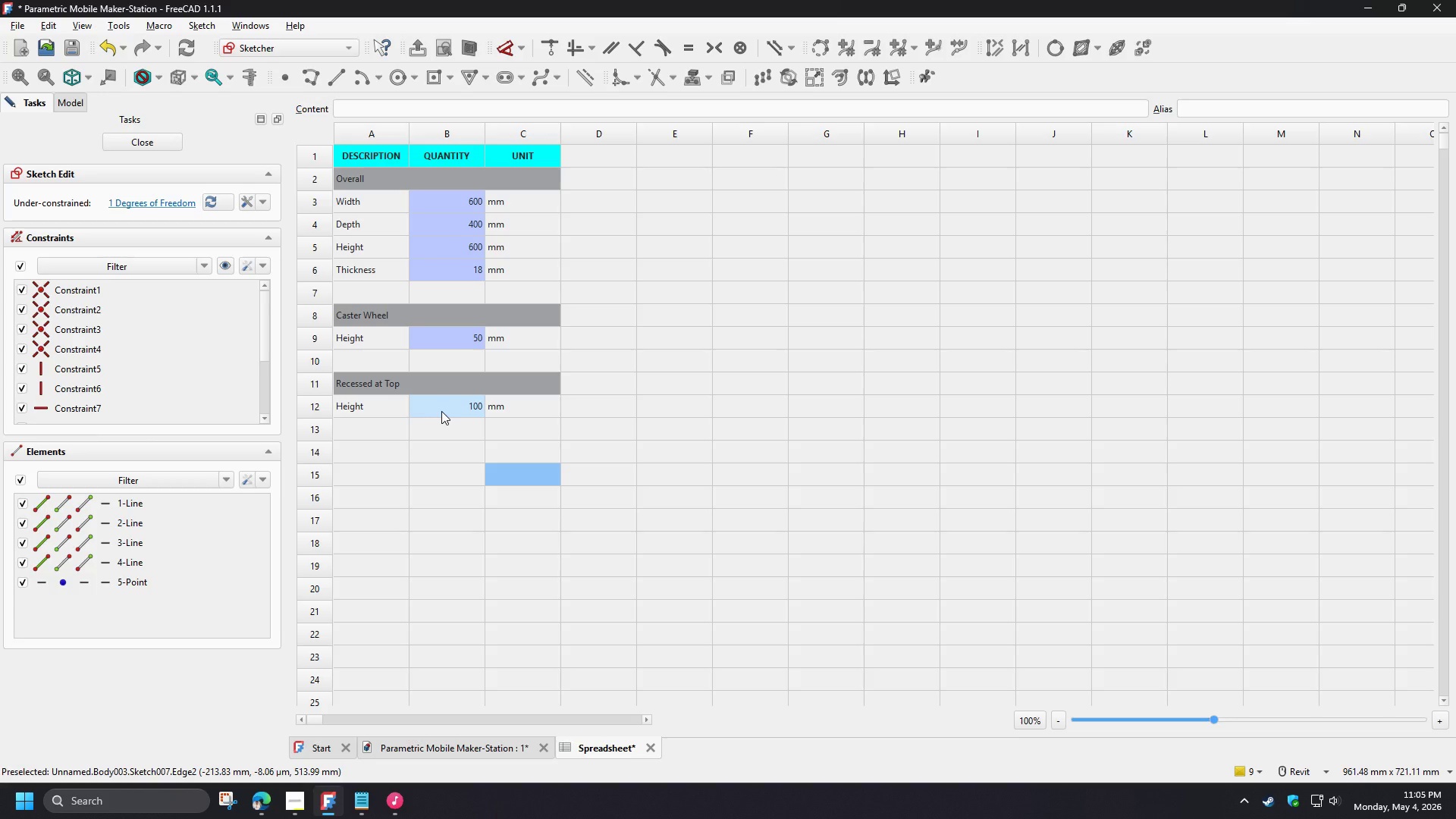 
left_click([378, 409])
 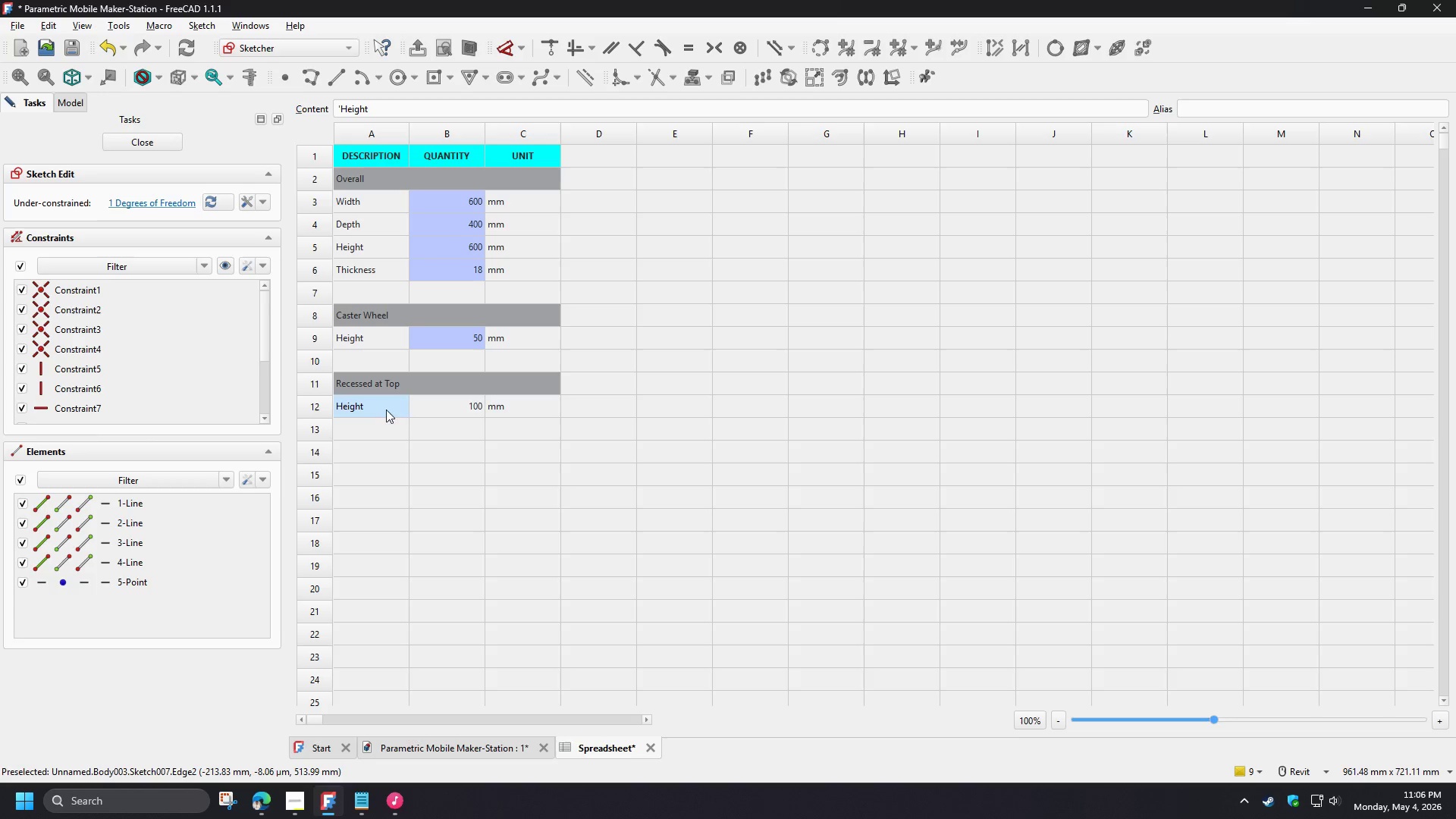 
key(Control+C)
 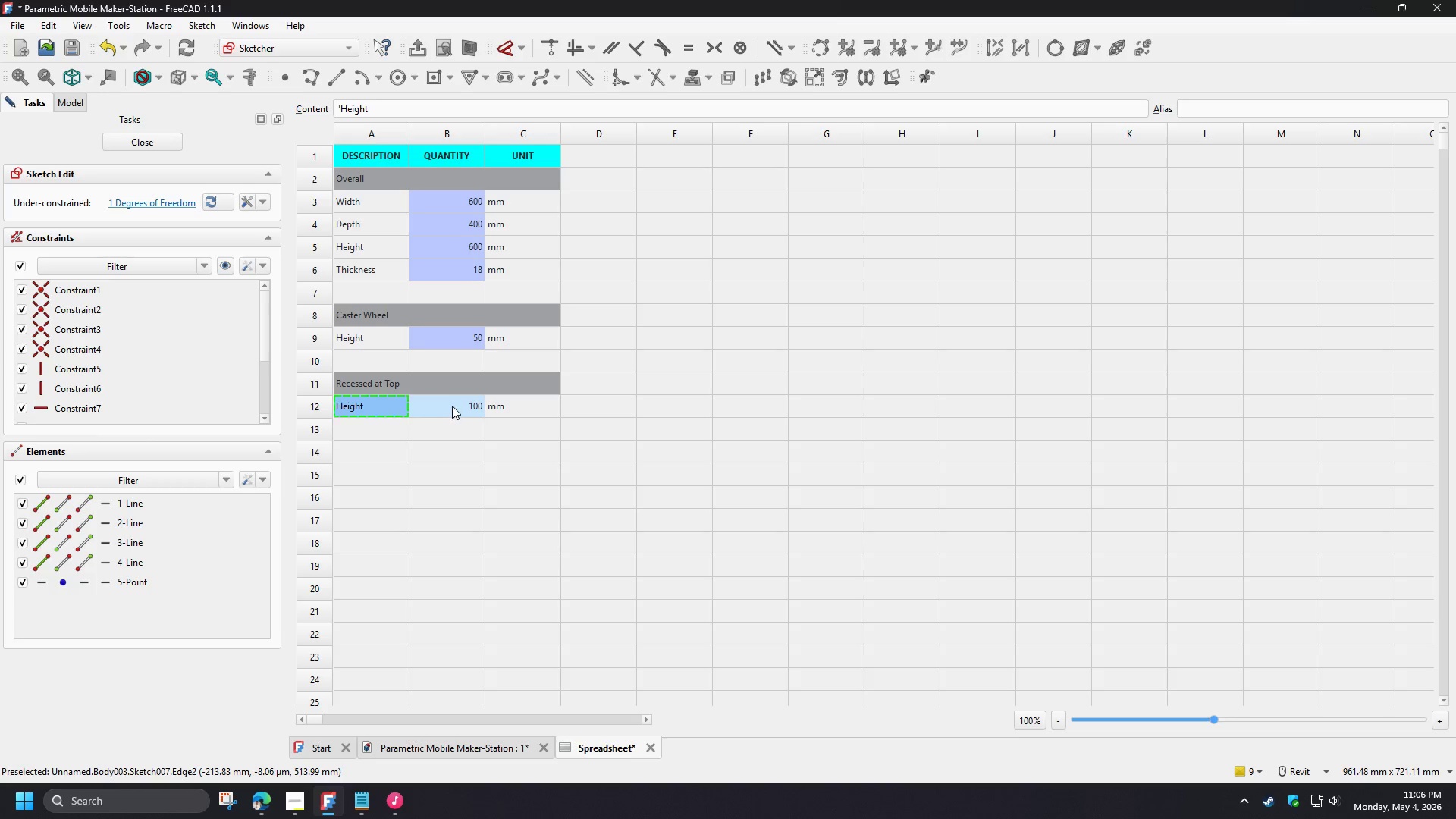 
left_click([452, 406])
 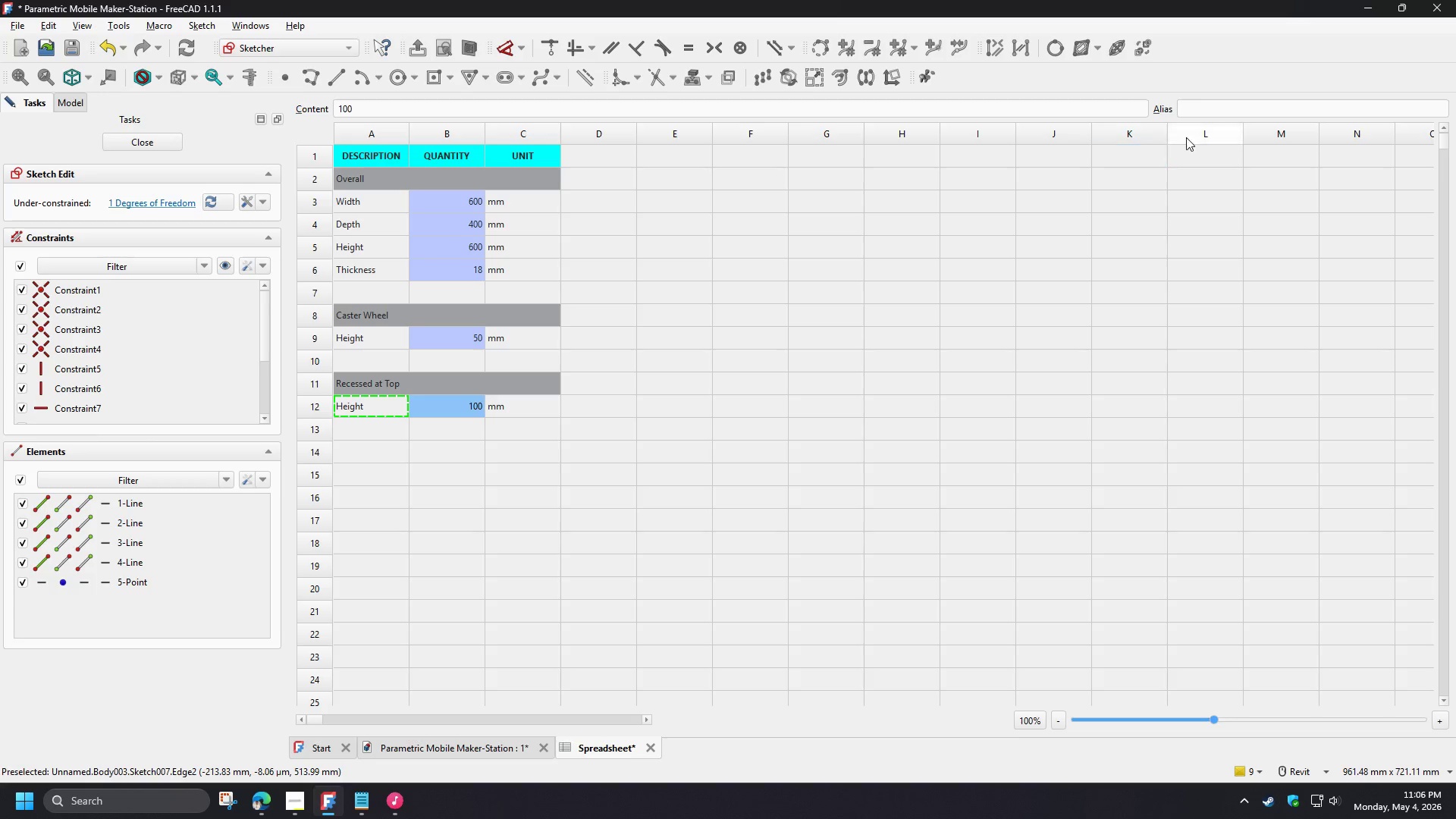 
left_click([1195, 106])
 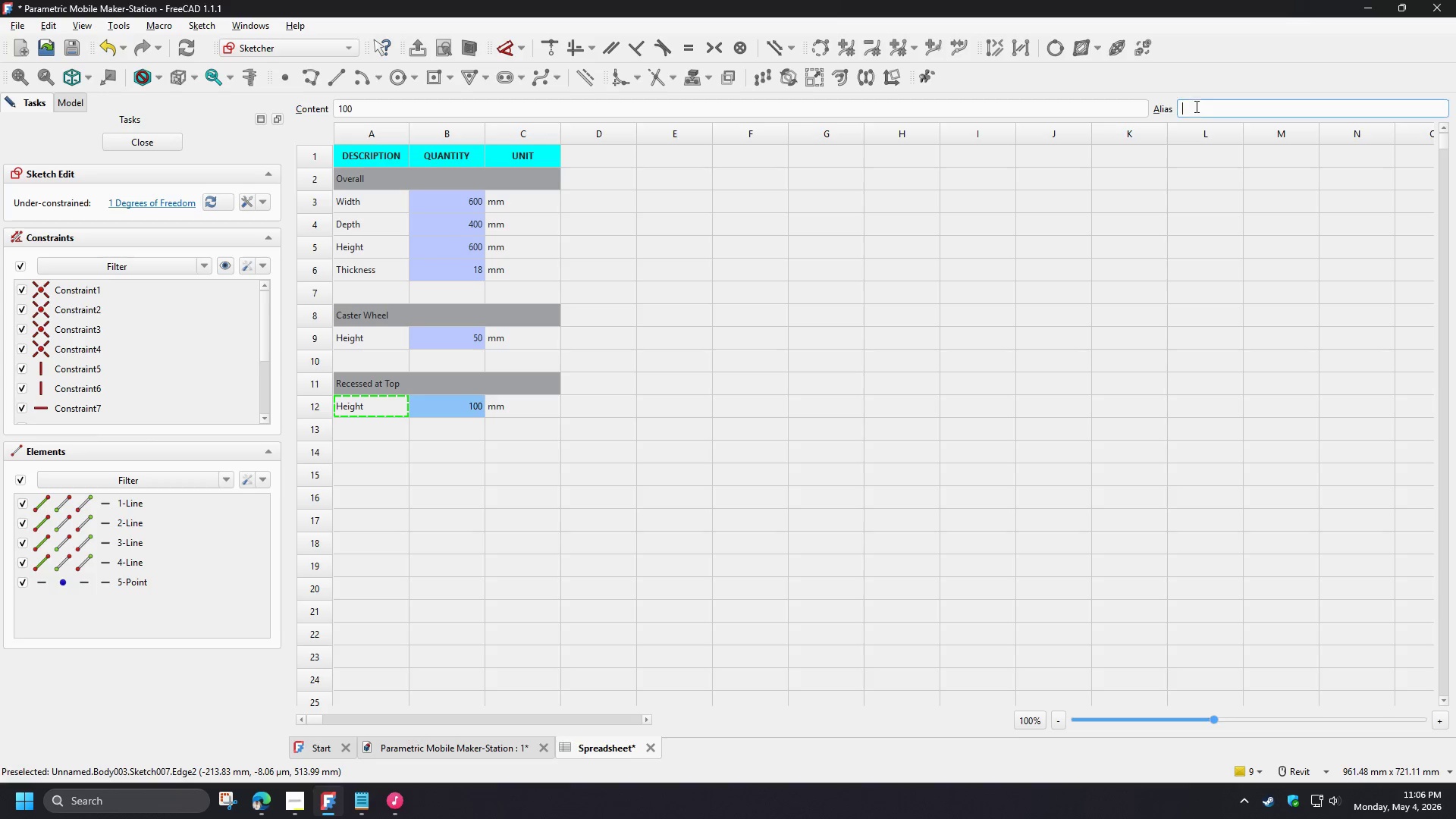 
type(Recessed)
 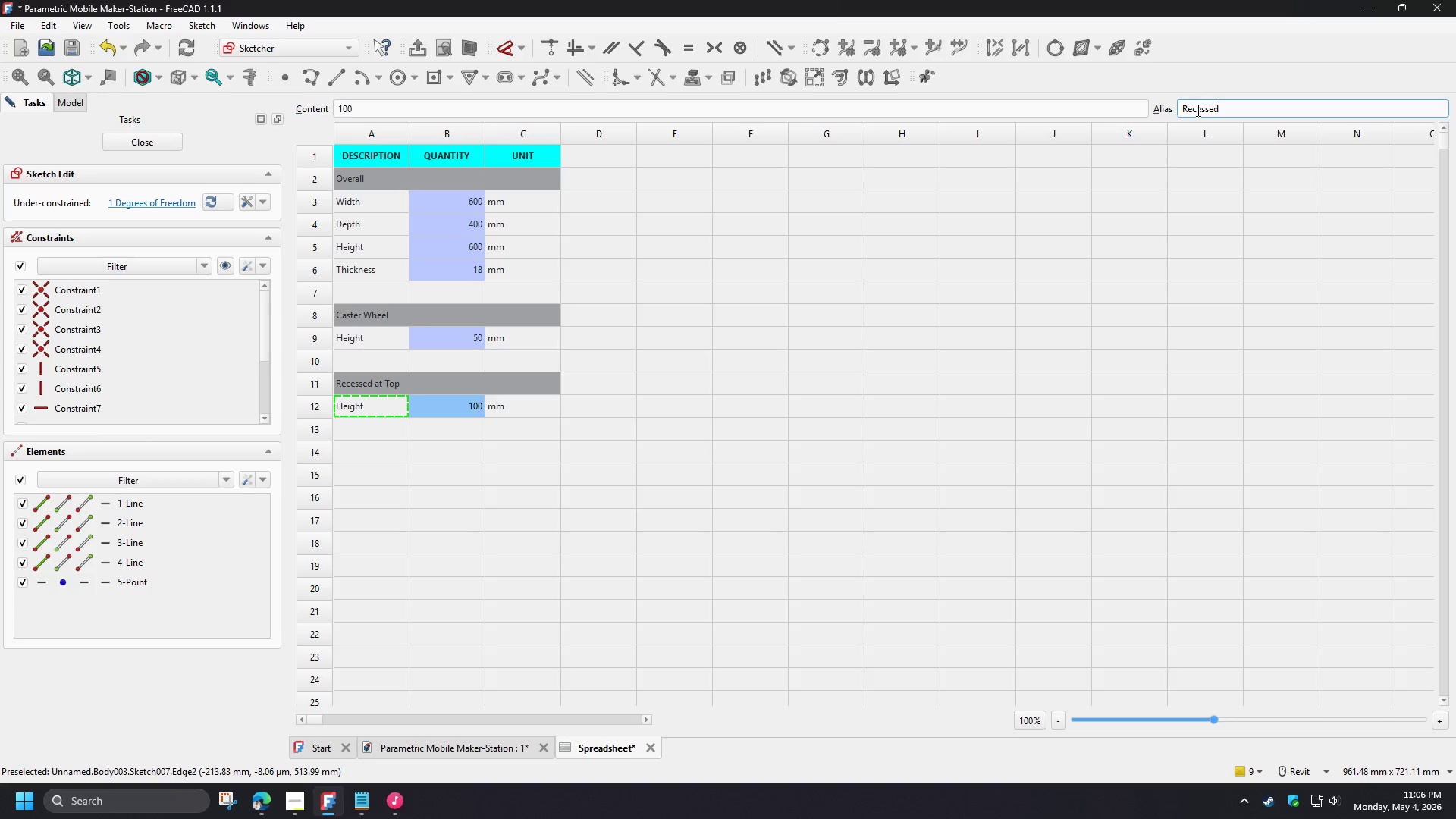 
key(Control+V)
 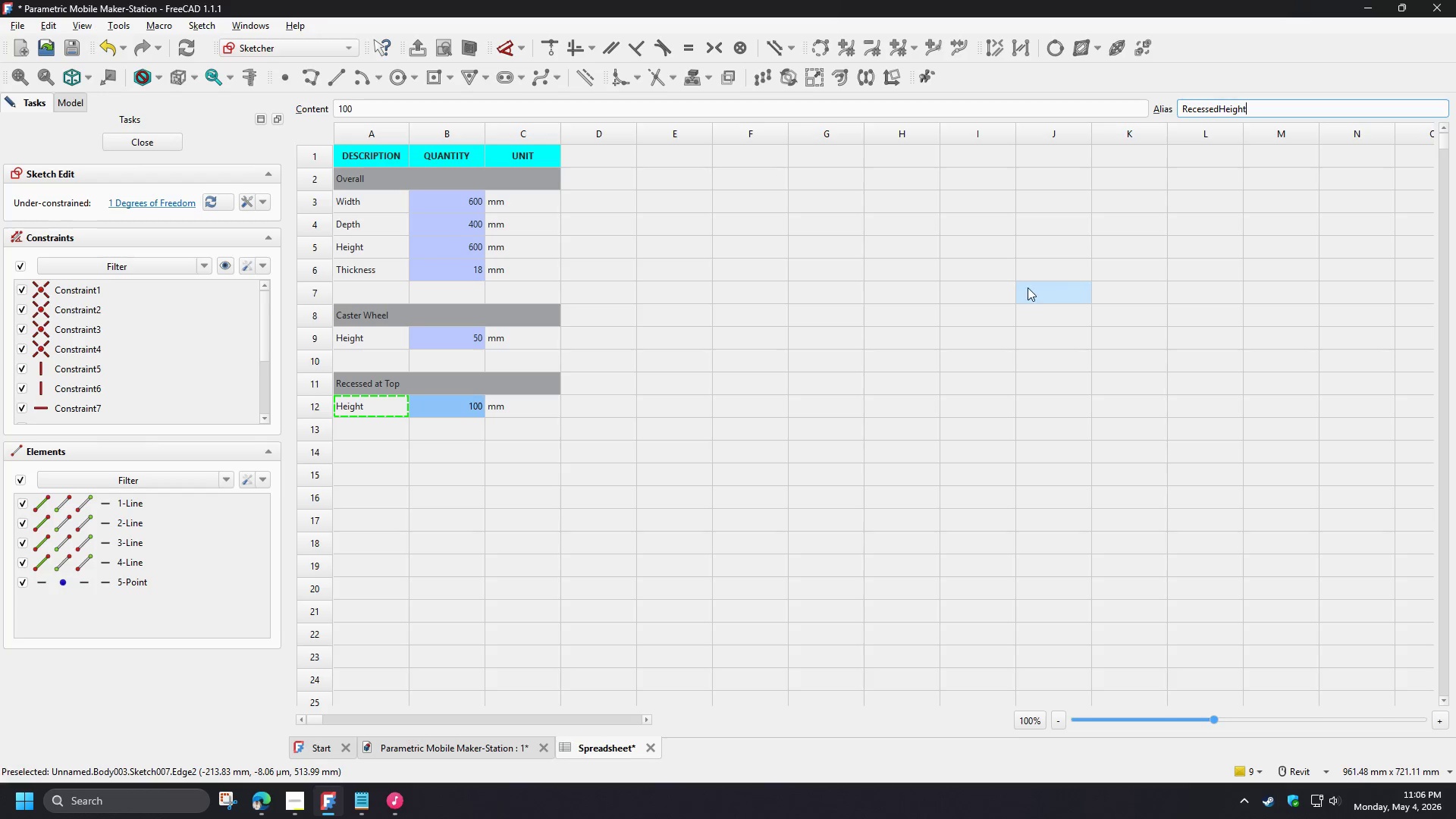 
left_click([1028, 287])
 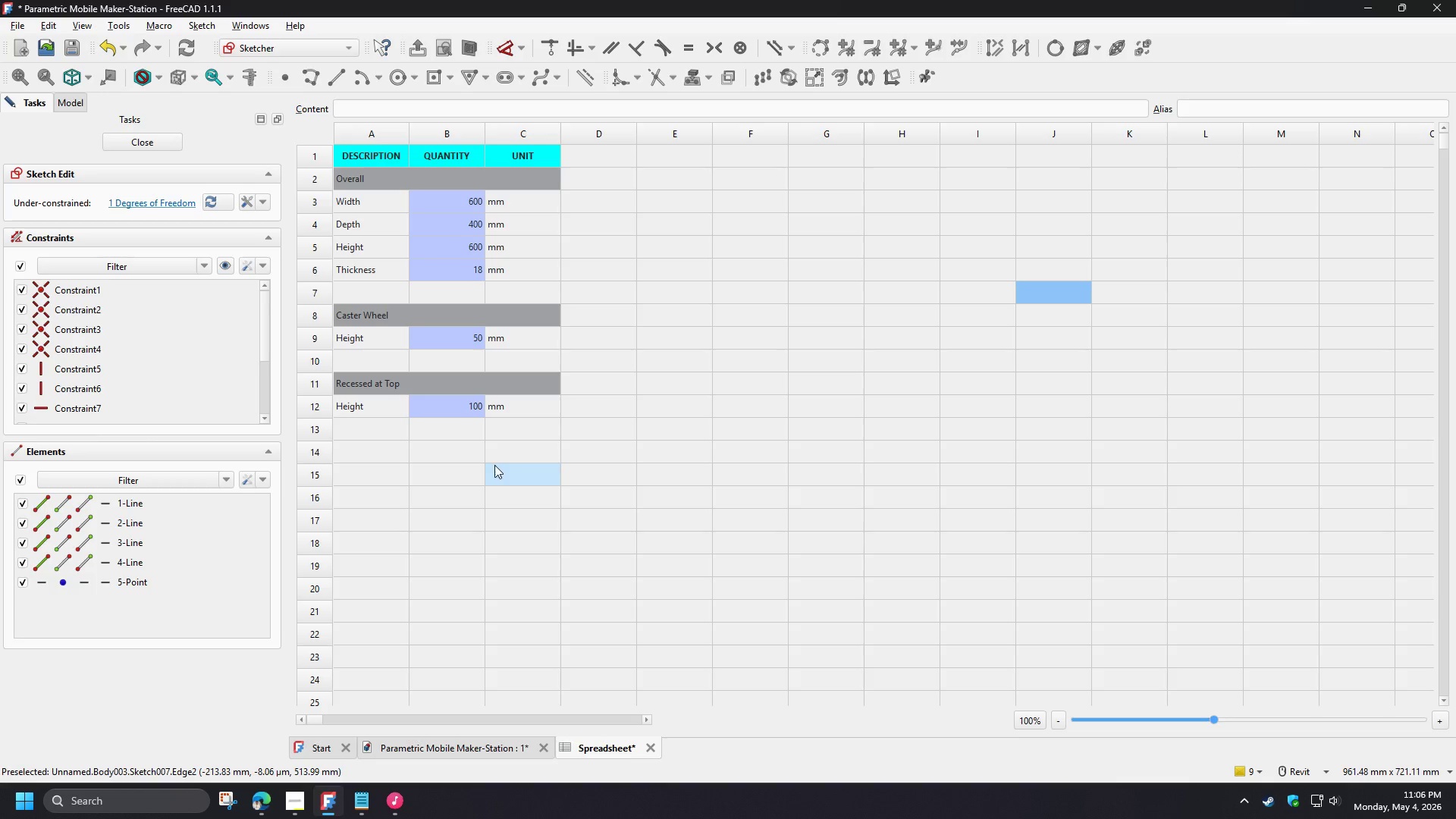 
left_click([469, 468])
 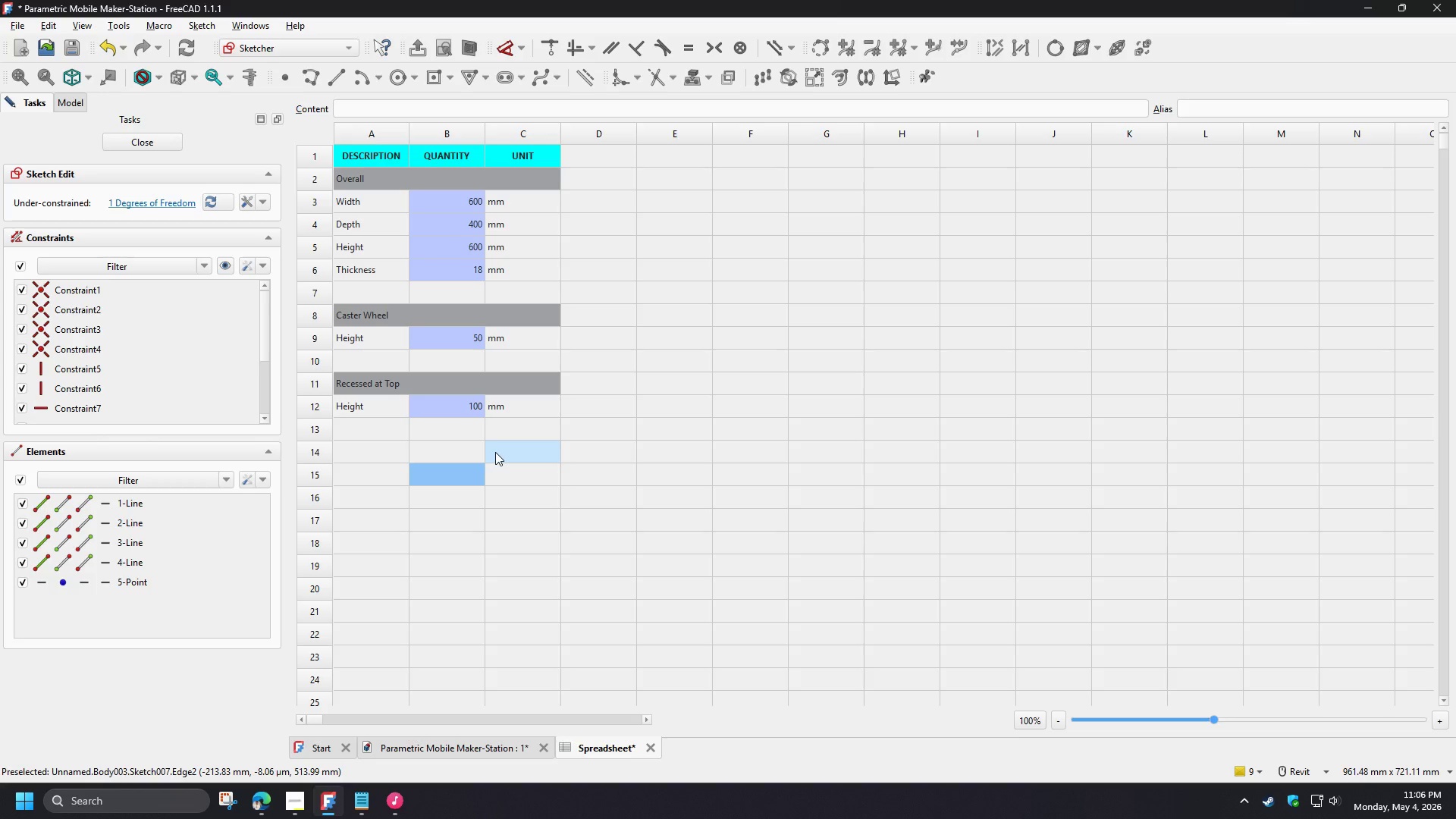 
key(Control+S)
 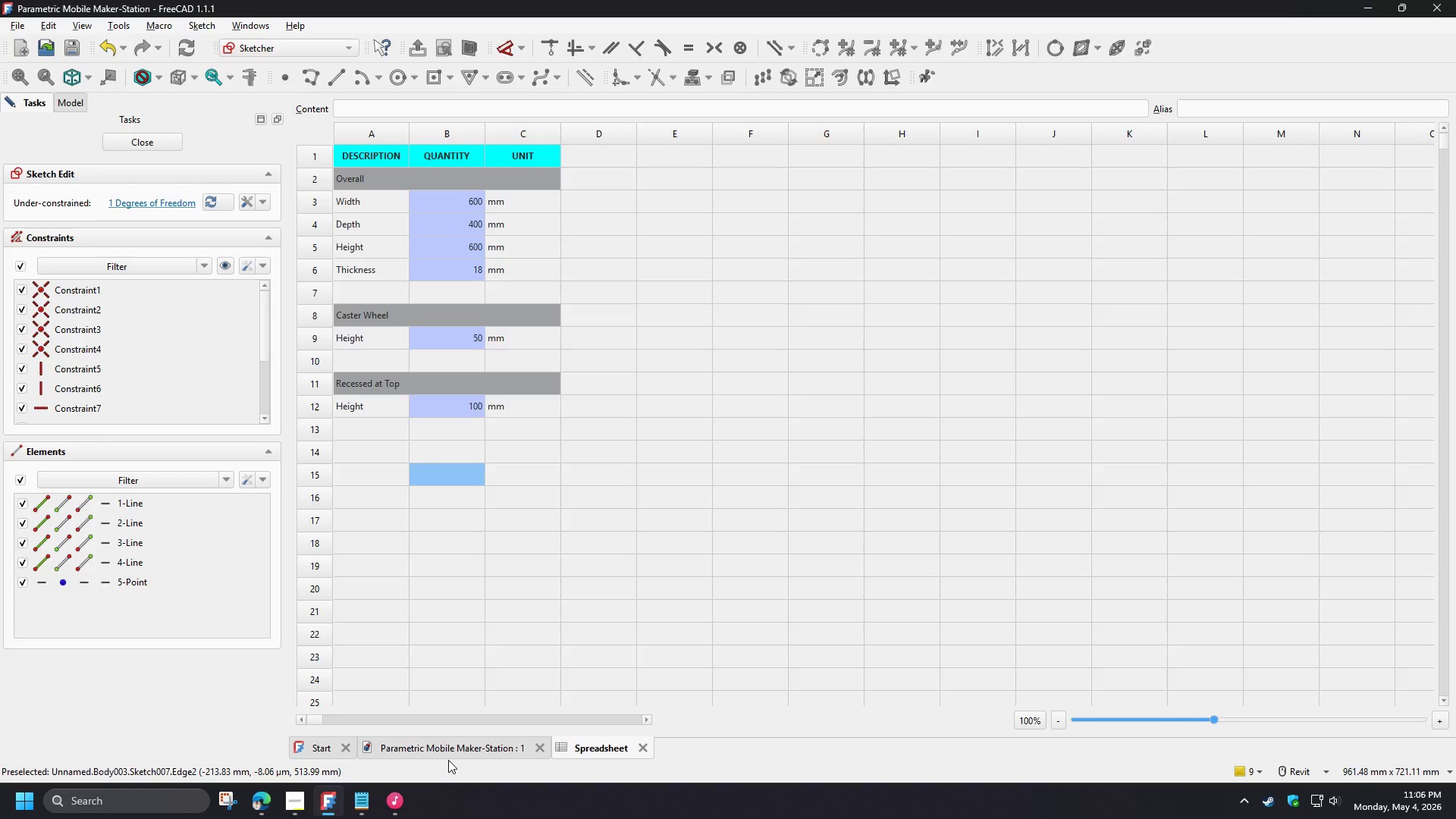 
left_click([447, 755])
 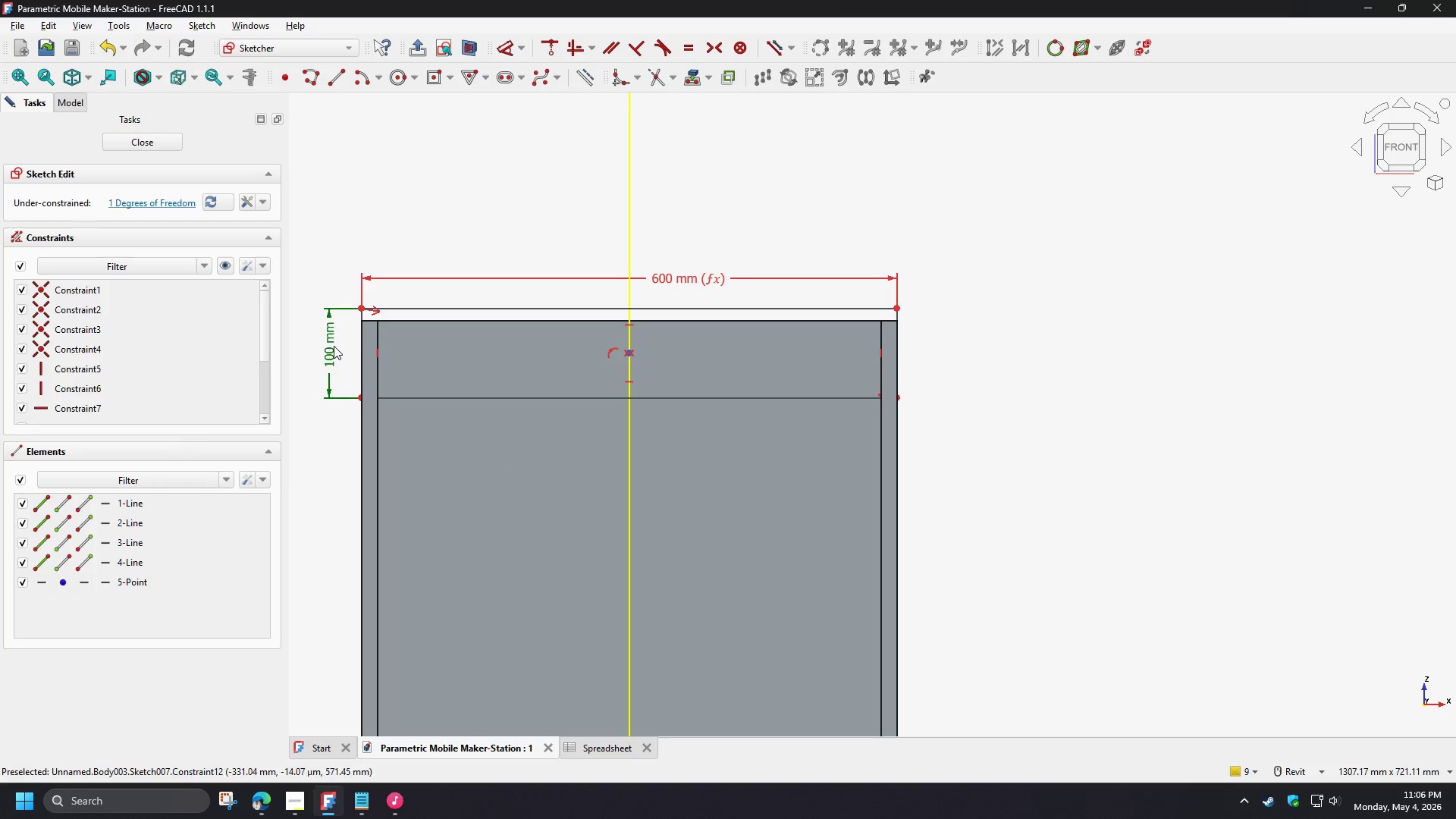 
double_click([334, 346])
 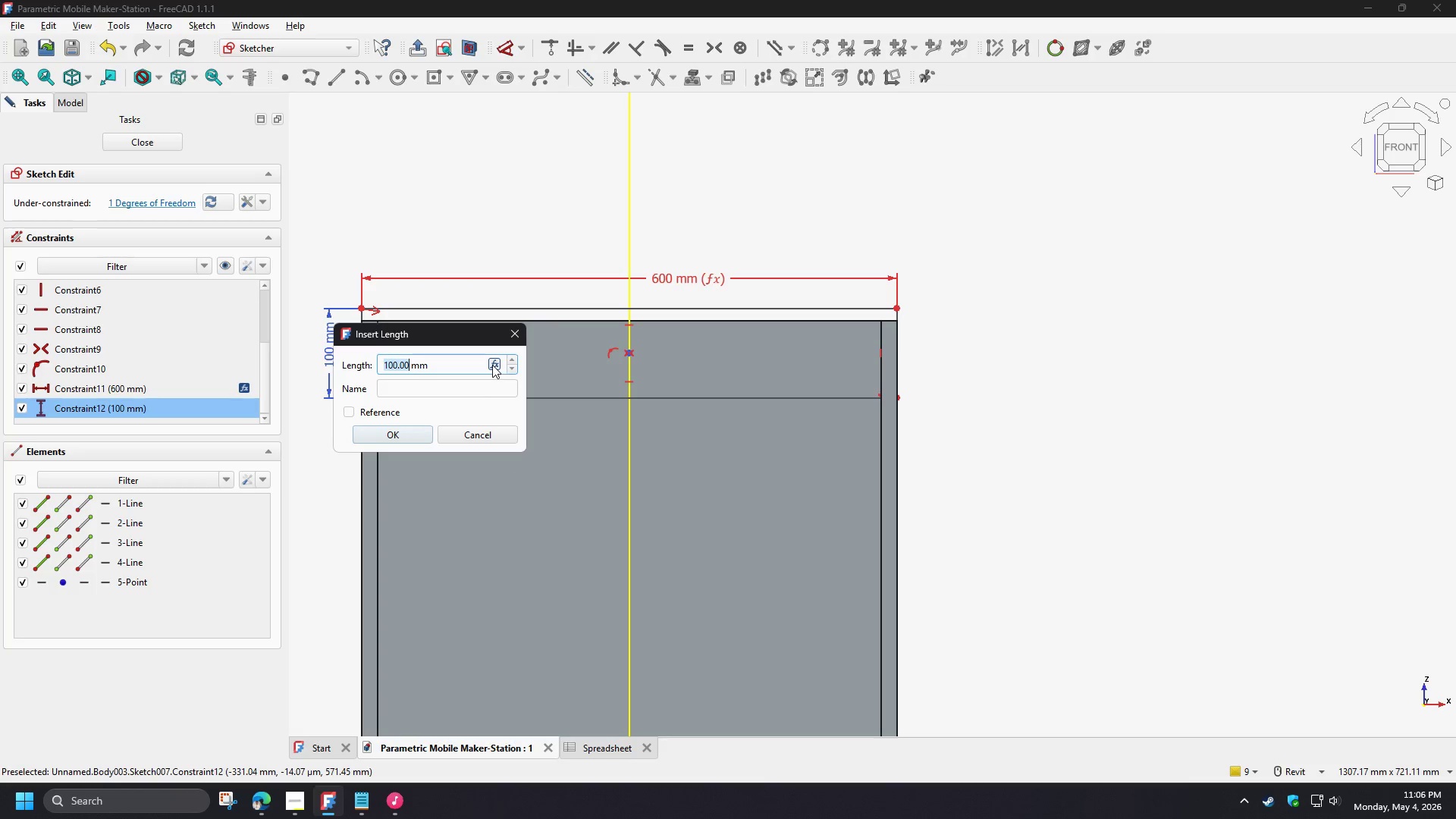 
left_click([492, 365])
 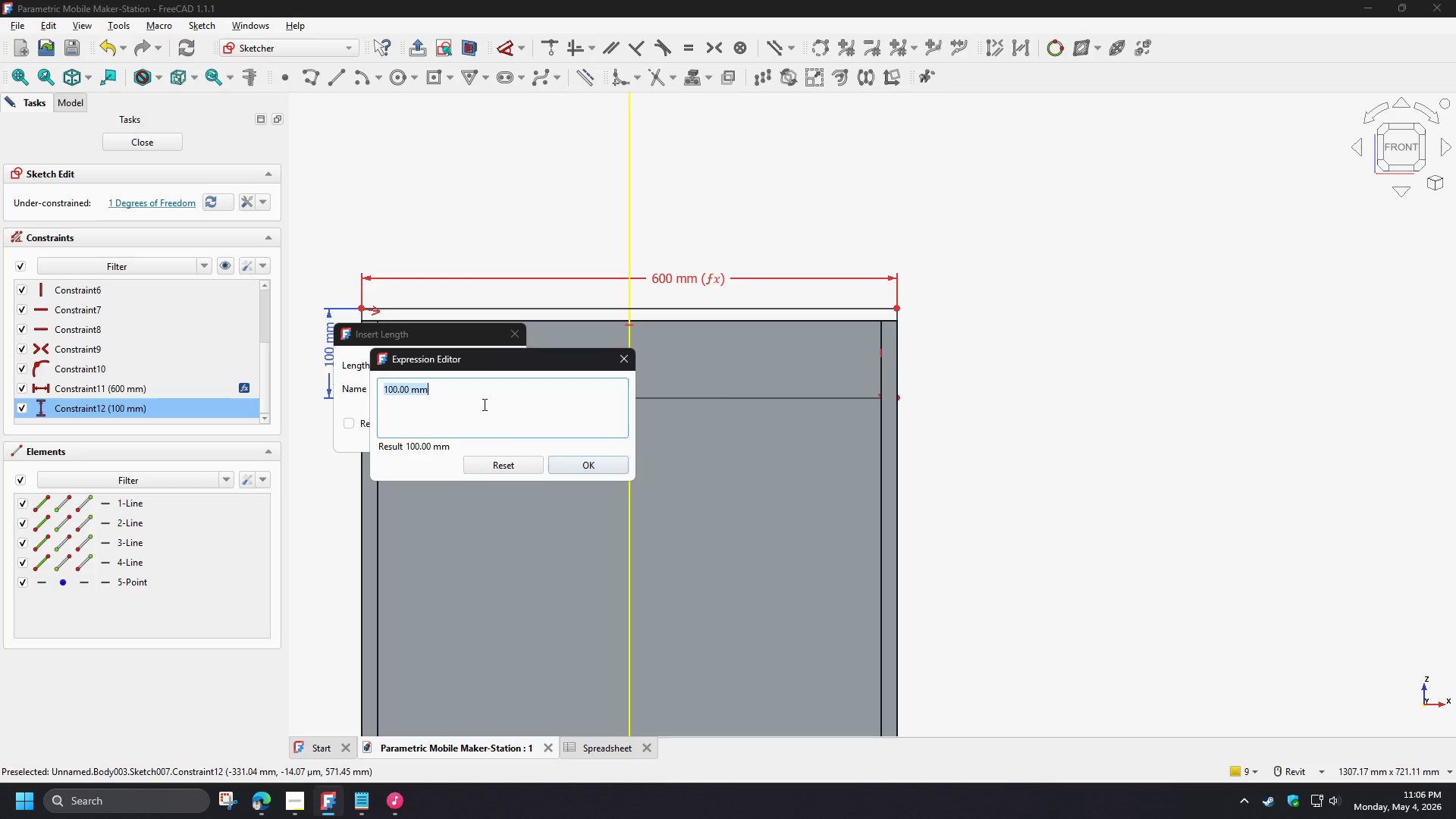 
type(Rec)
 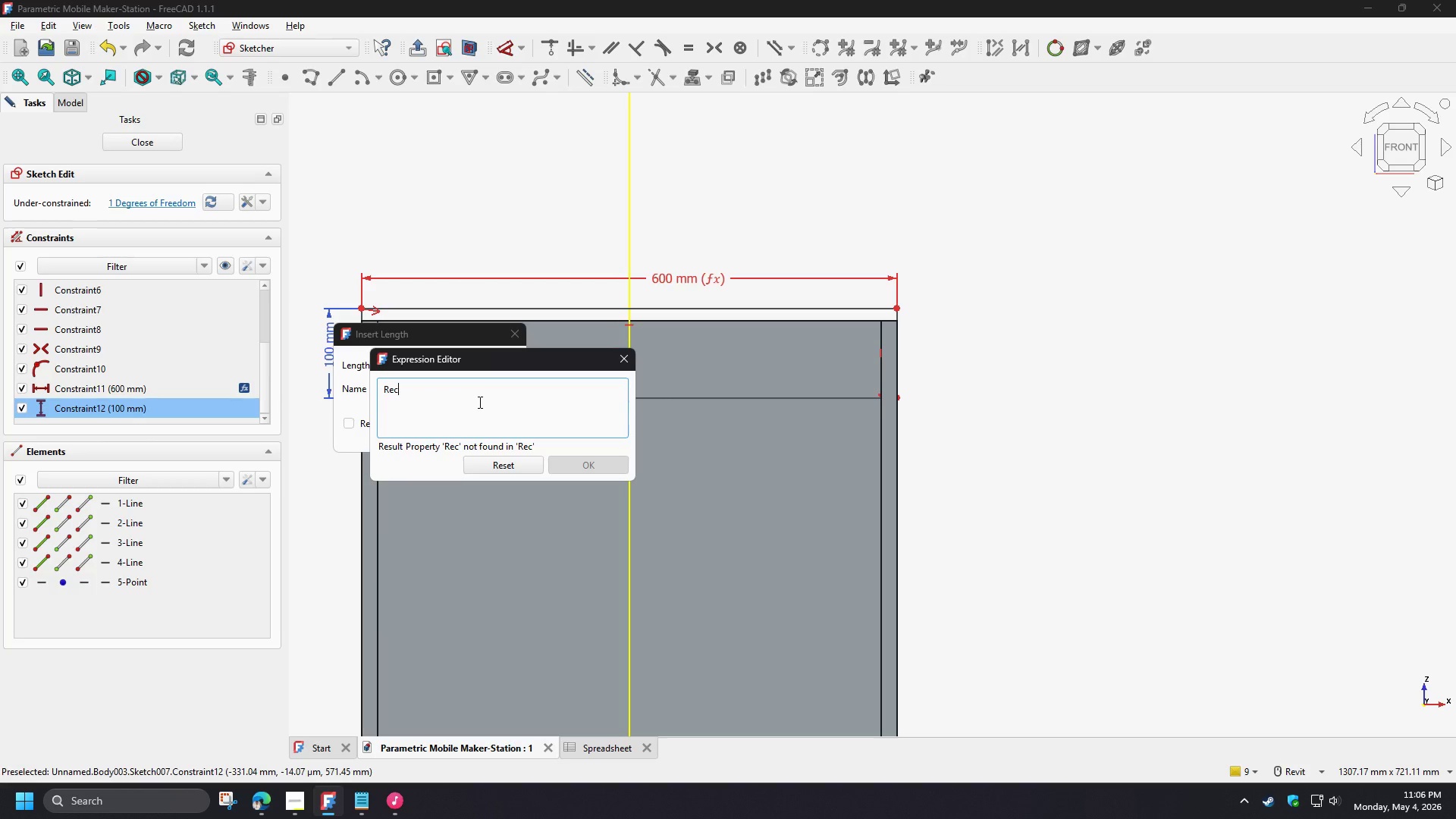 
left_click_drag(start_coordinate=[487, 398], to_coordinate=[260, 376])
 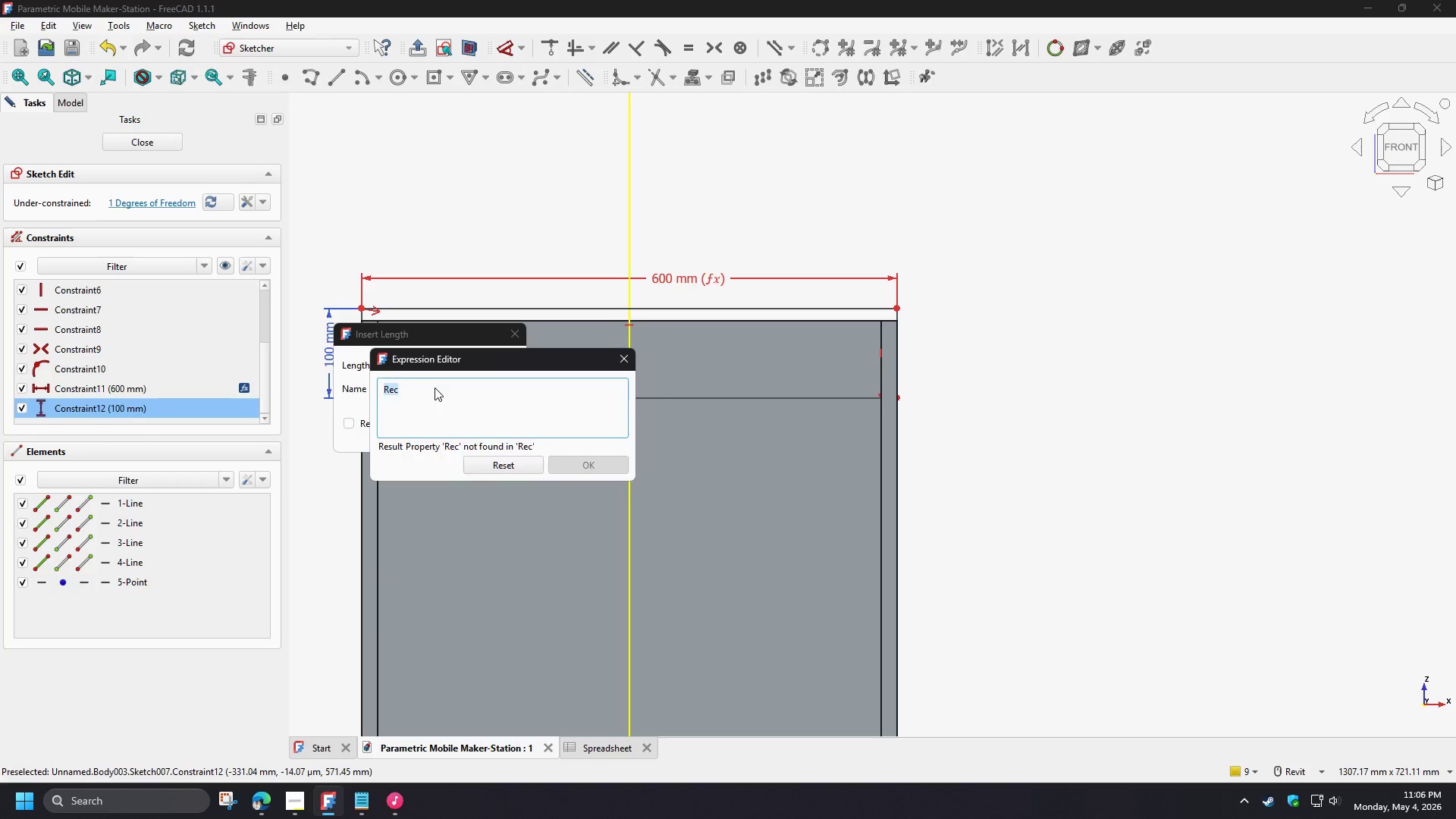 
type(sp)
 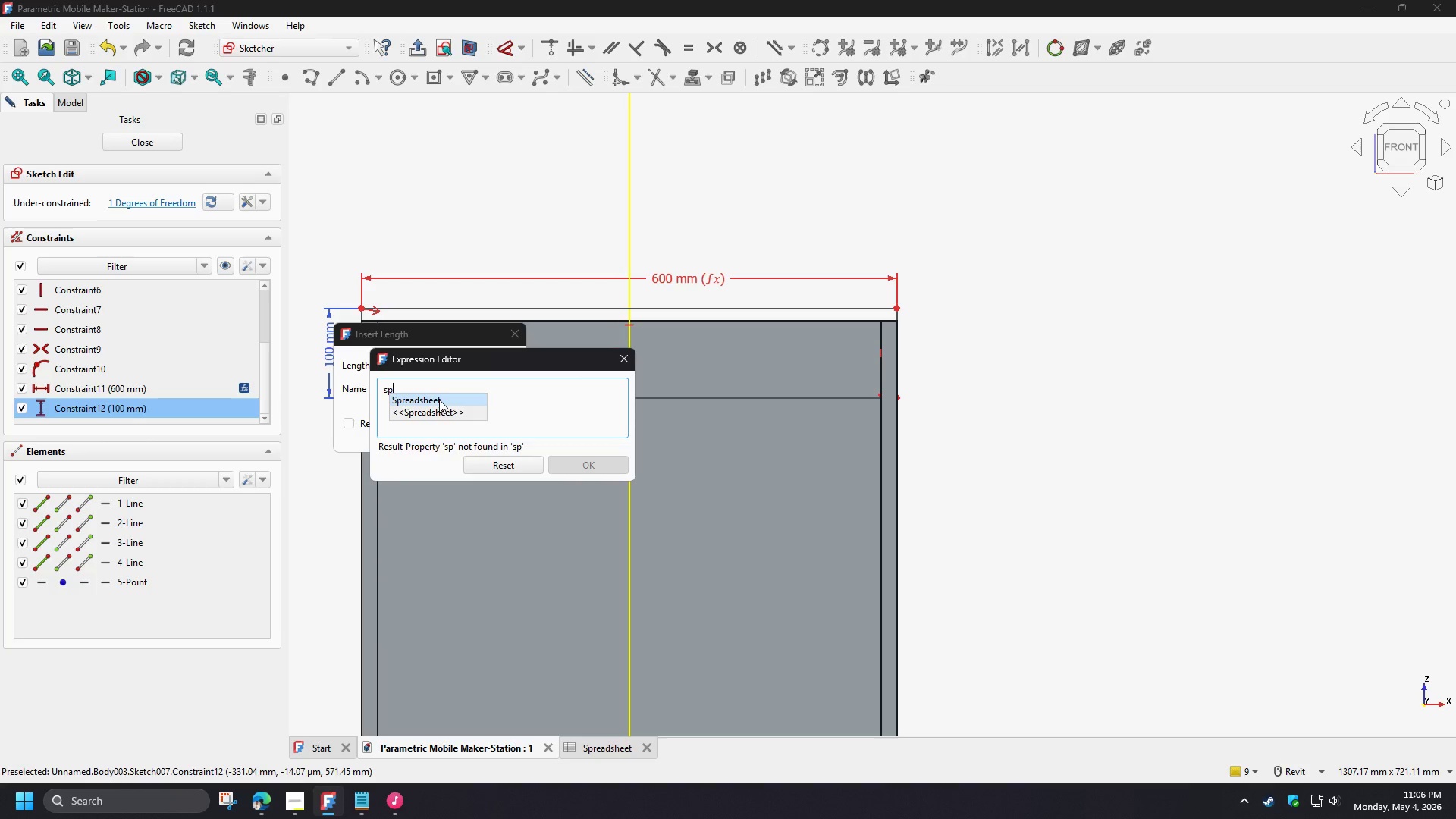 
left_click([439, 400])
 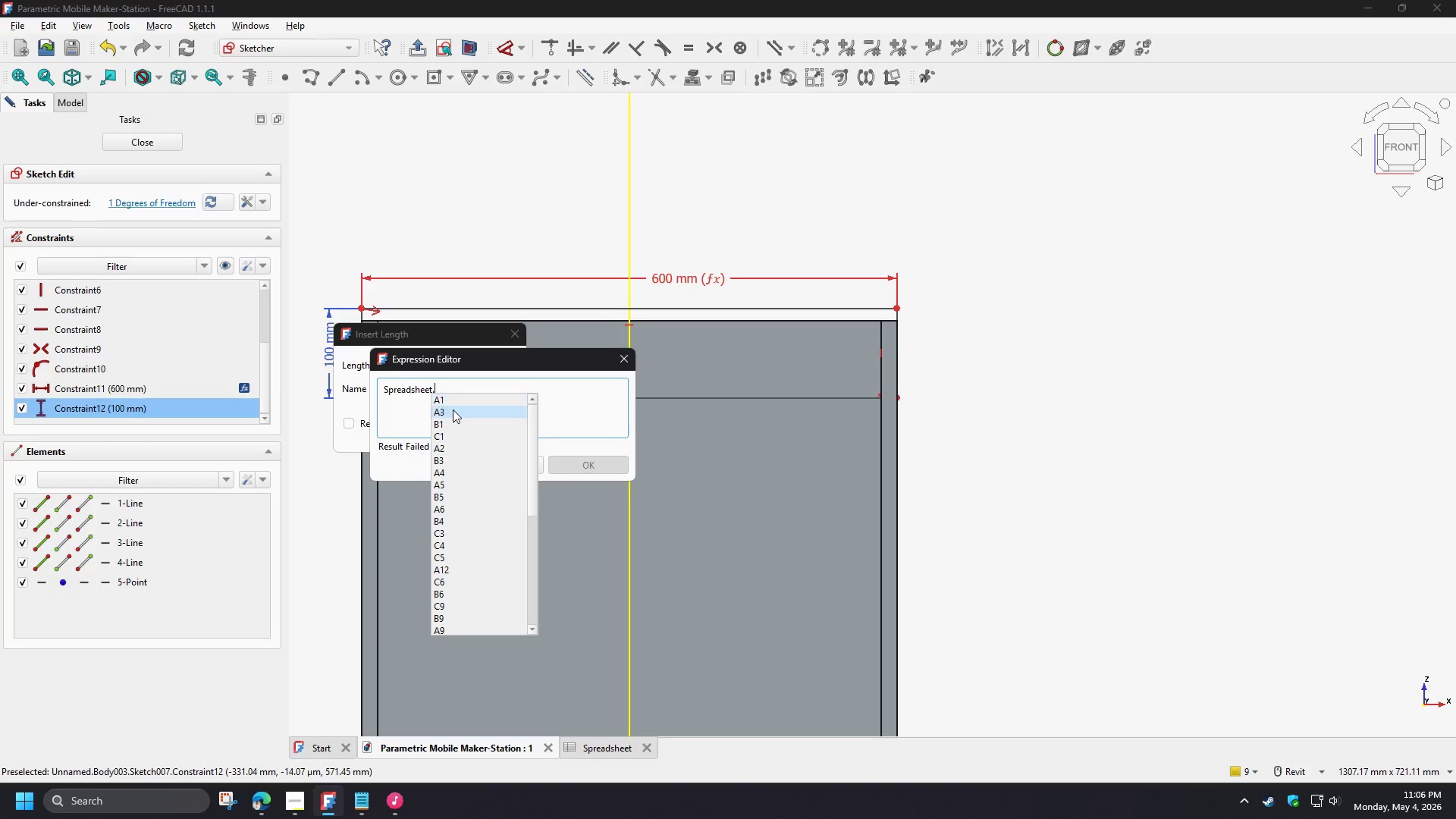 
type(re)
 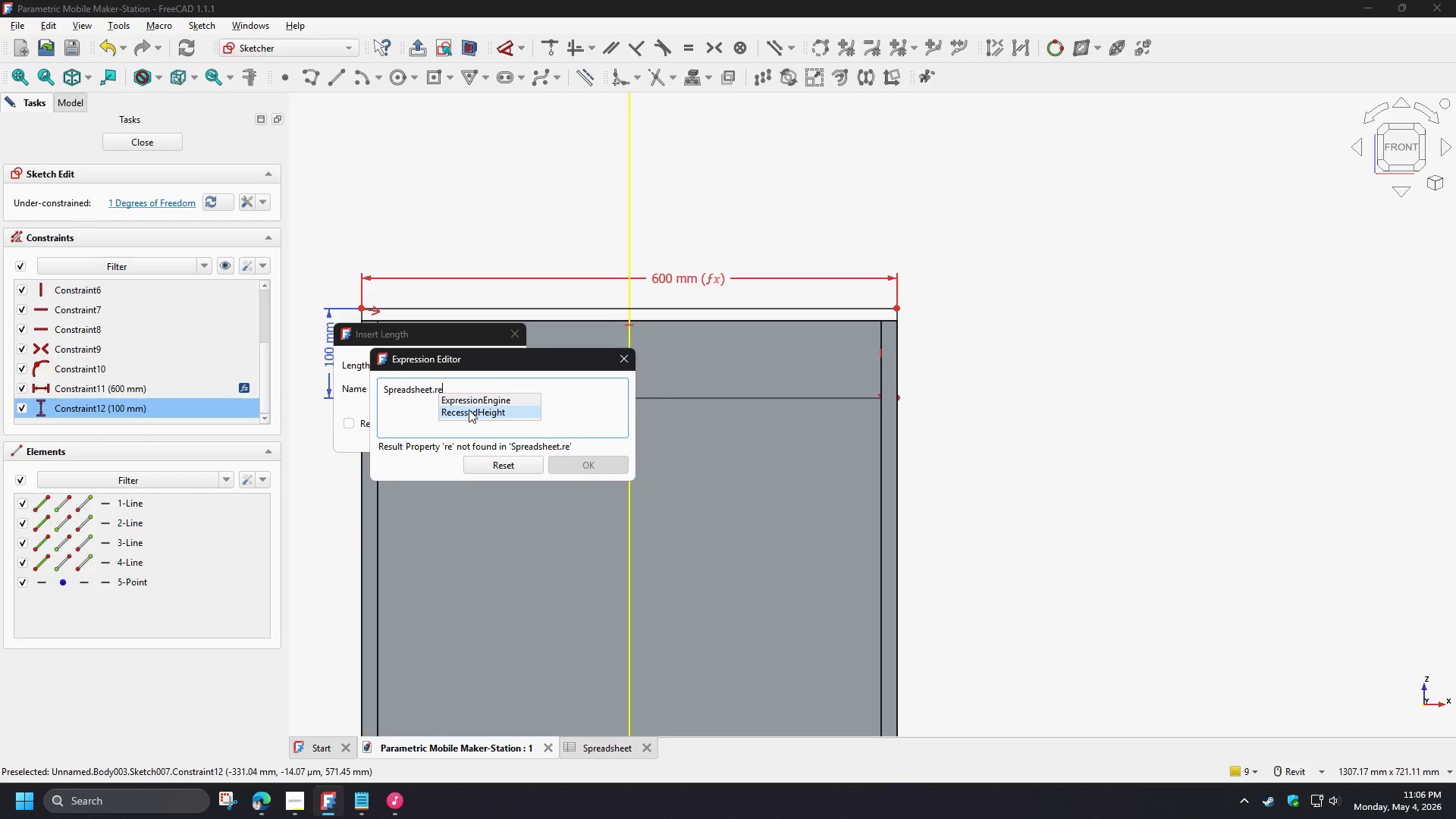 
left_click([470, 410])
 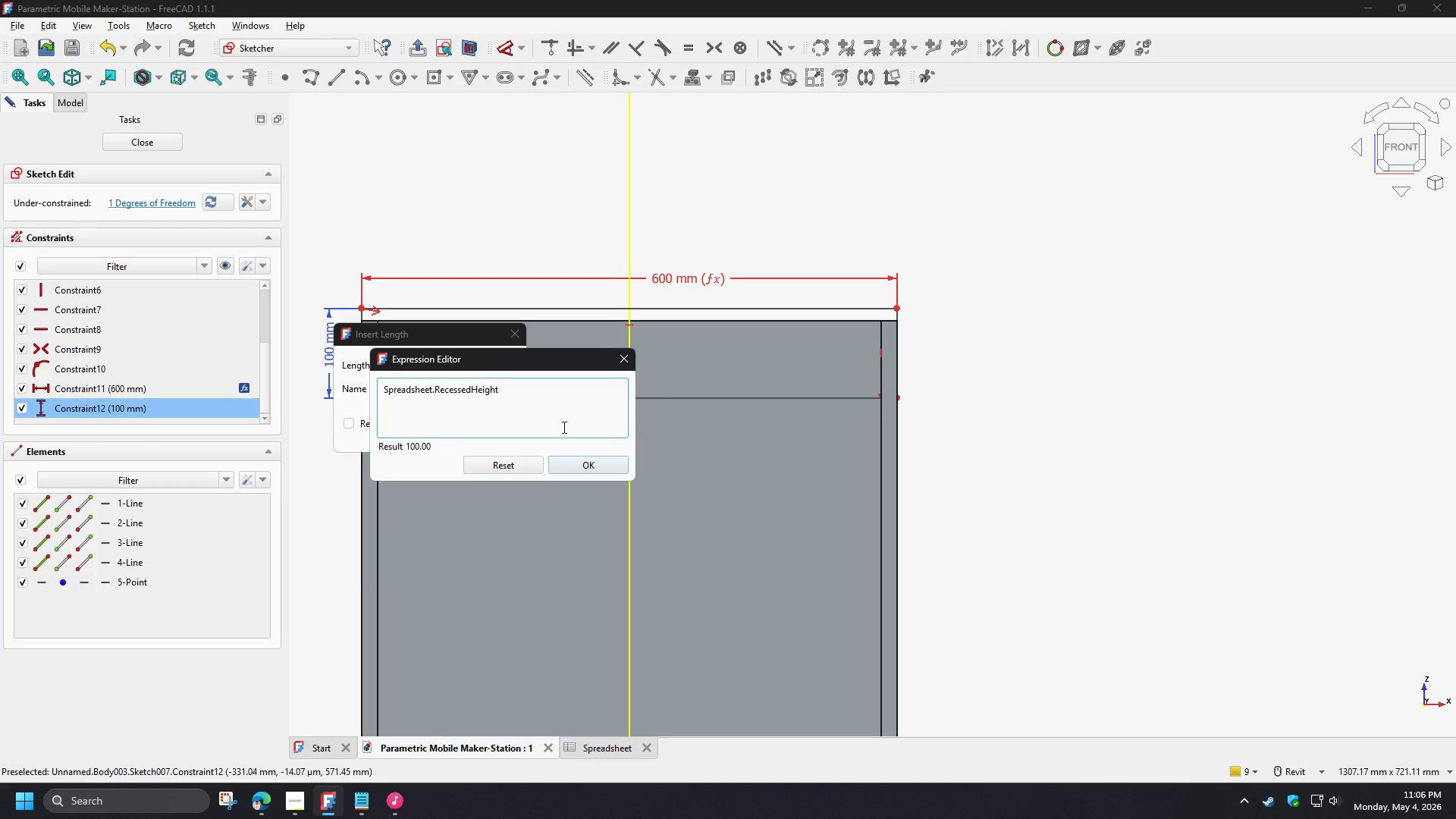 
key(NumpadAdd)
 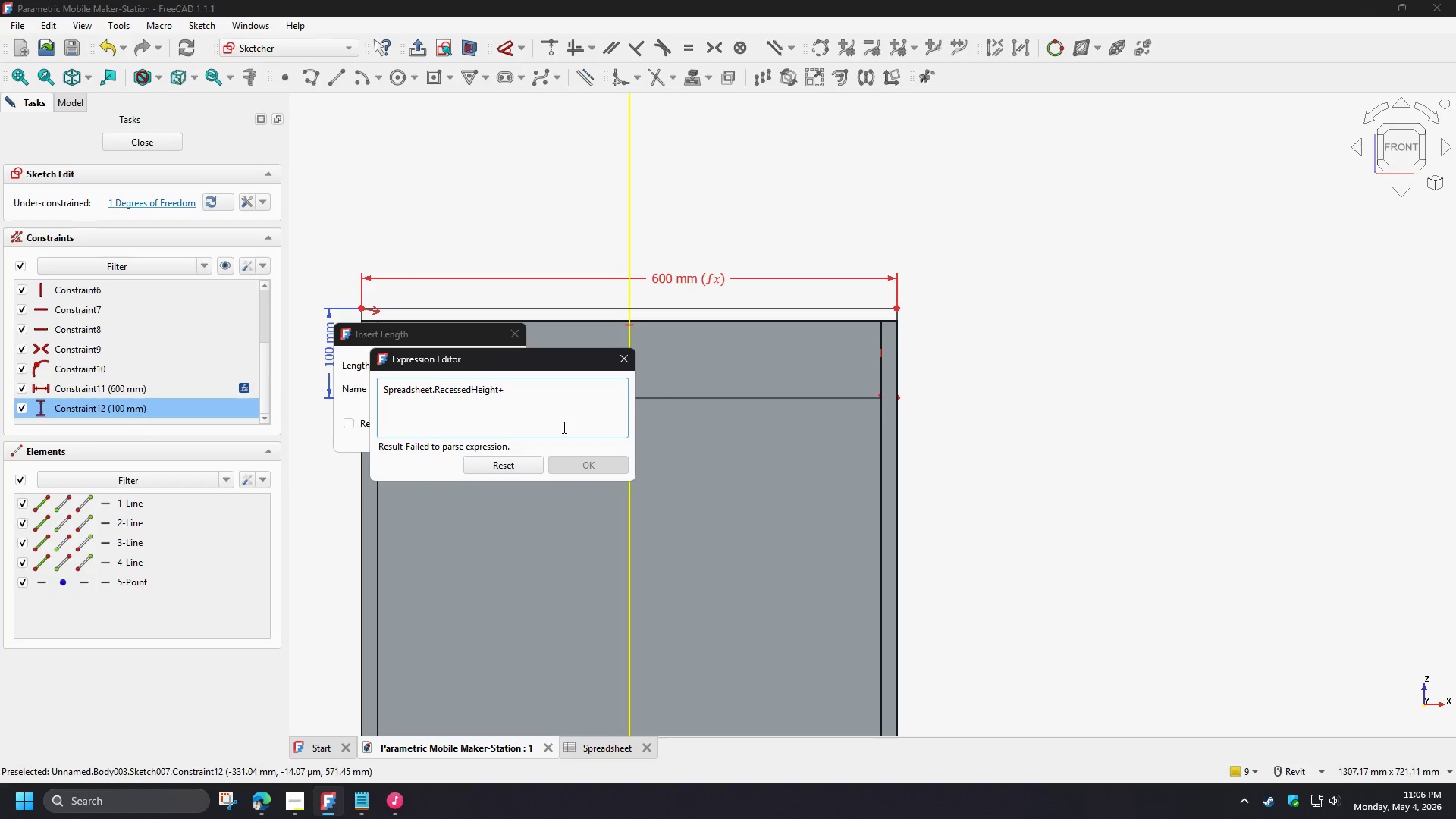 
type(sp)
 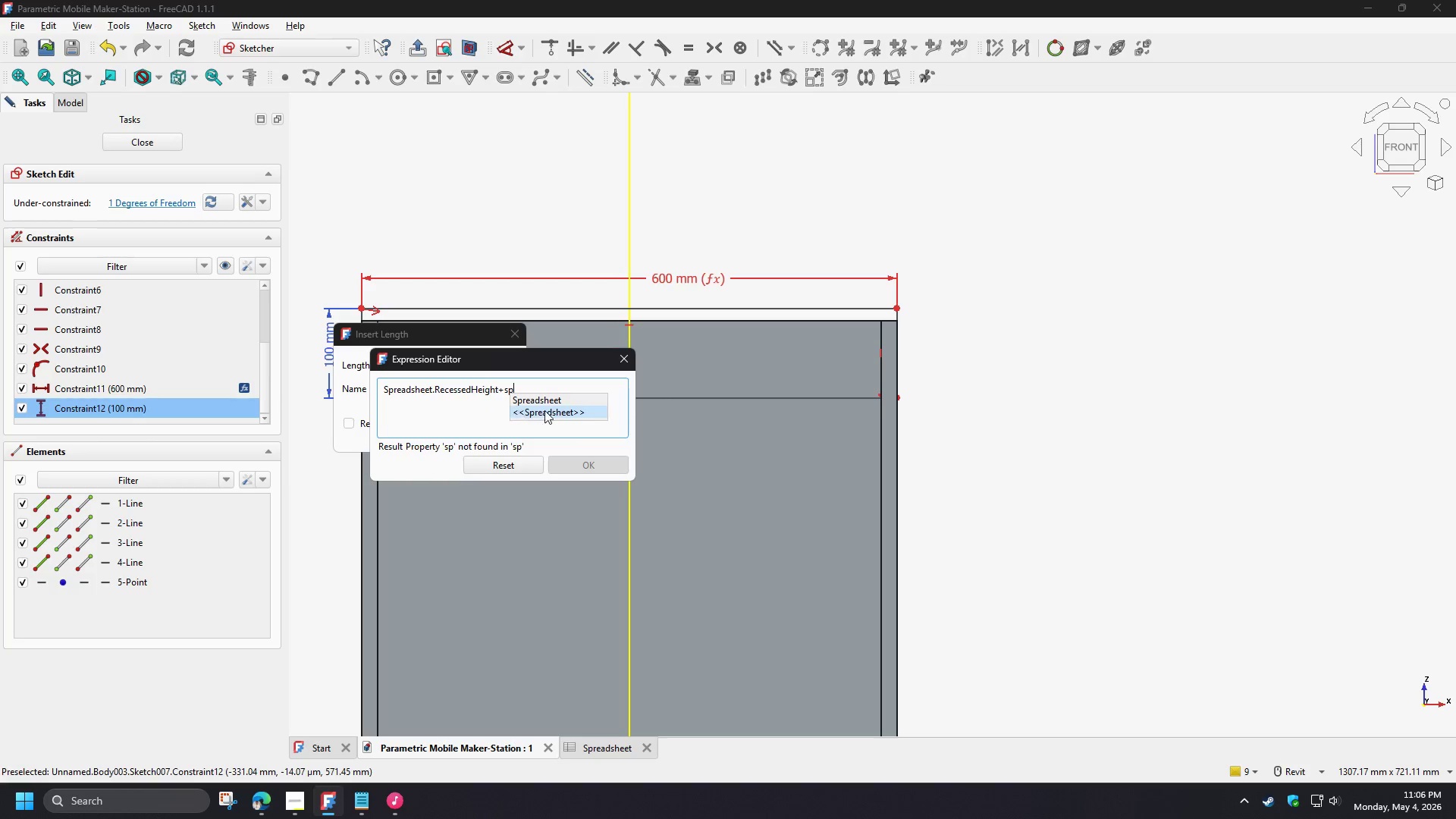 
left_click([549, 403])
 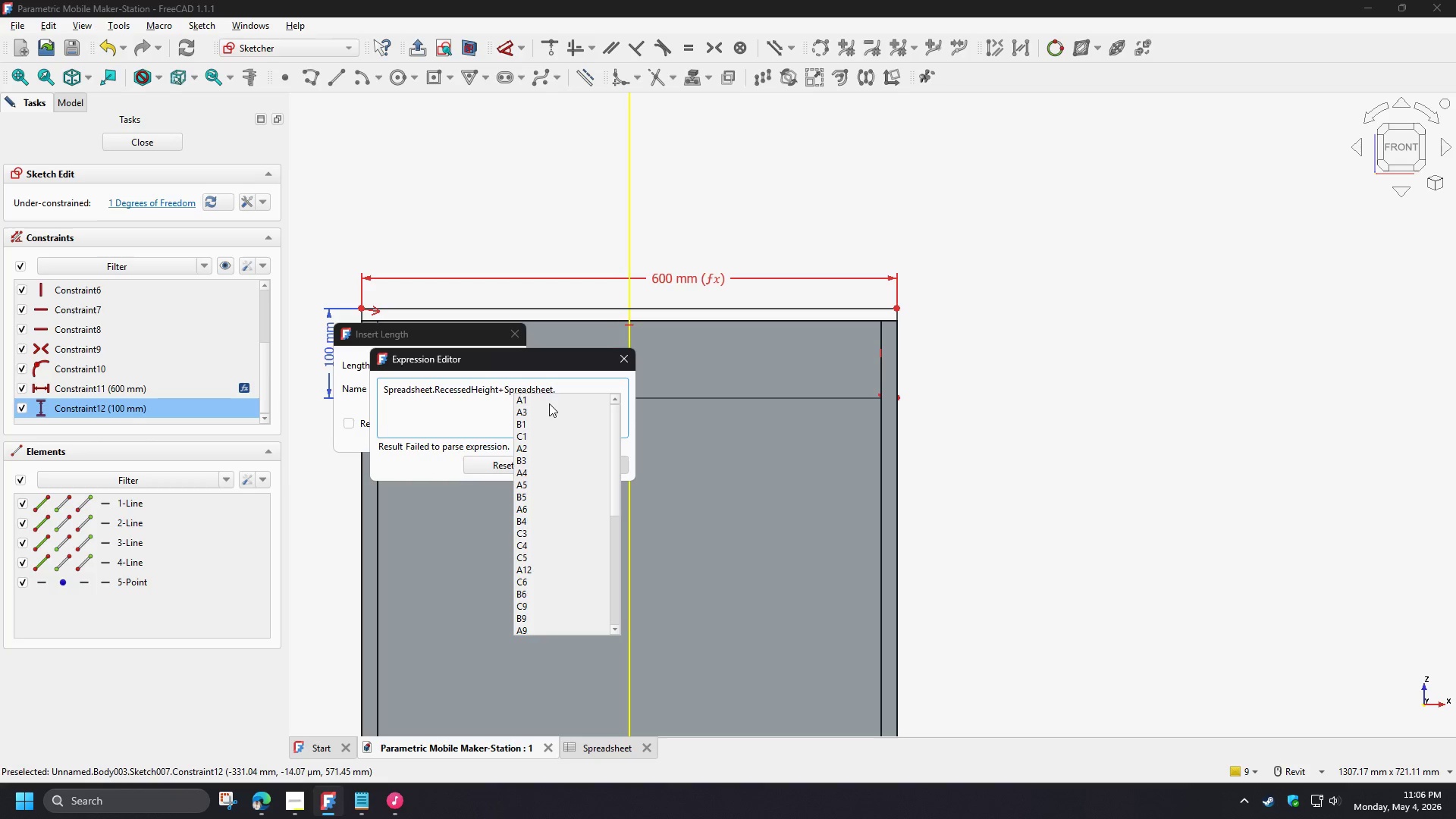 
type(th)
 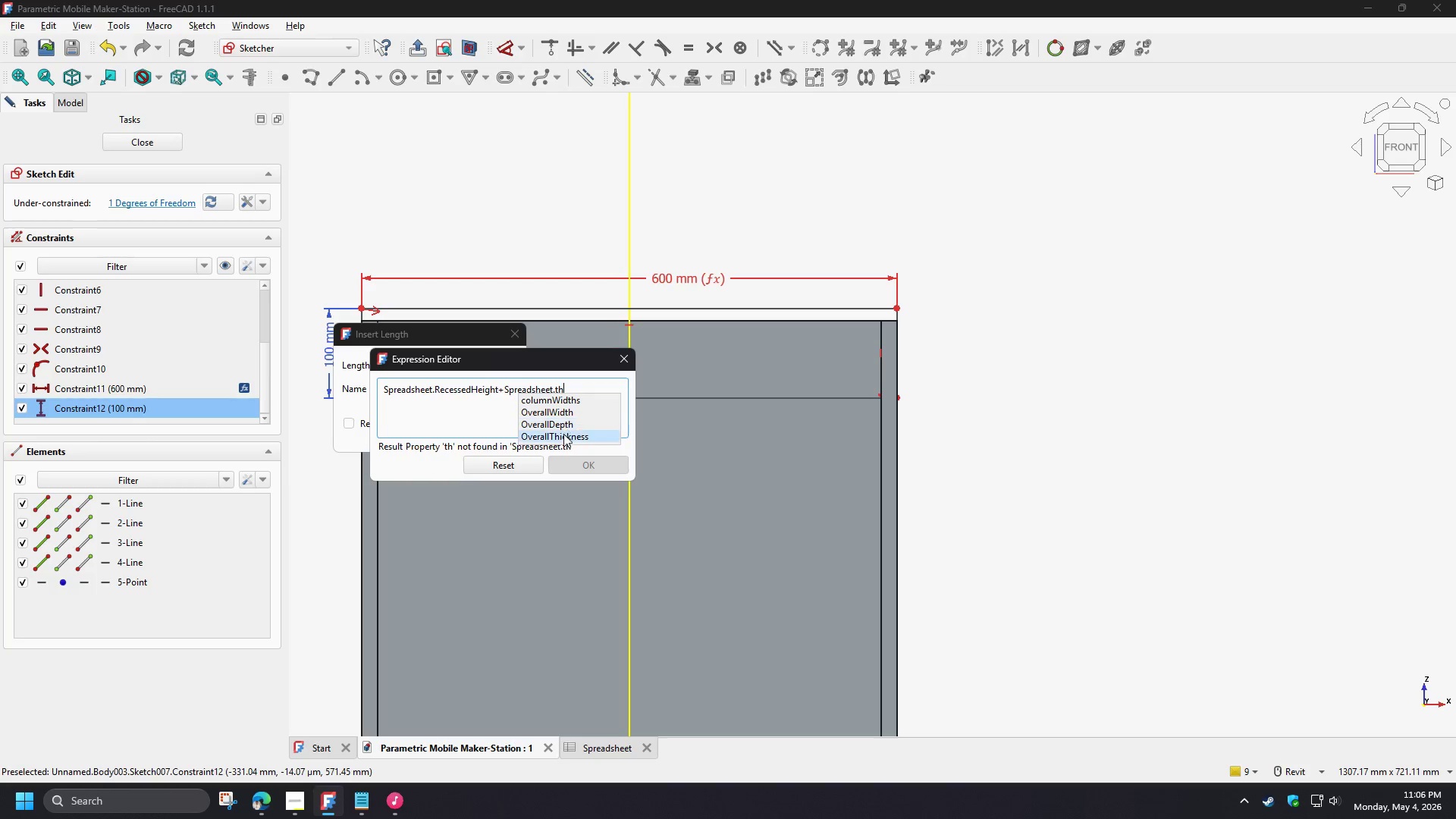 
left_click([563, 437])
 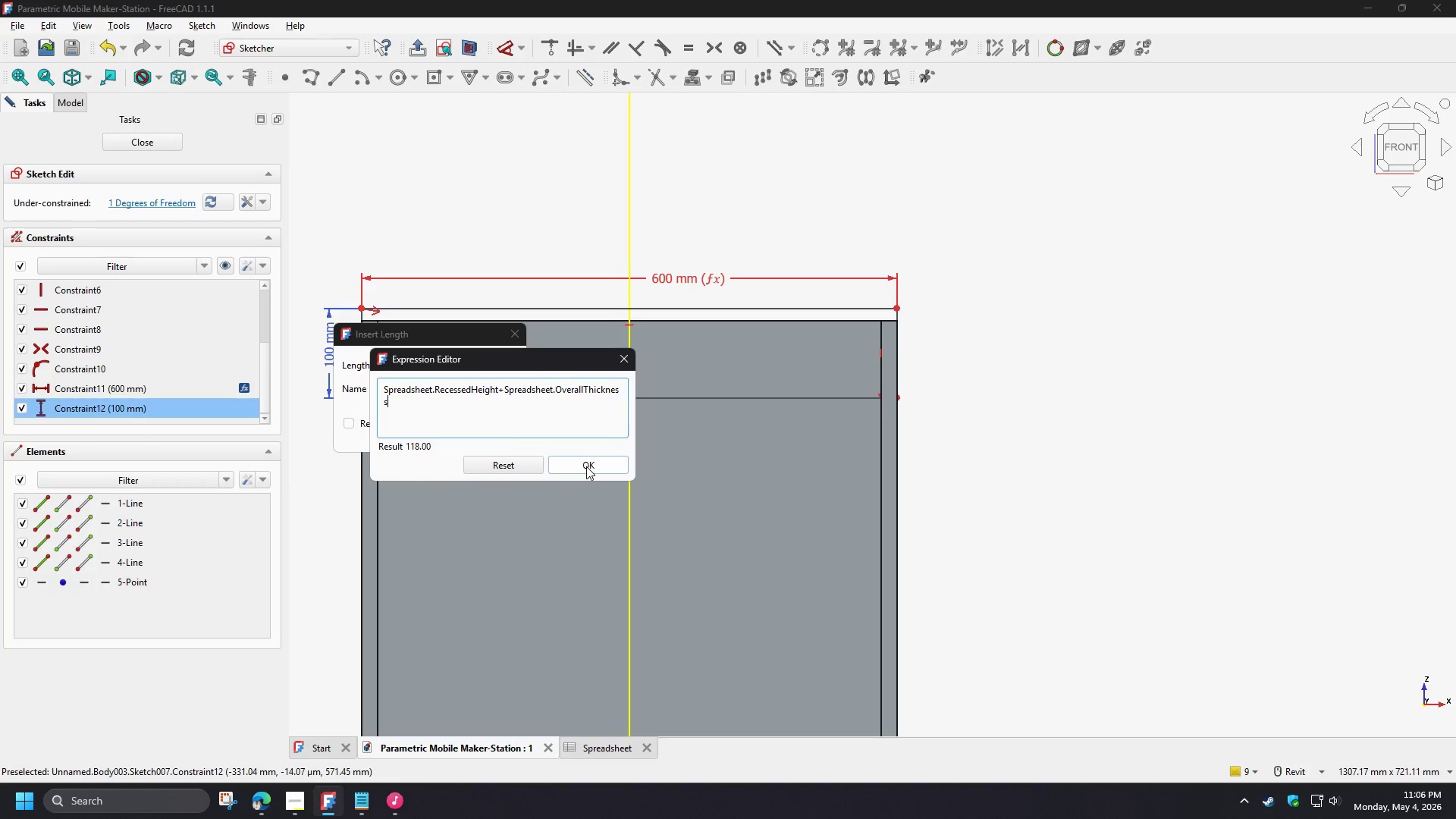 
left_click([586, 466])
 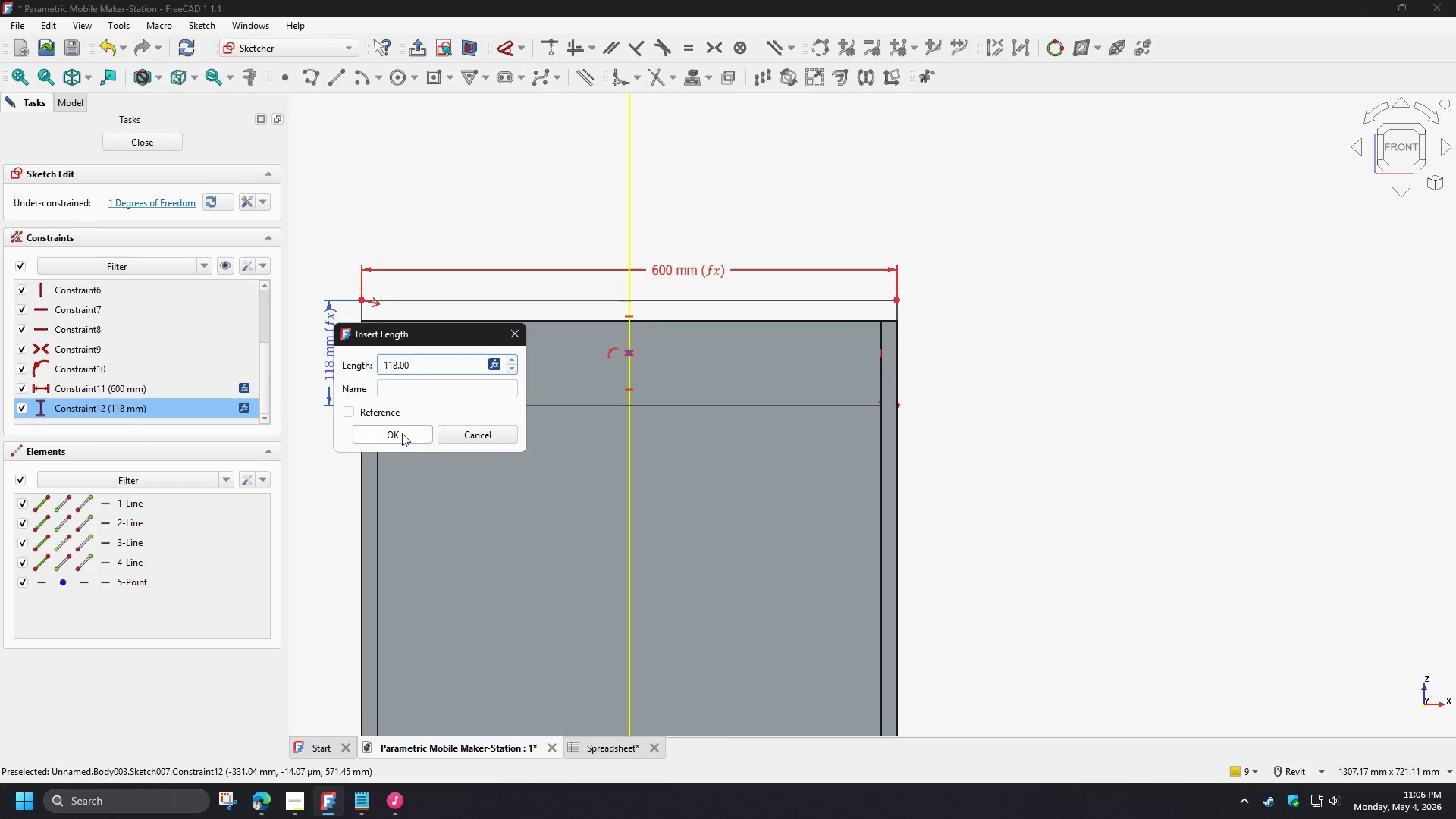 
left_click([401, 433])
 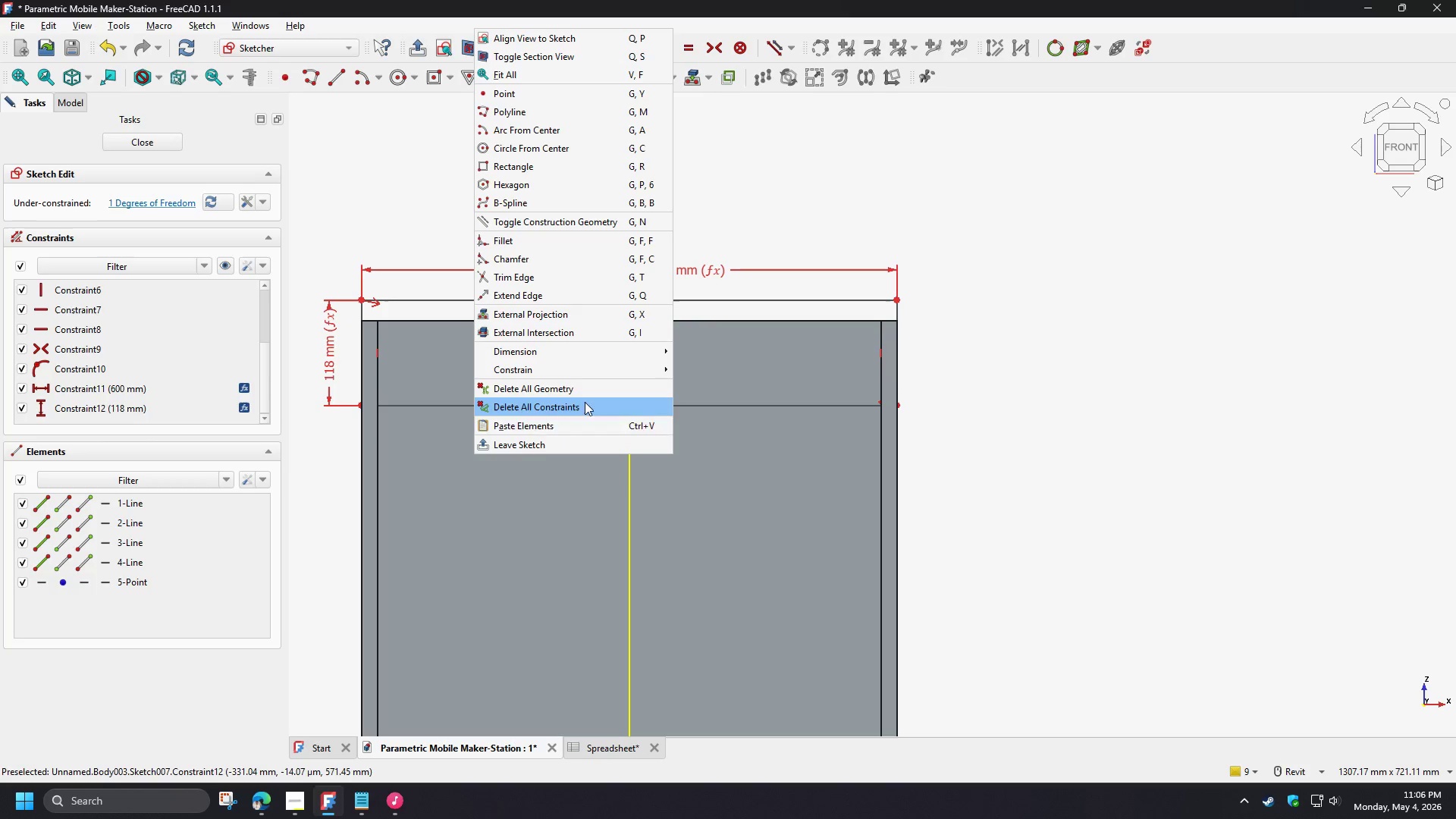 
left_click([446, 483])
 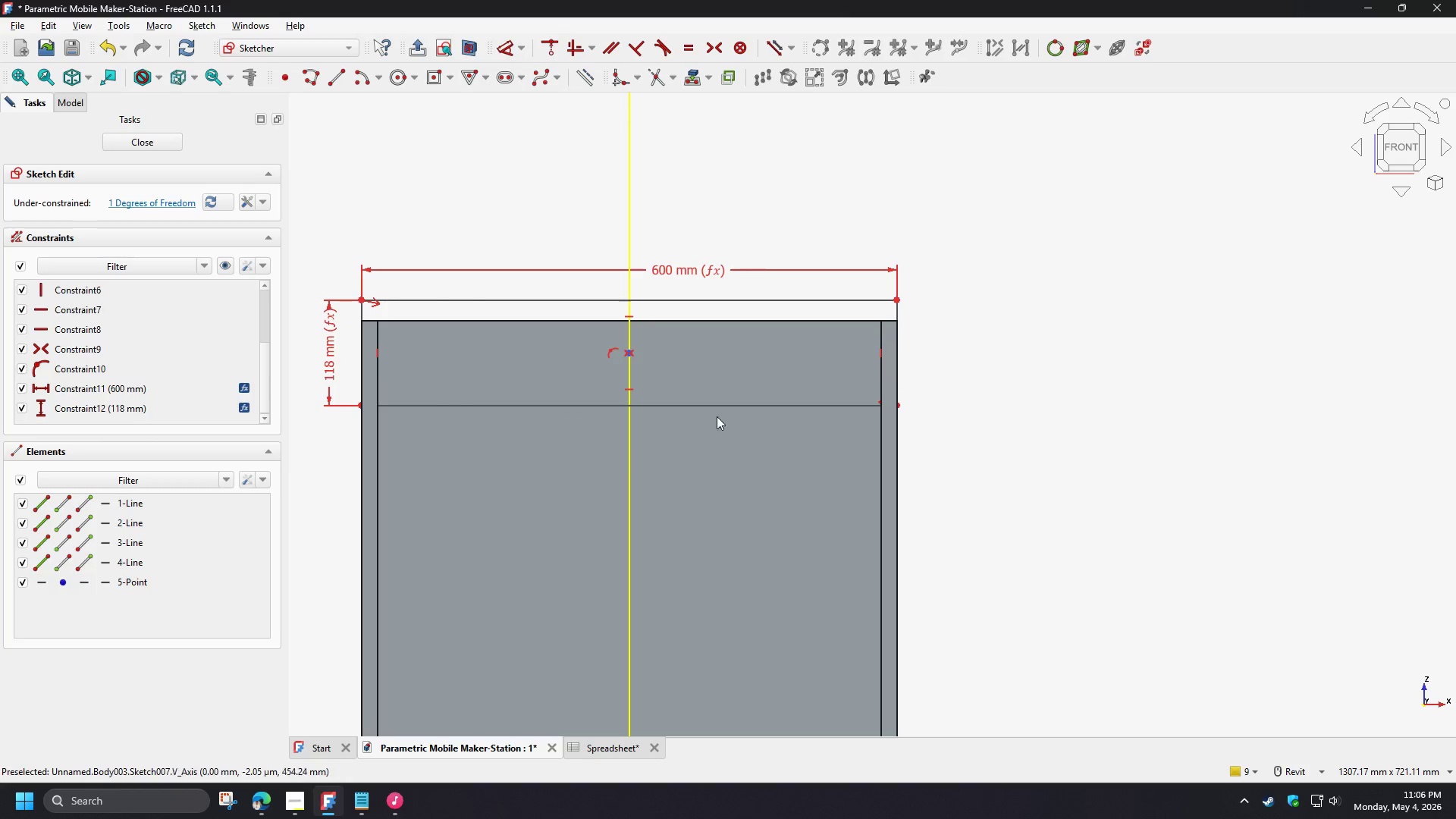 
scroll: coordinate [497, 472], scroll_direction: down, amount: 2.0
 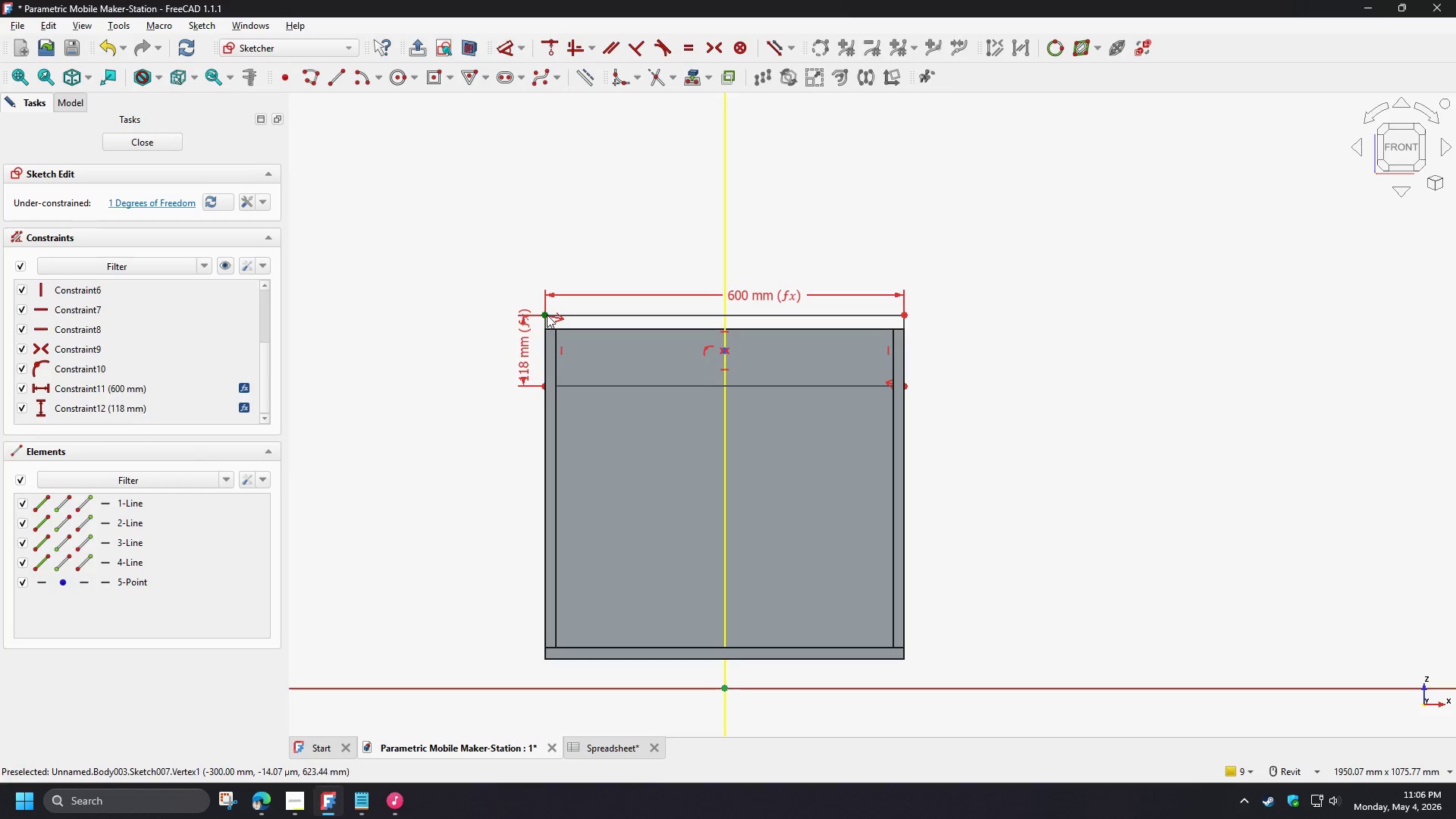 
left_click([547, 315])
 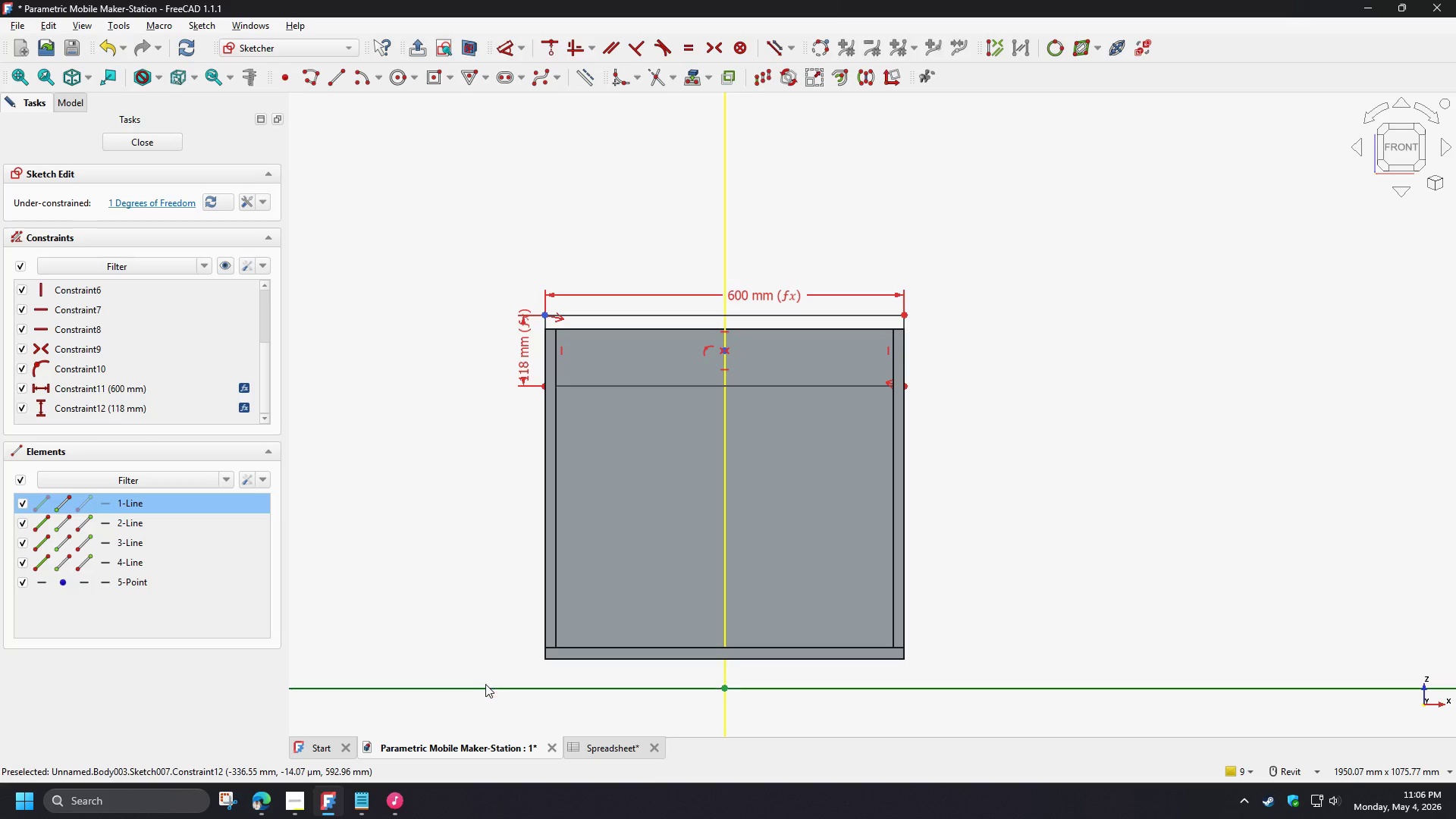 
left_click([485, 687])
 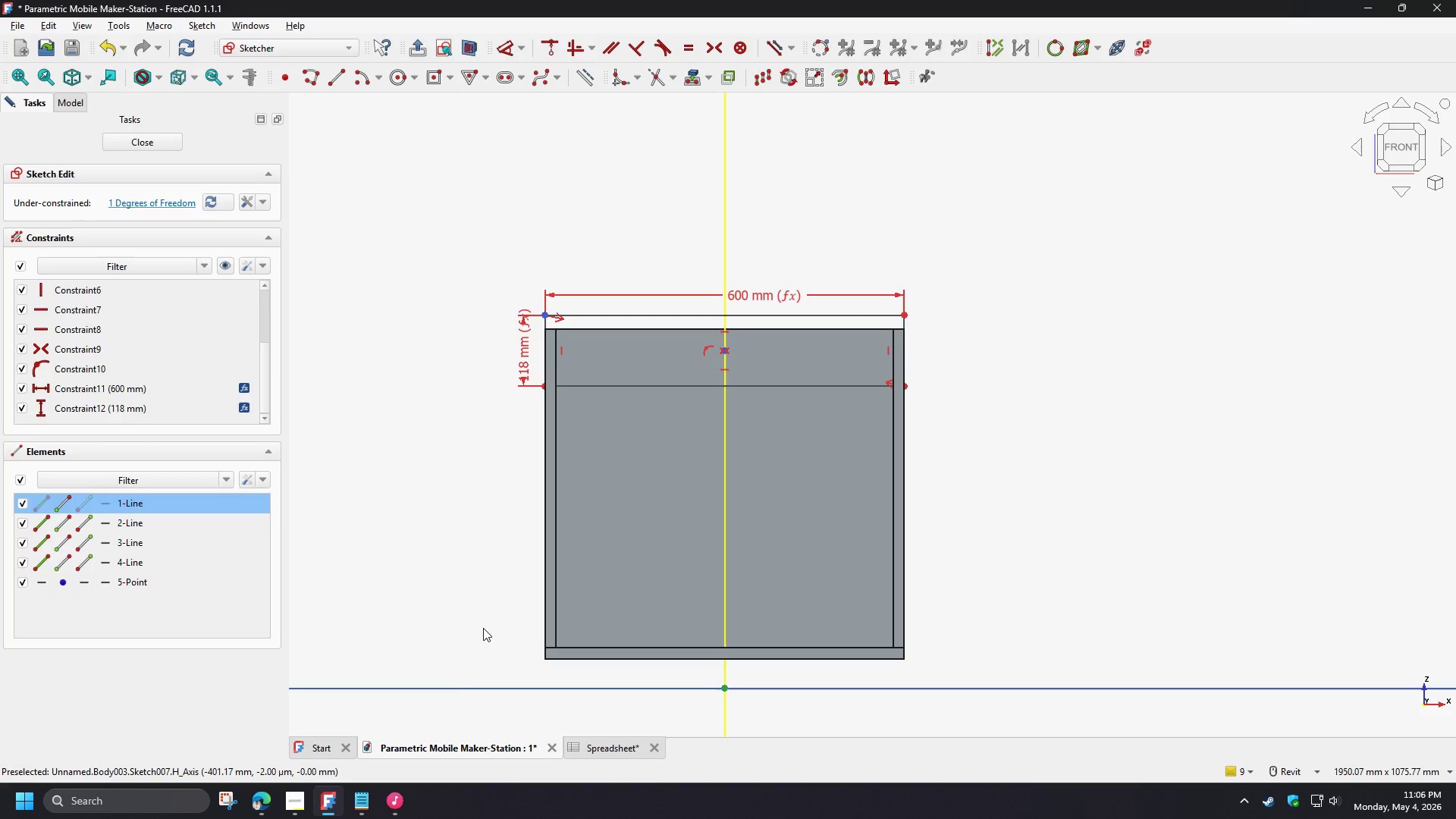 
key(D)
 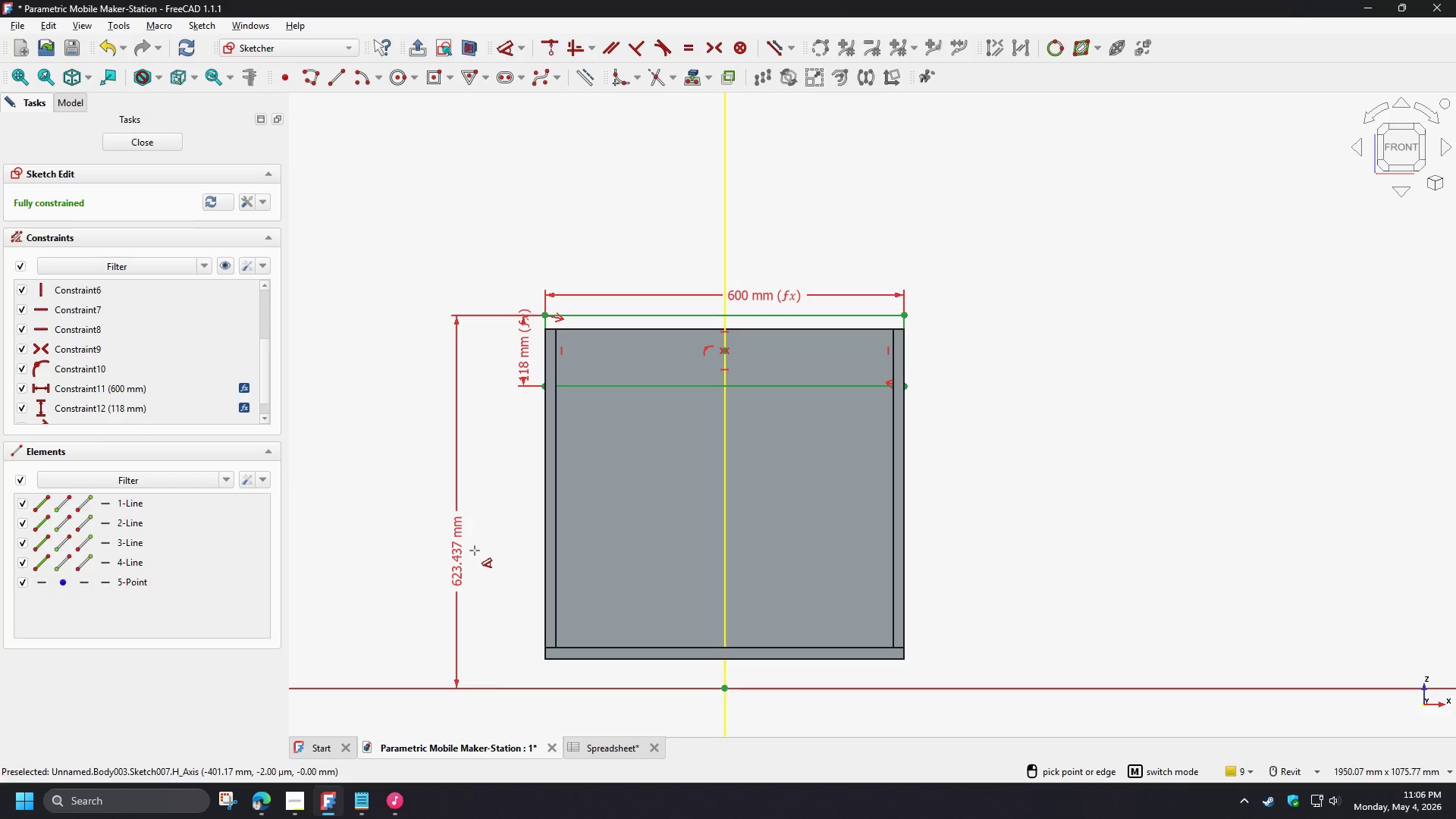 
left_click([475, 551])
 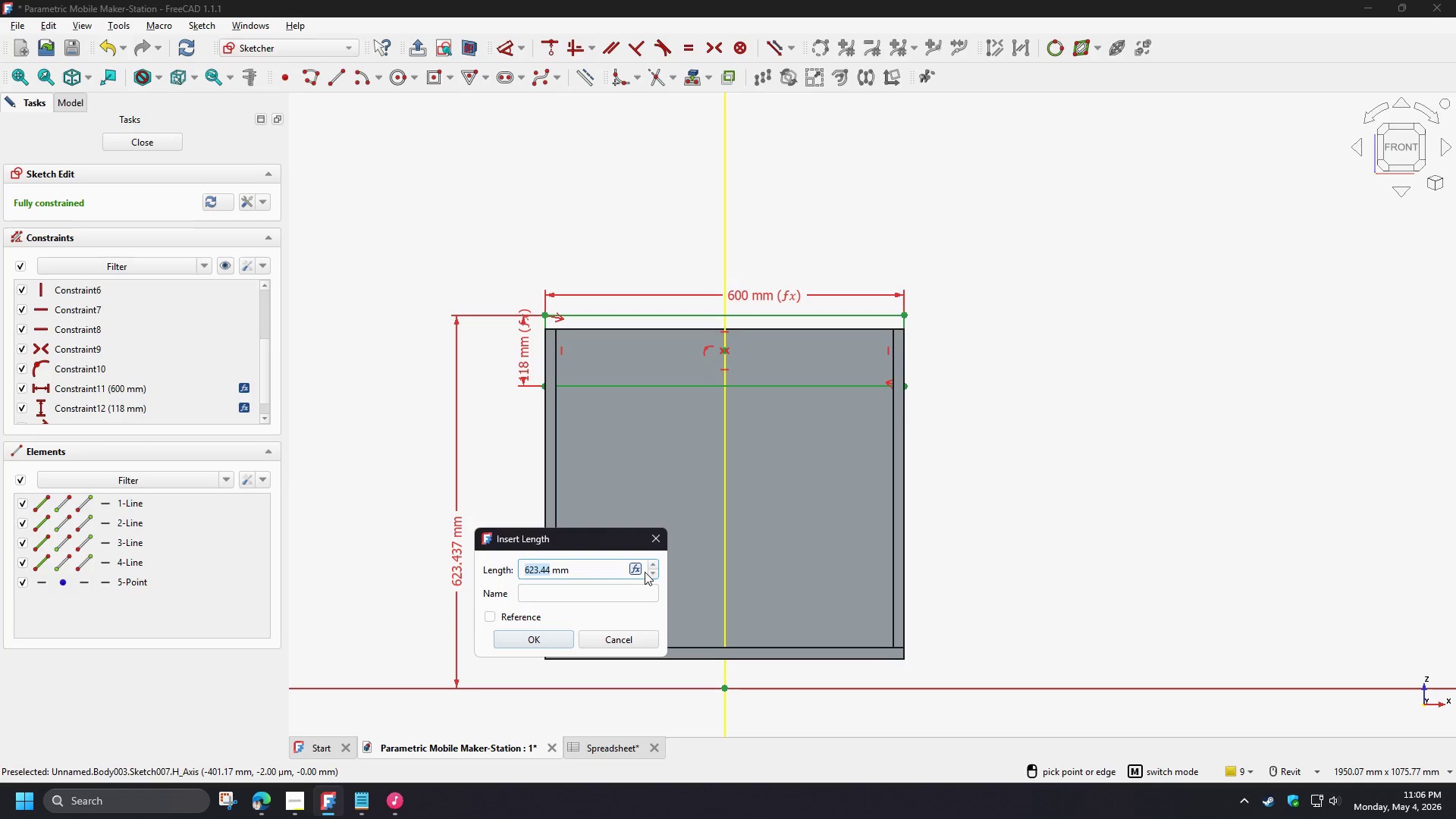 
left_click([635, 567])
 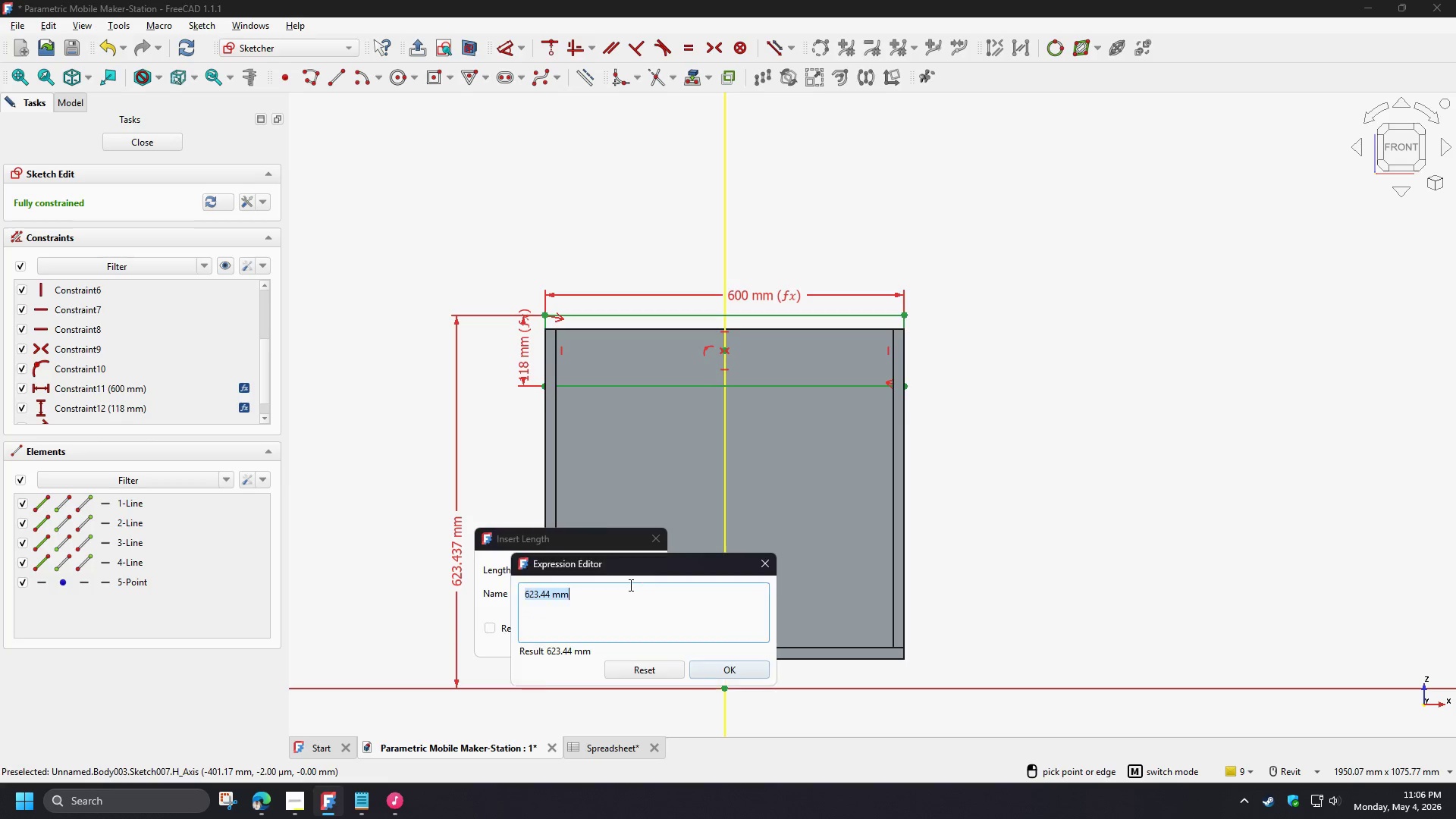 
type(sp)
 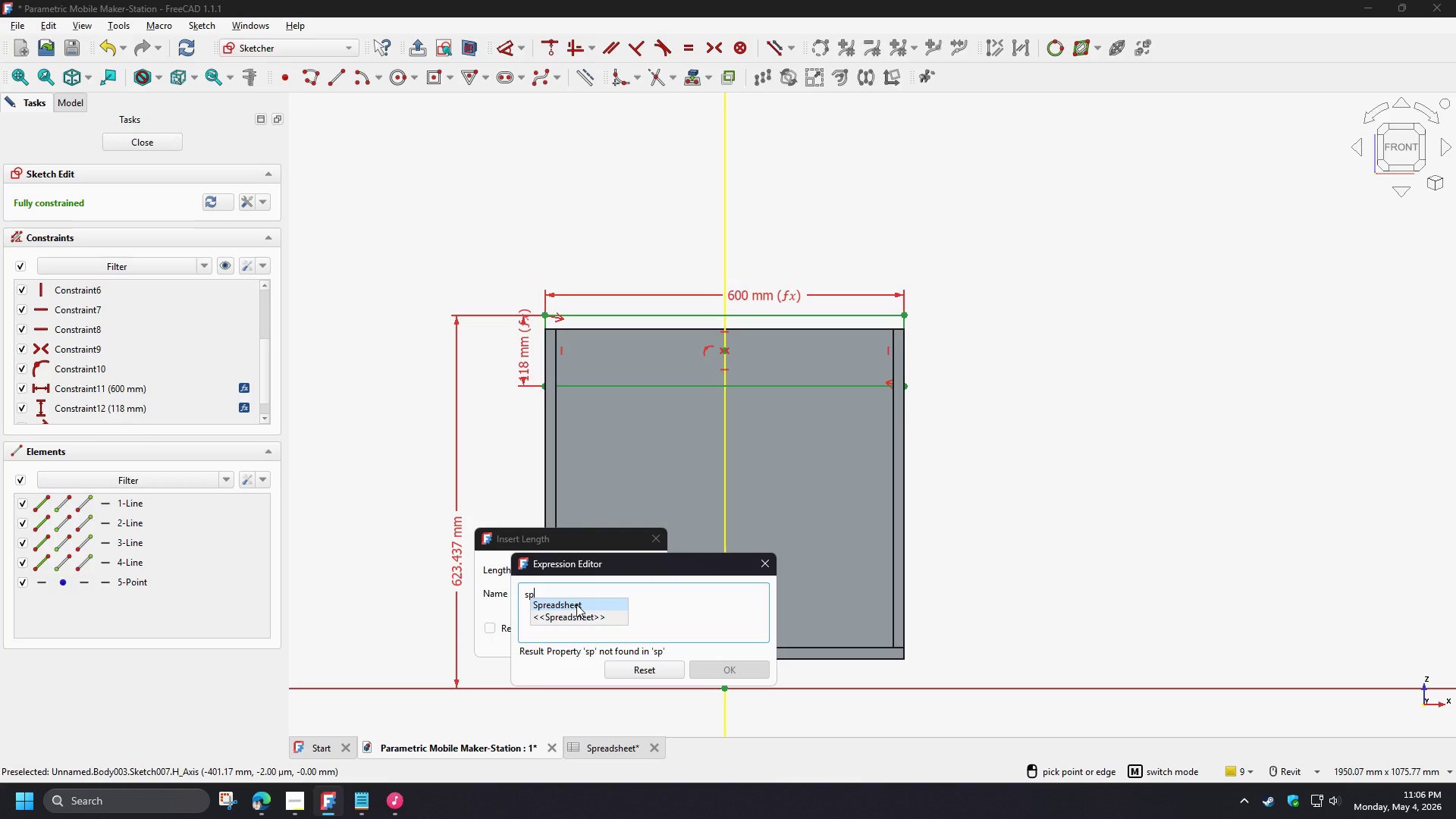 
left_click([576, 604])
 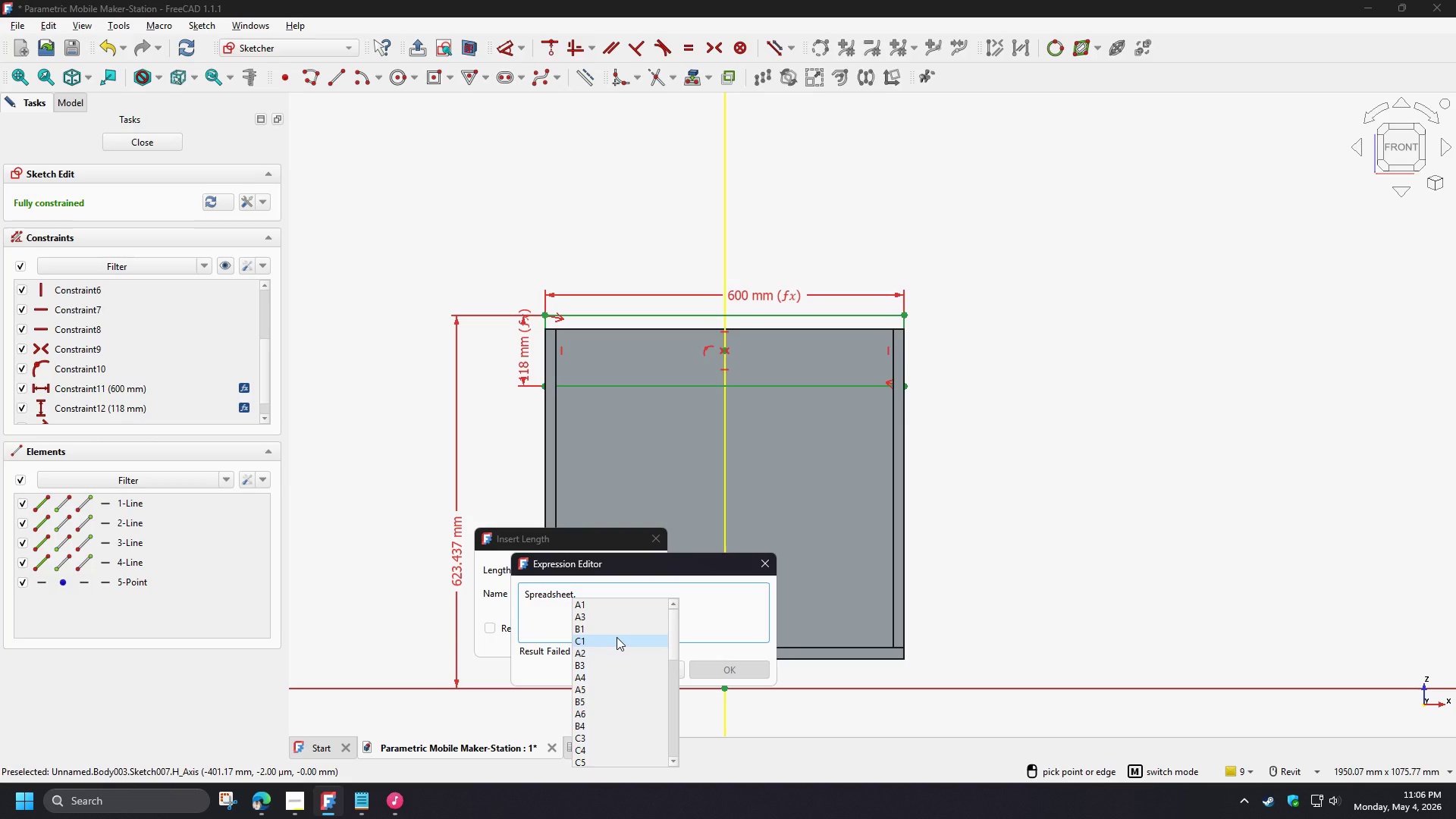 
type(he)
 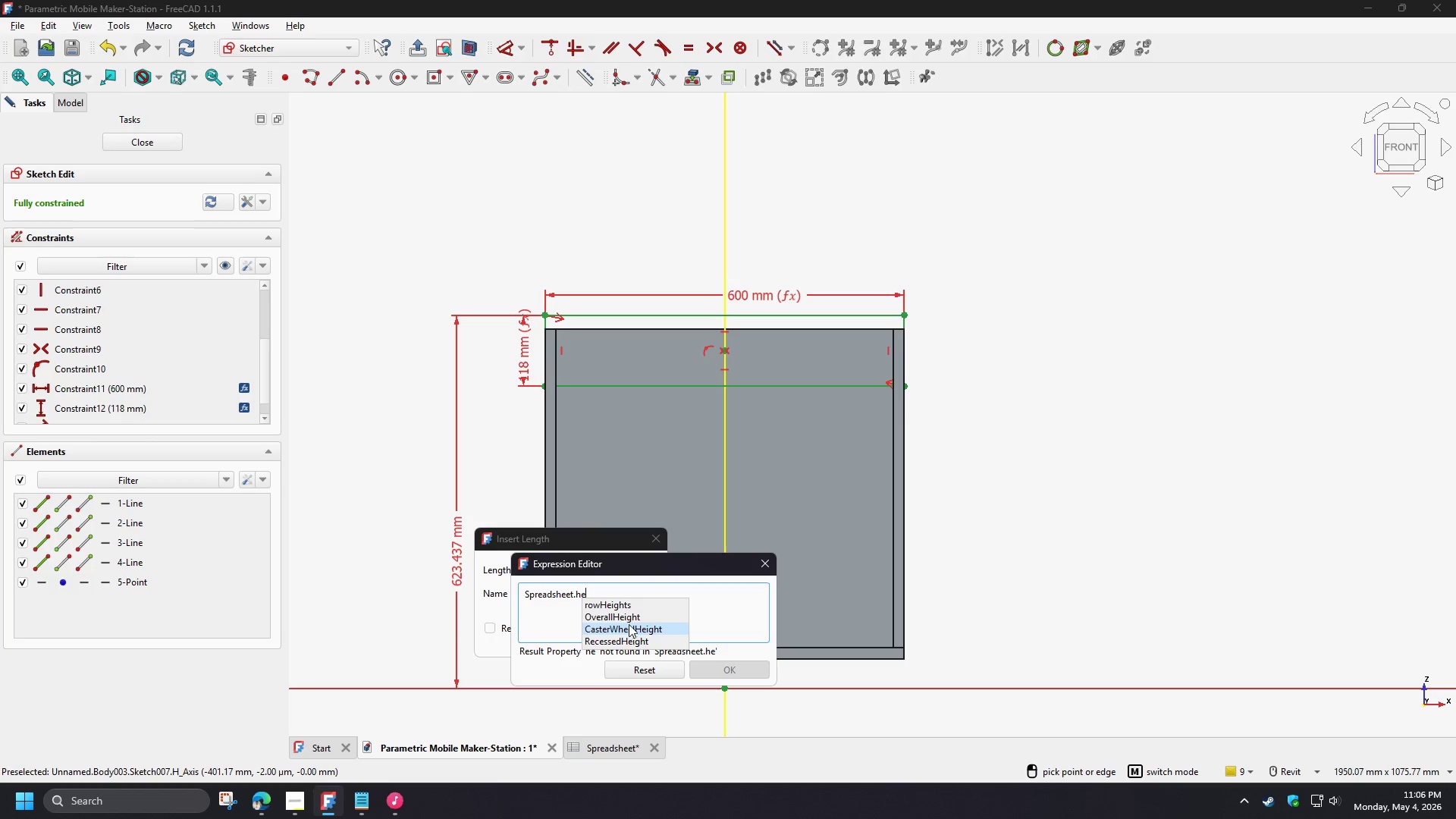 
left_click([629, 619])
 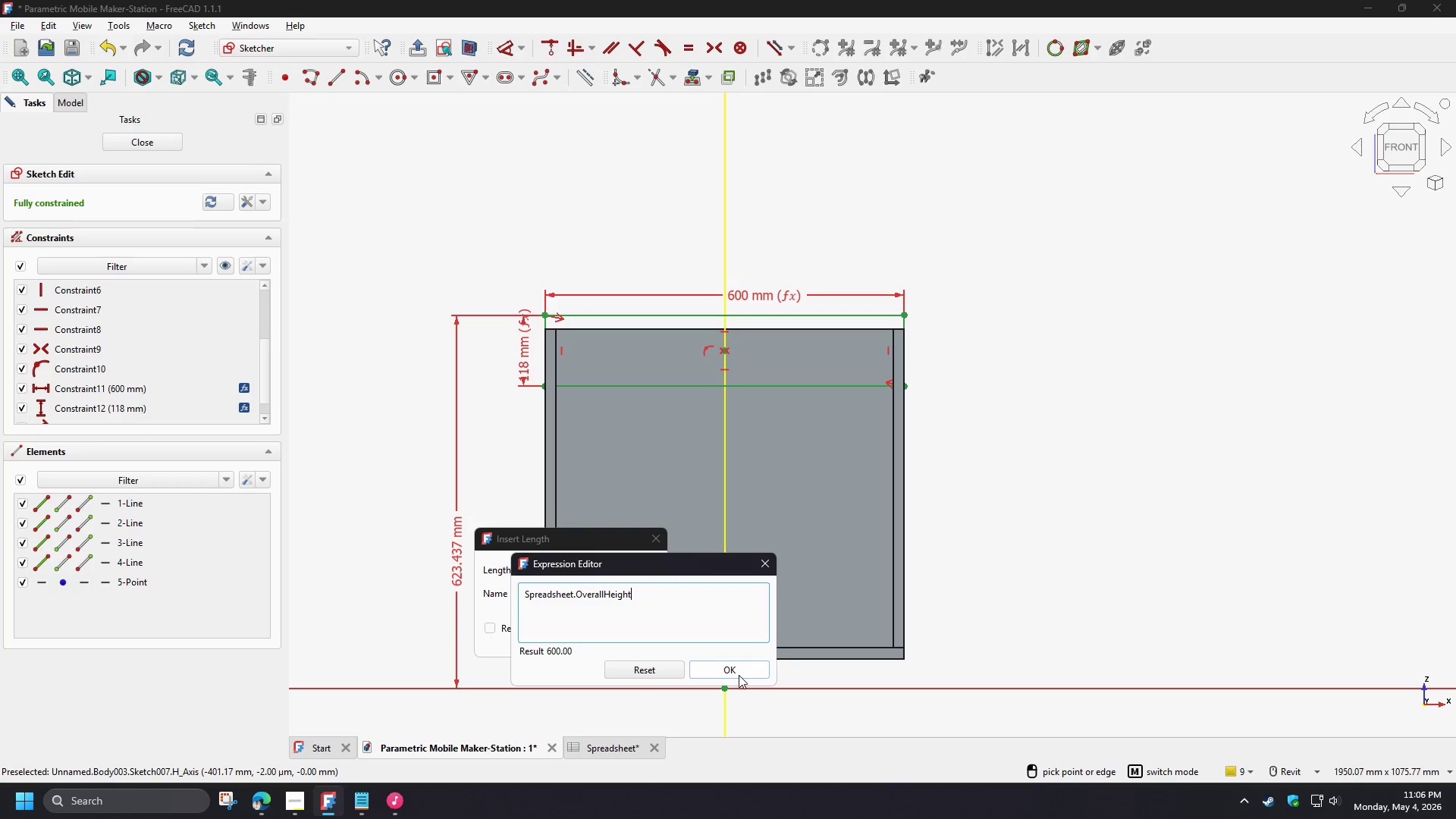 
left_click([739, 675])
 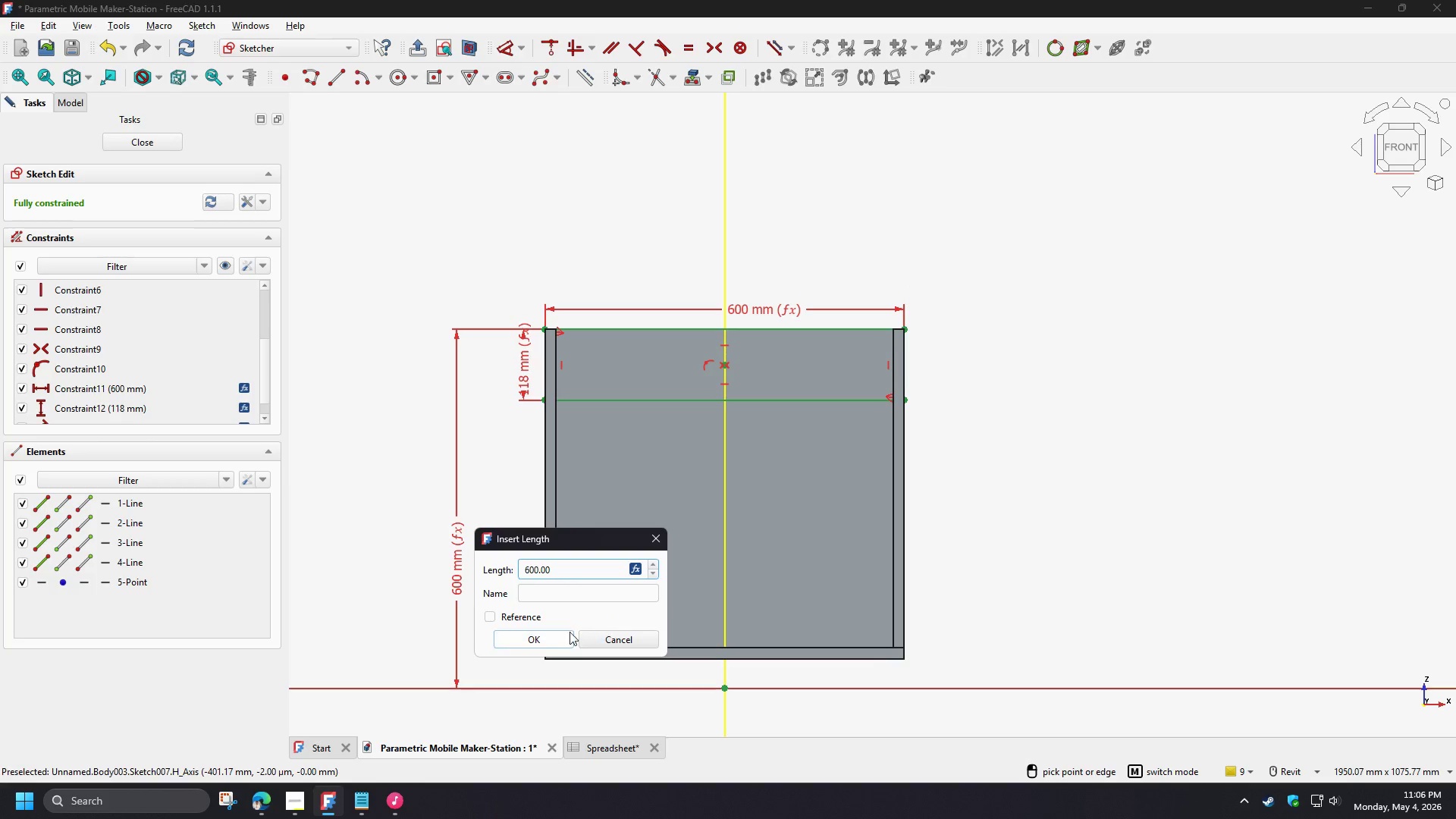 
left_click([552, 641])
 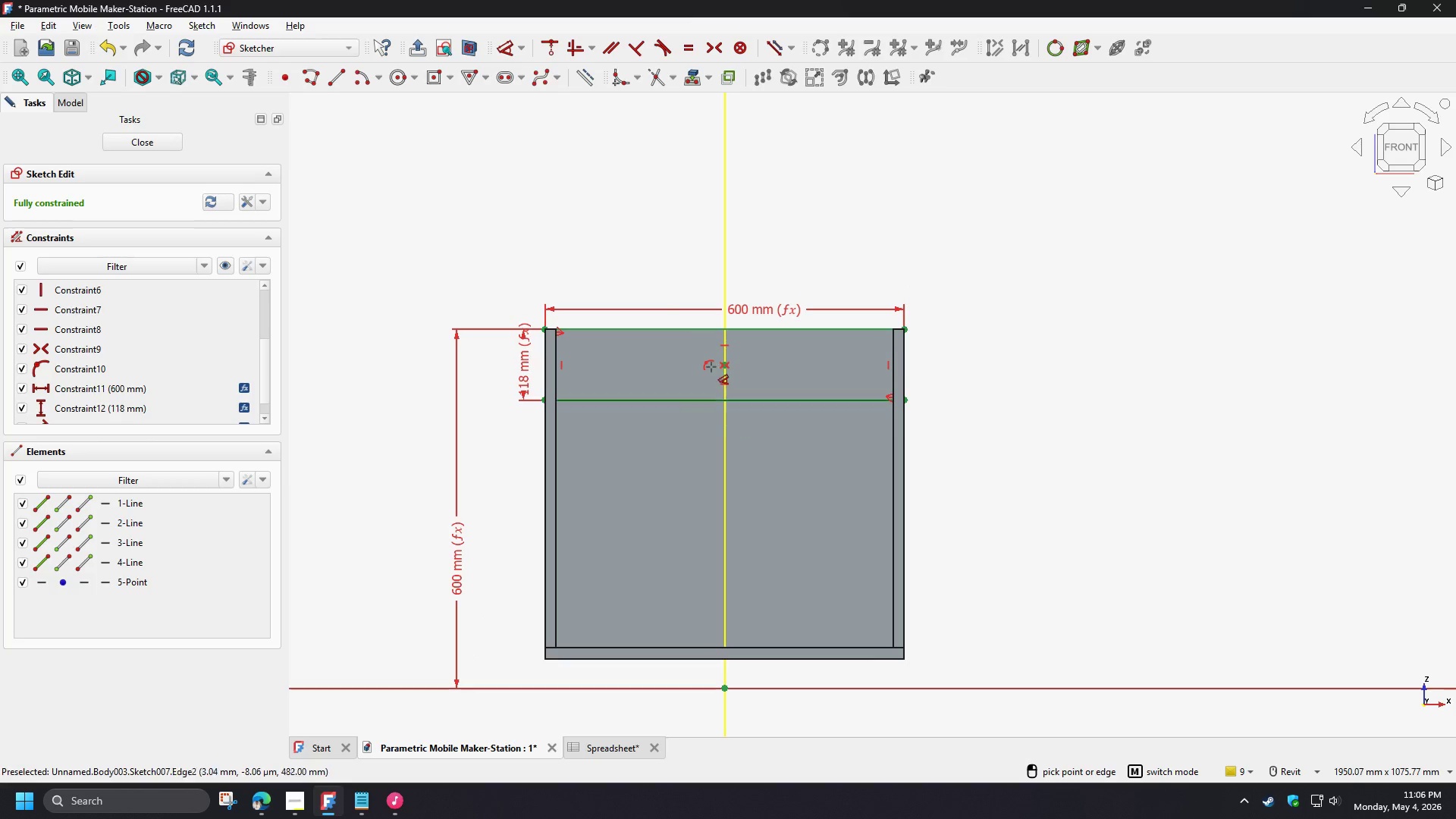 
scroll: coordinate [657, 295], scroll_direction: up, amount: 3.0
 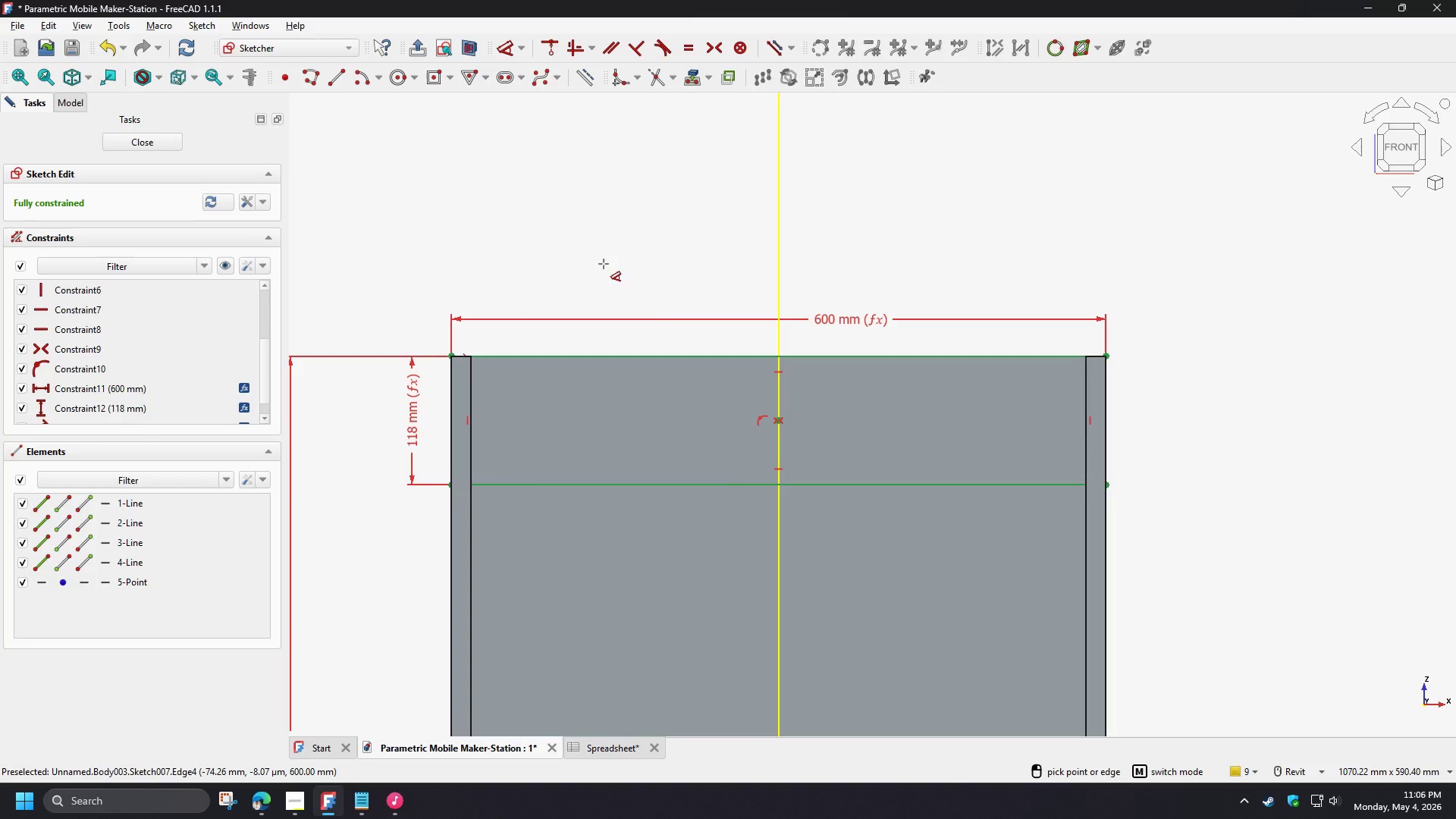 
right_click([604, 264])
 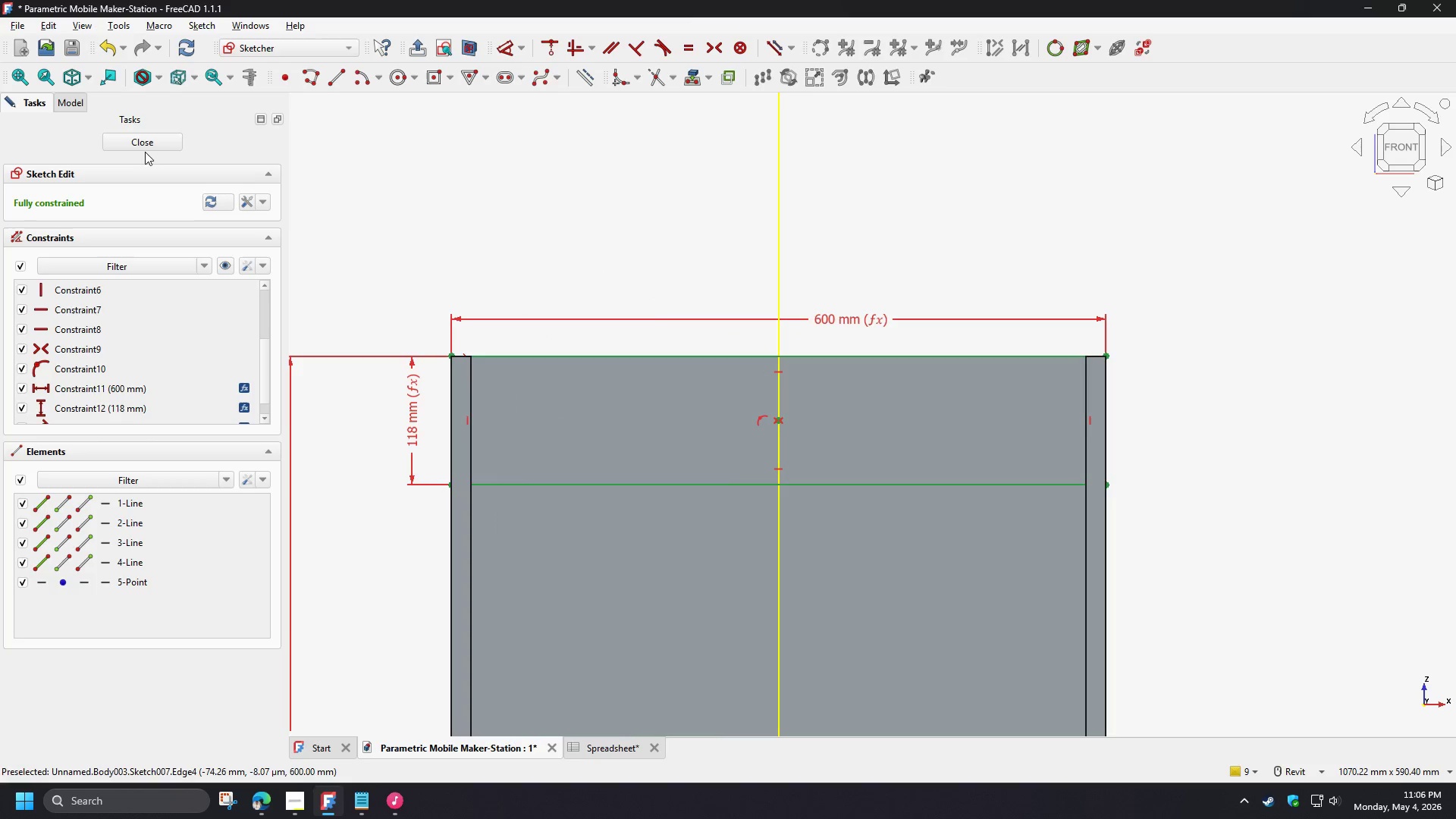 
left_click([140, 147])
 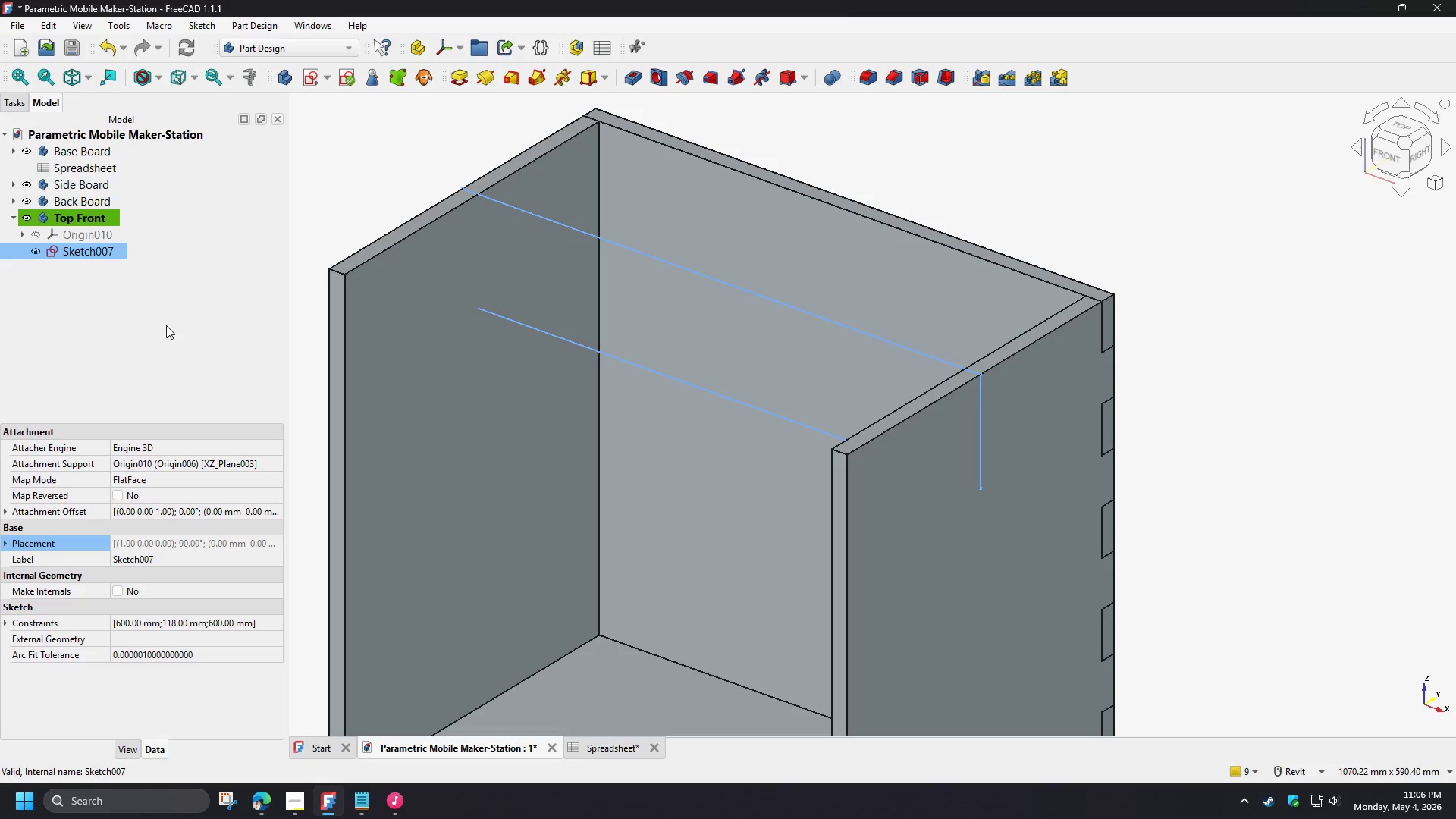 
double_click([274, 510])
 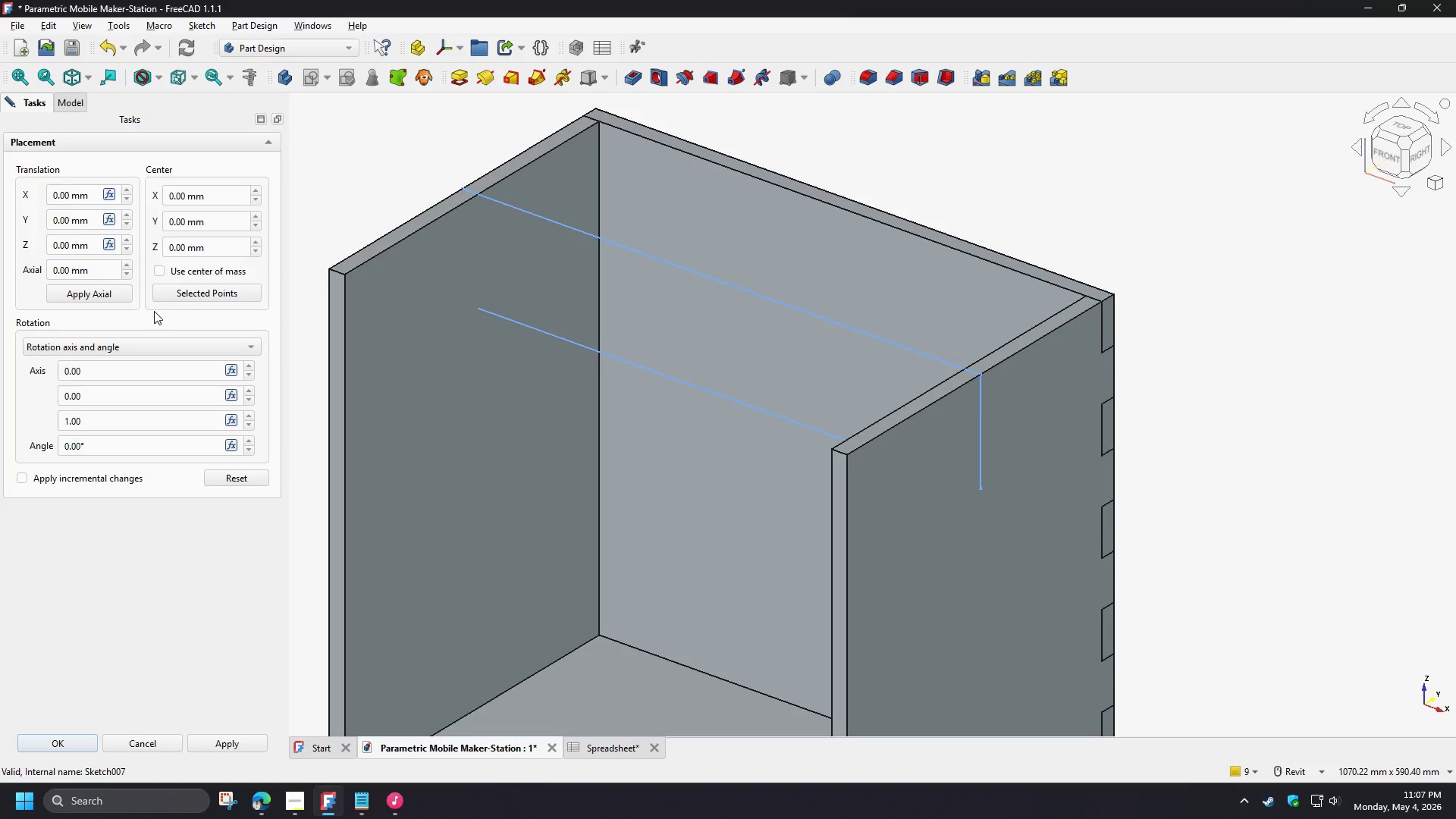 
left_click([109, 243])
 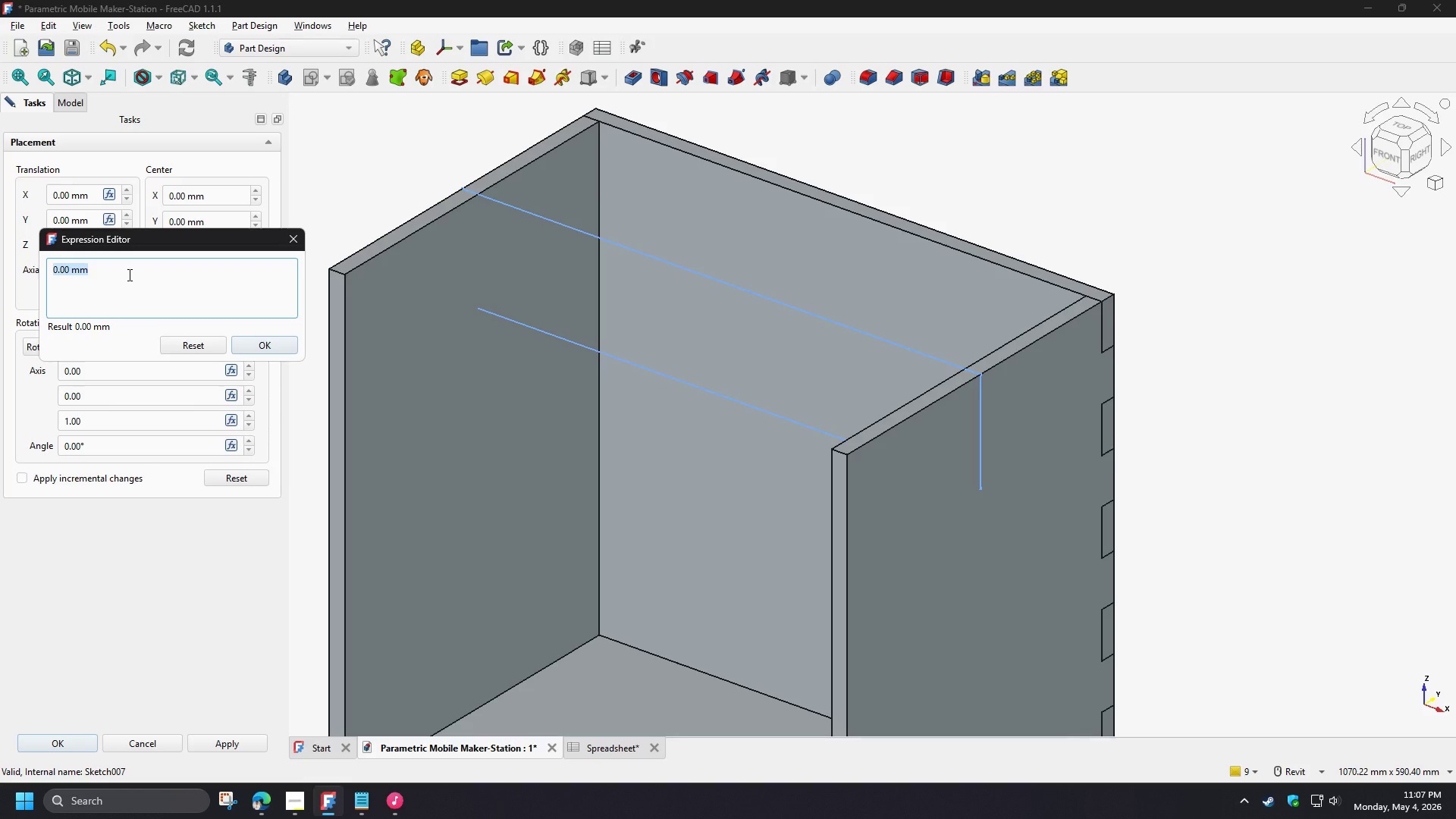 
type(-spr)
 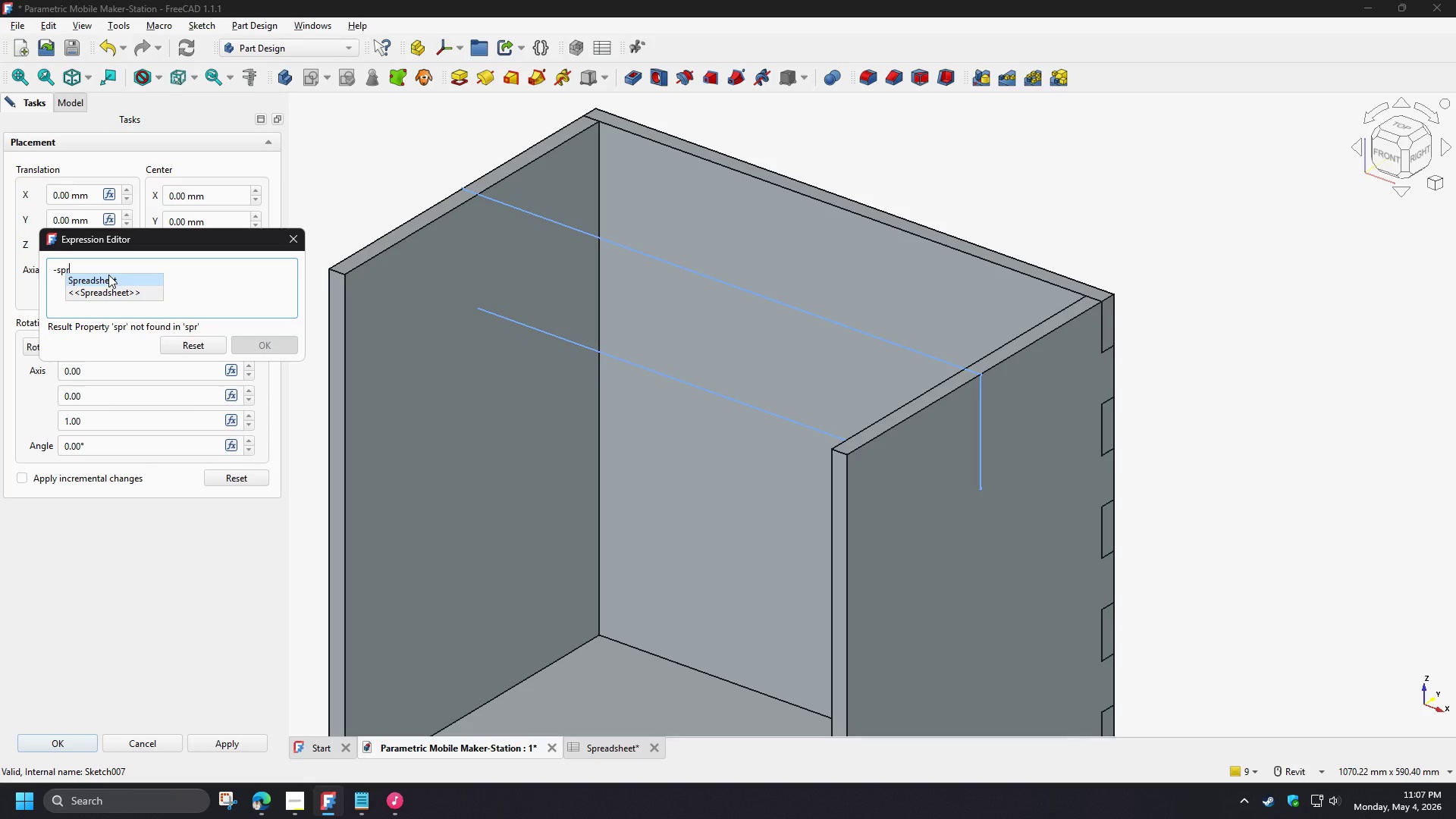 
left_click([110, 281])
 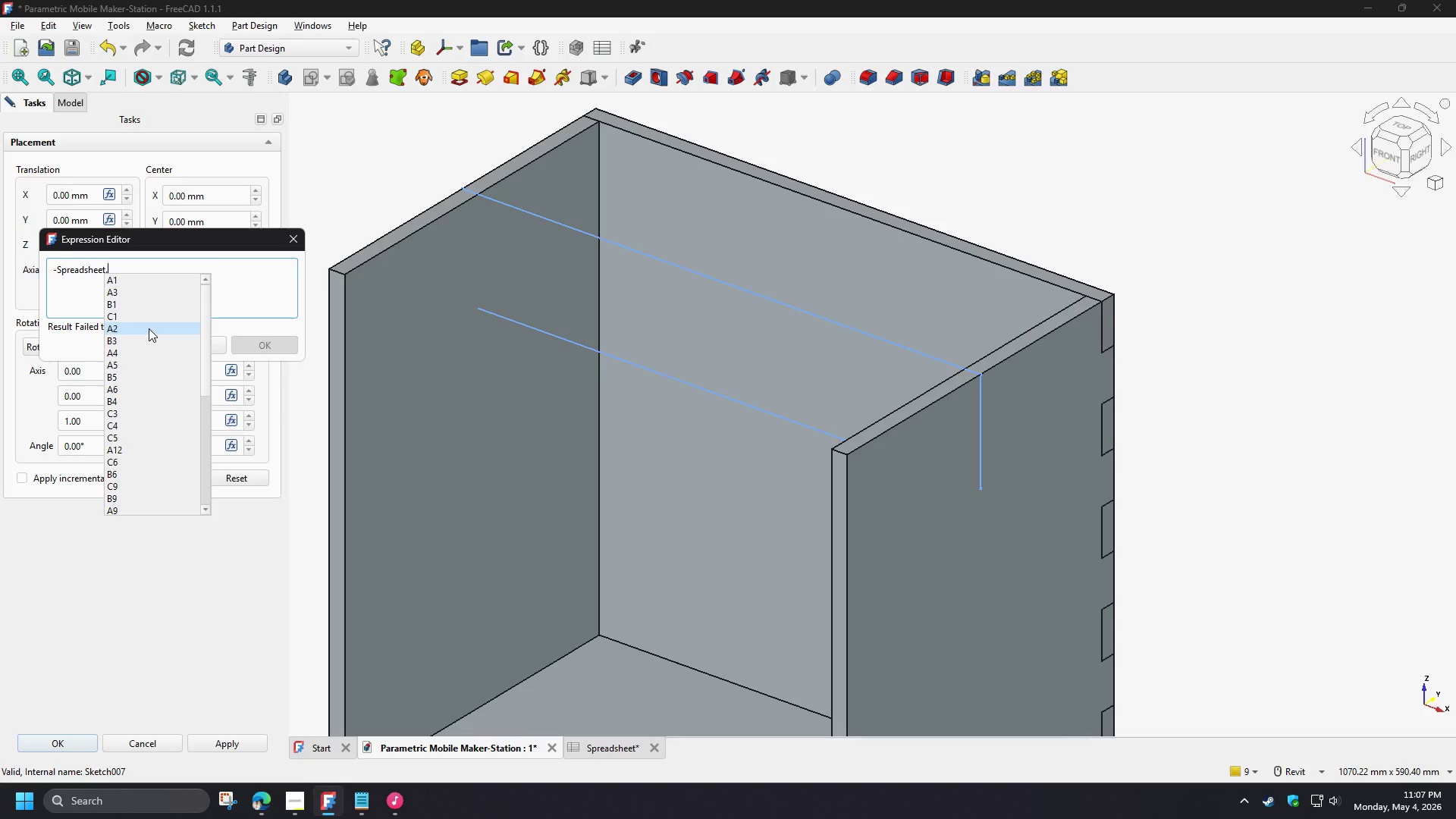 
type(de)
 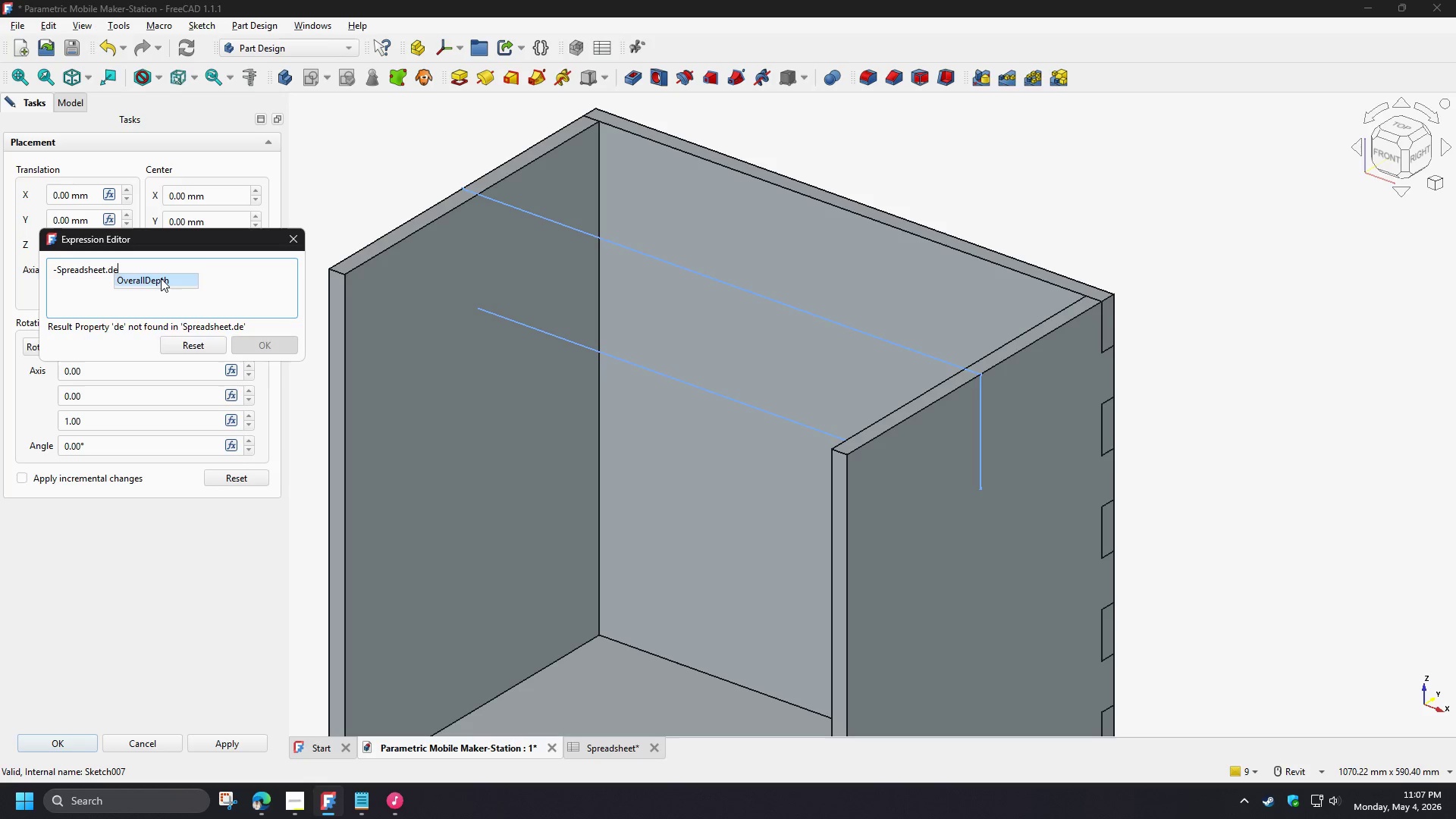 
left_click([161, 278])
 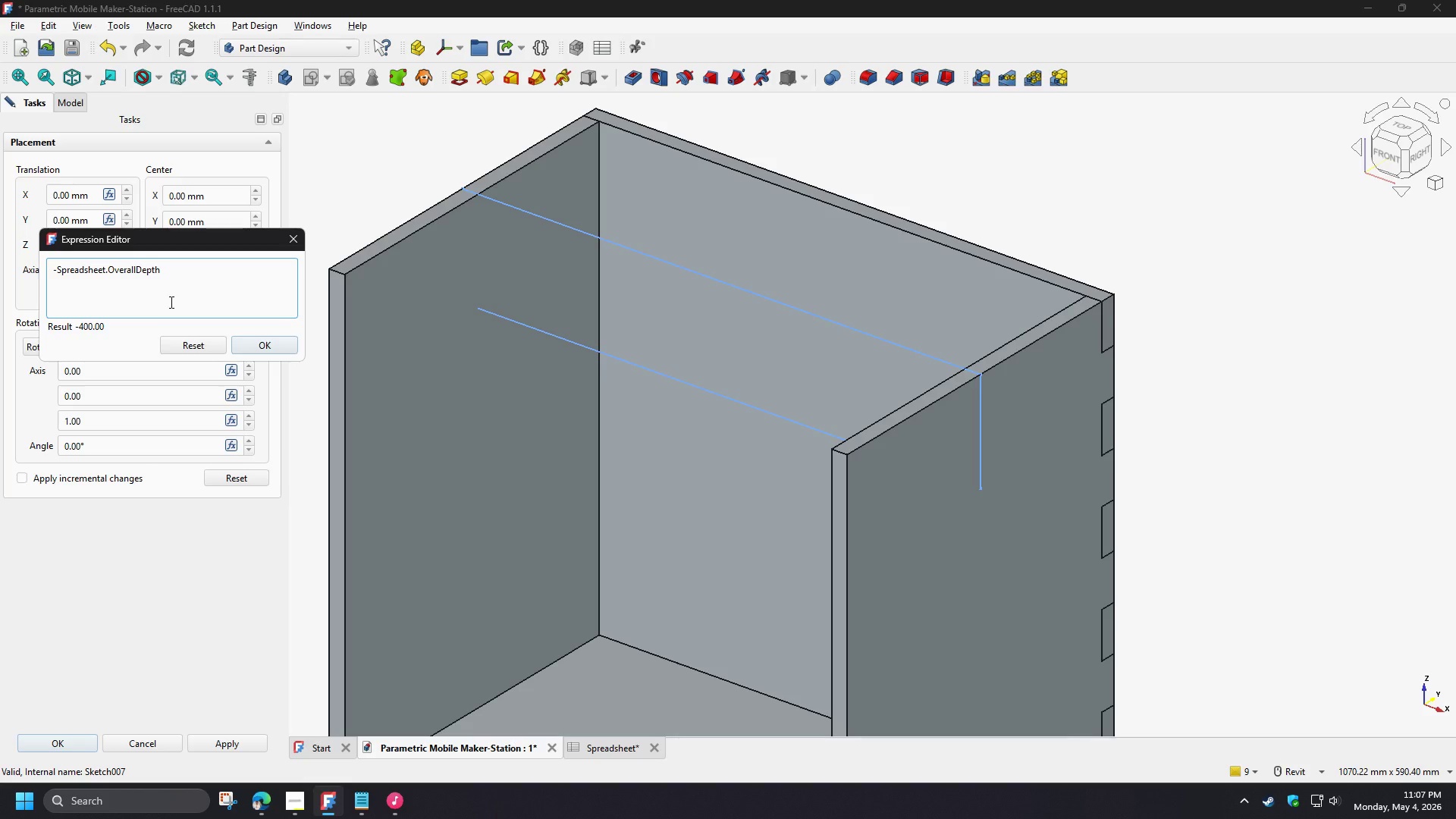 
key(NumpadDivide)
 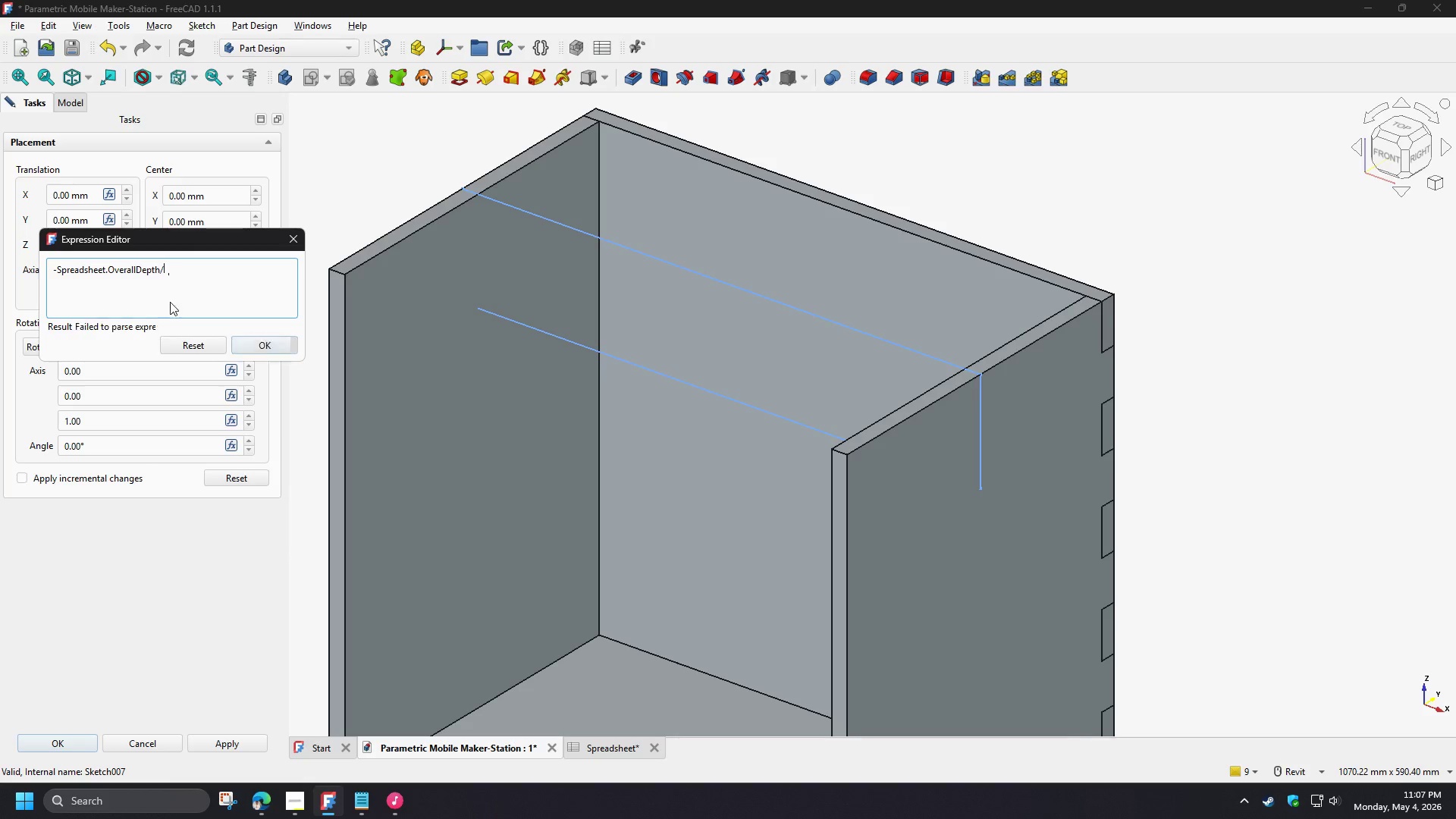 
key(Numpad2)
 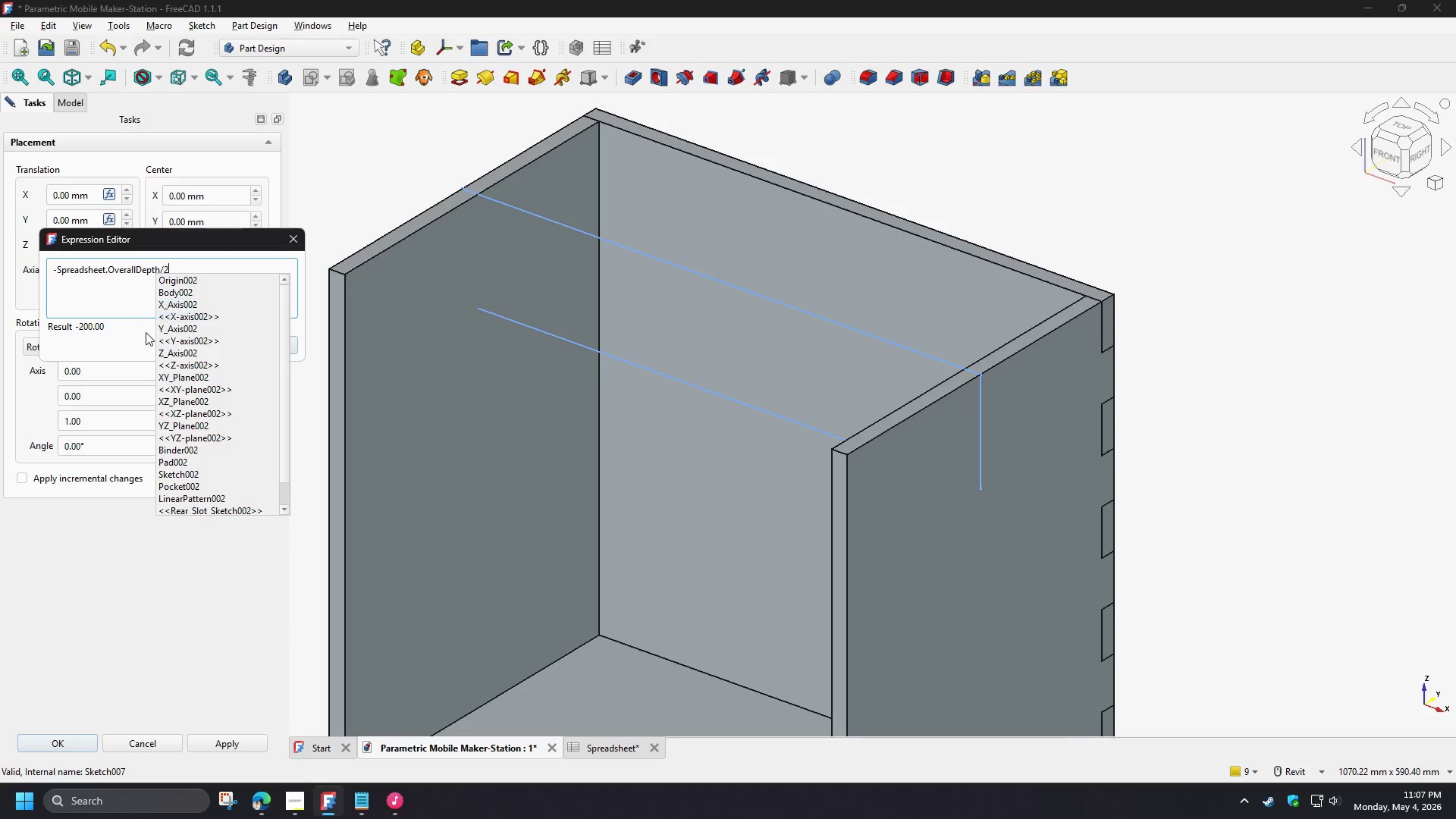 
left_click([124, 337])
 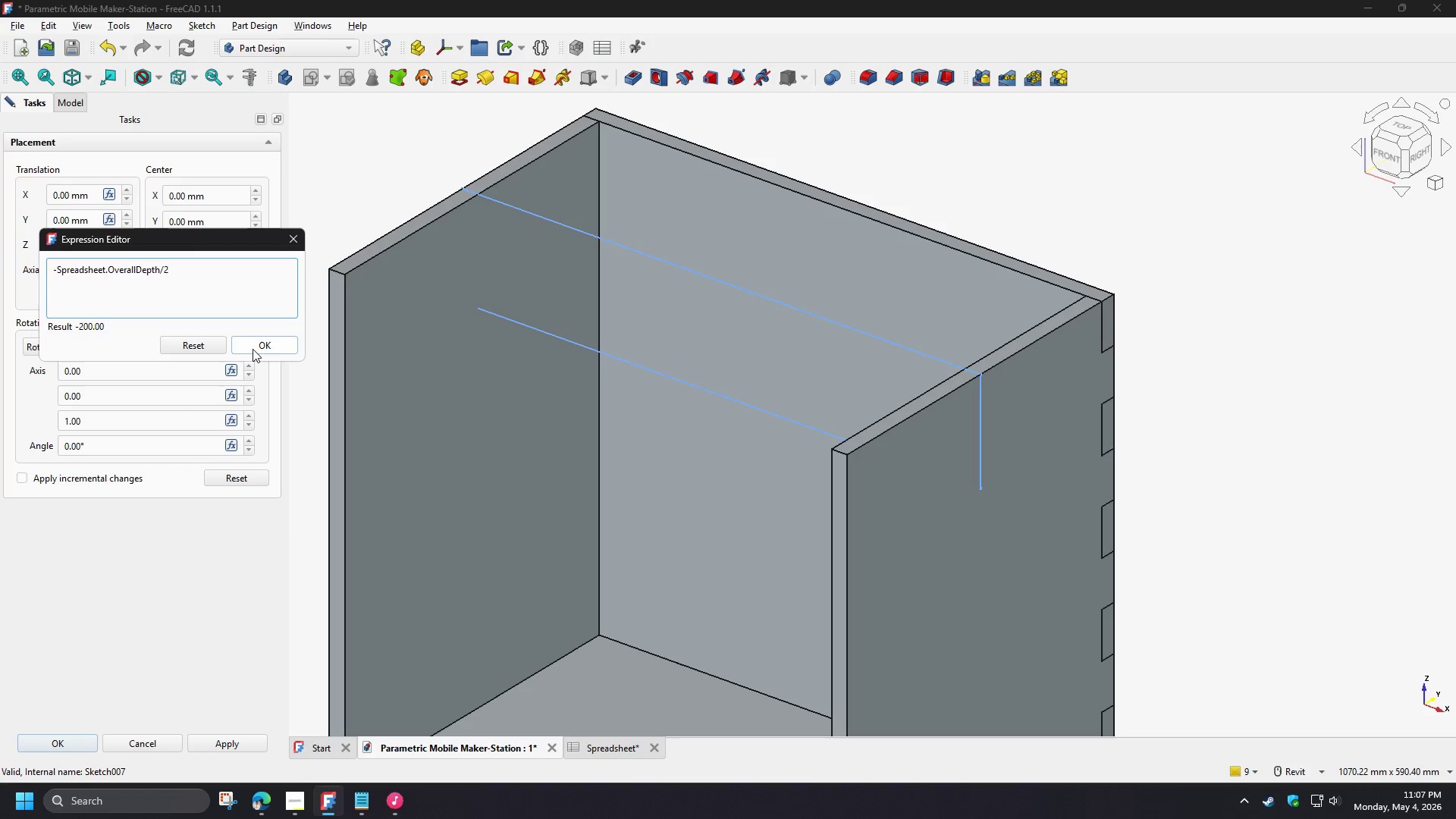 
left_click([253, 349])
 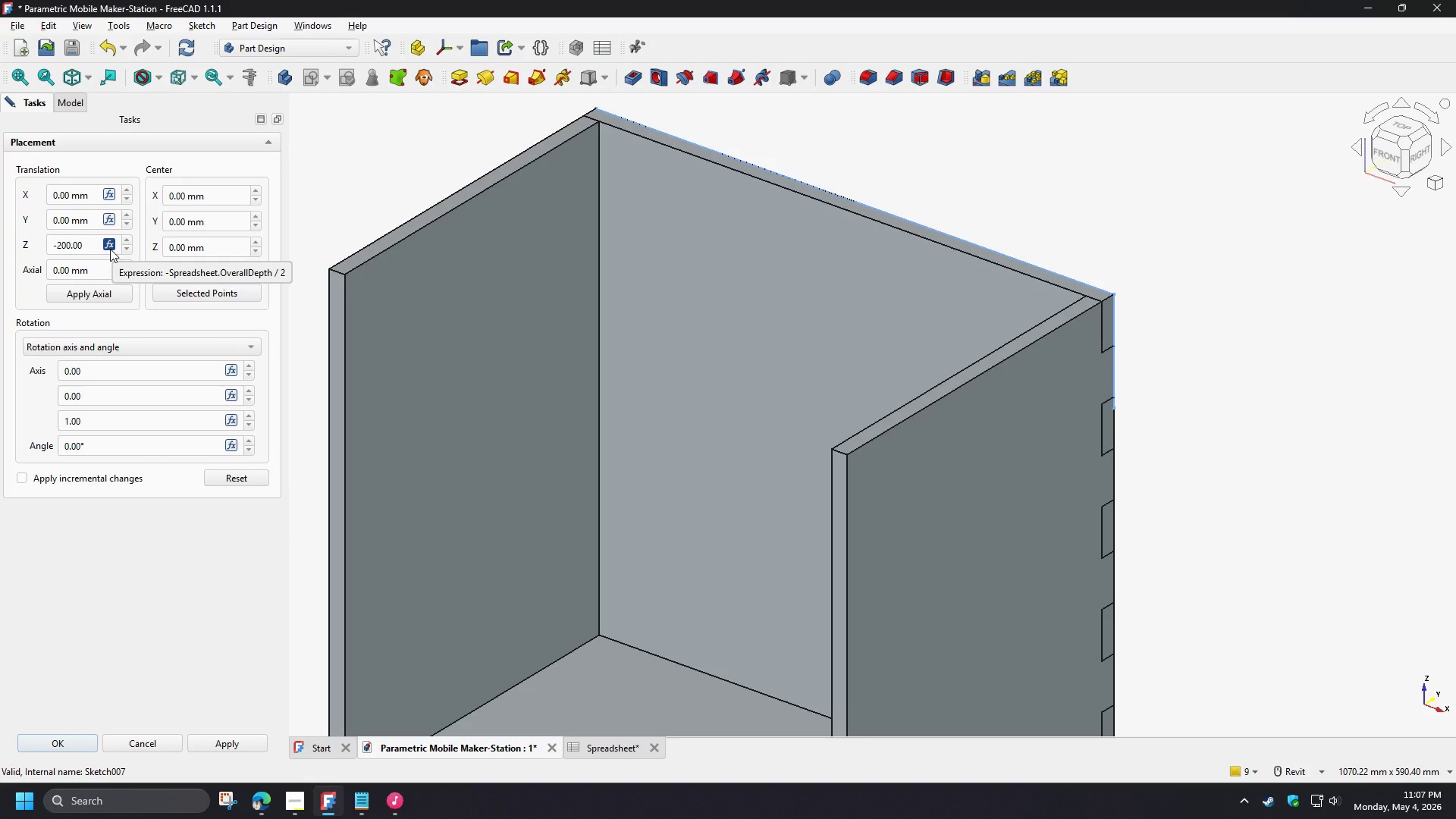 
wait(10.45)
 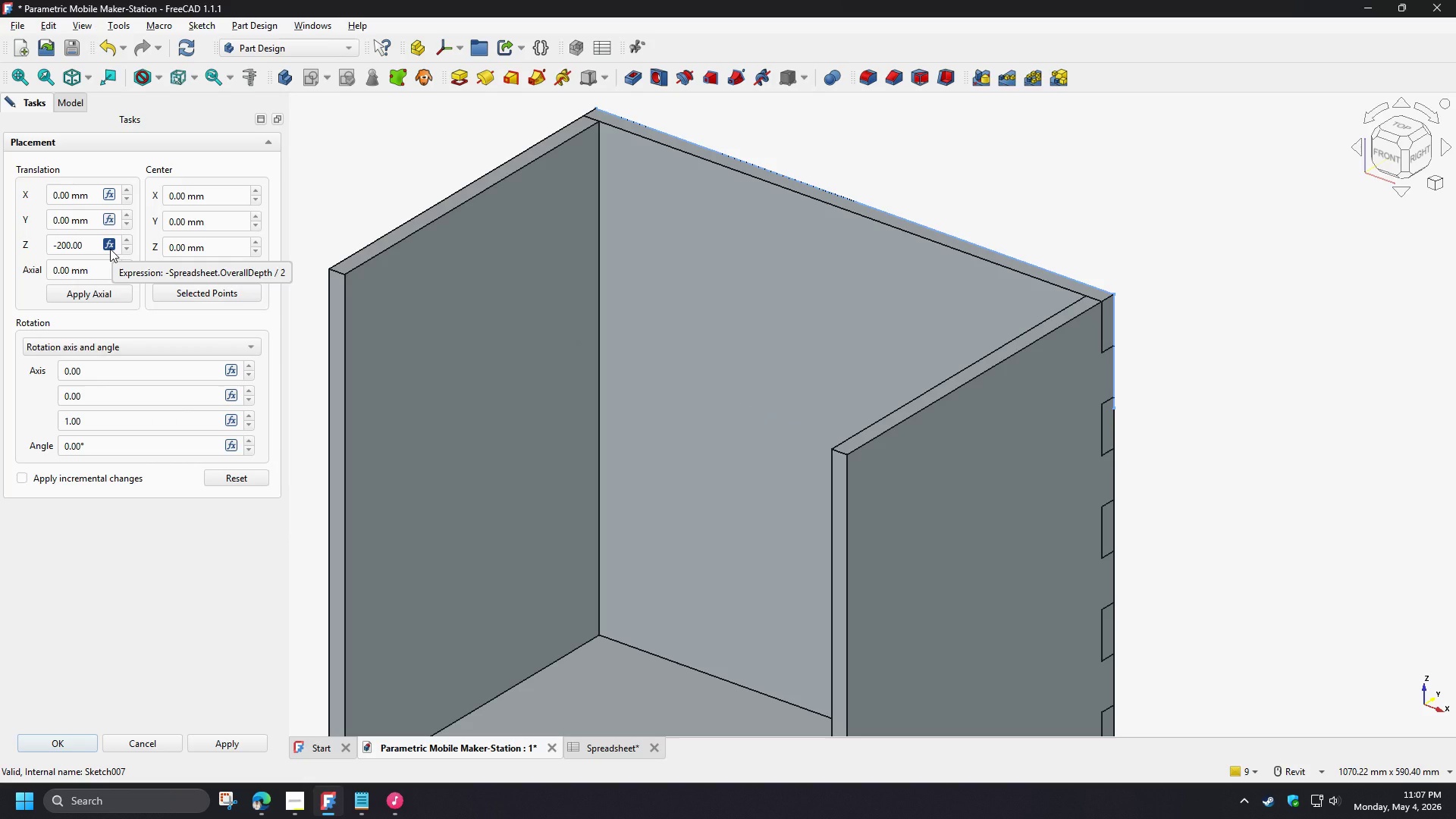 
left_click([108, 248])
 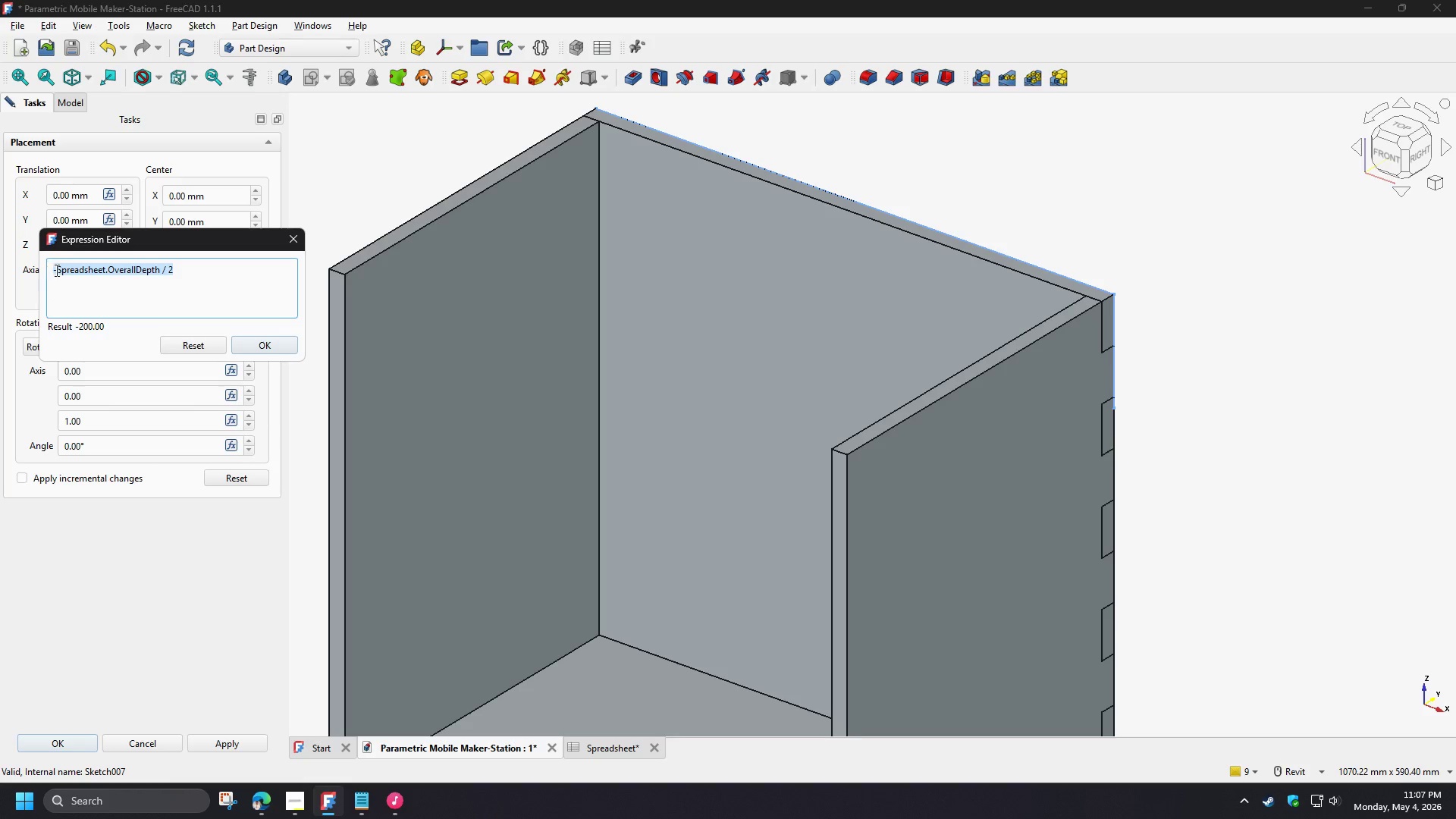 
left_click([57, 271])
 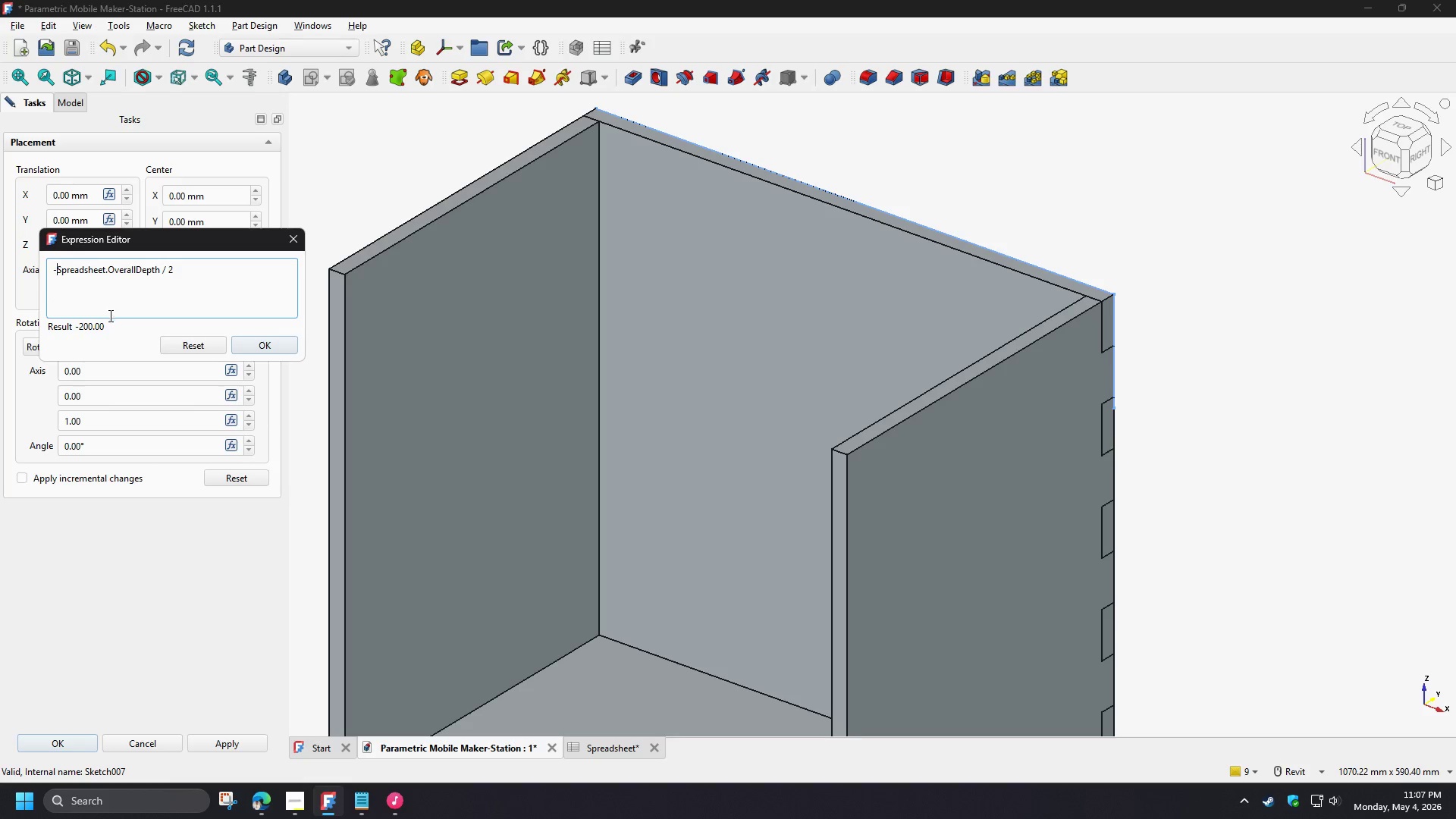 
key(Backspace)
 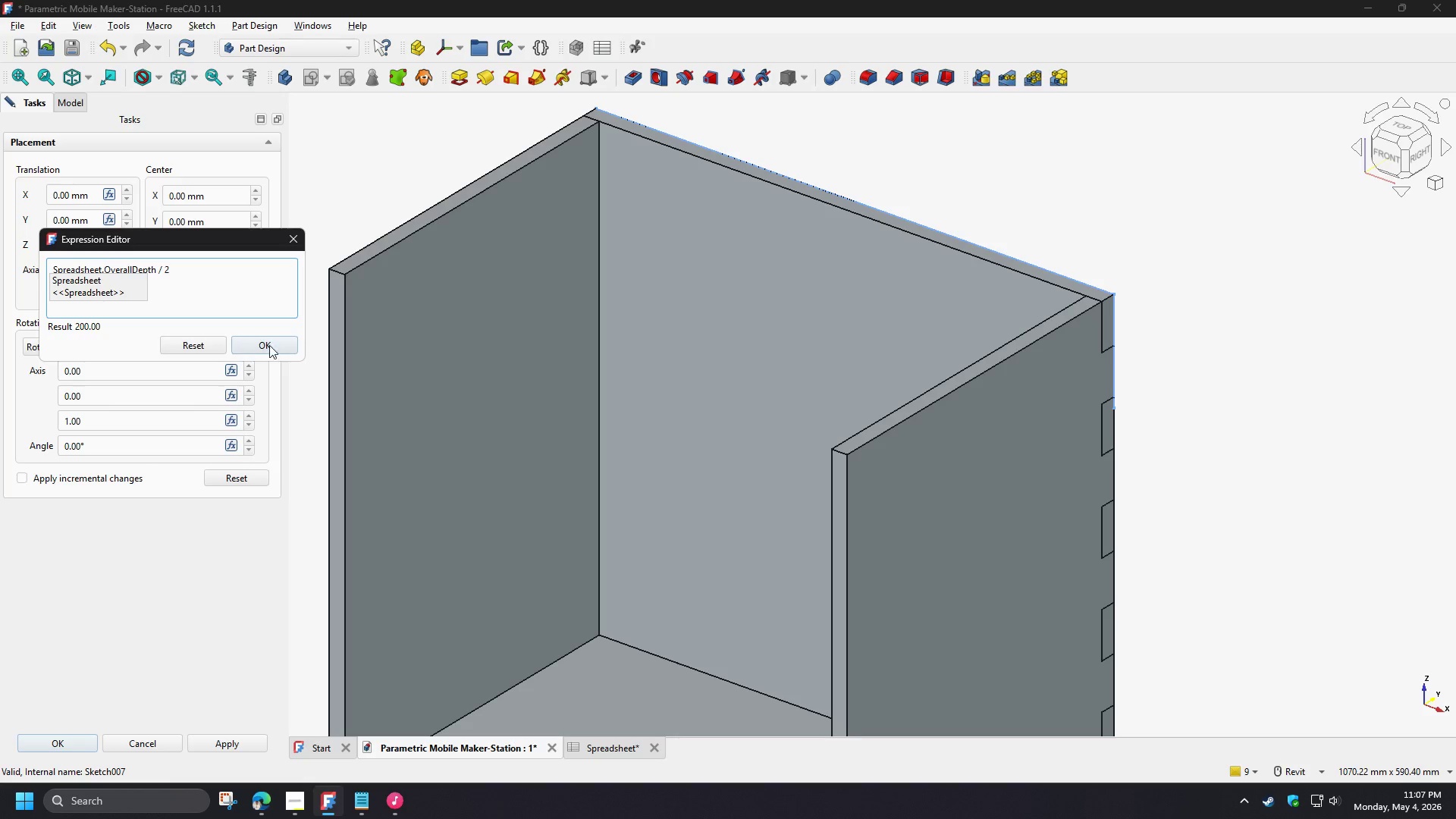 
left_click([269, 345])
 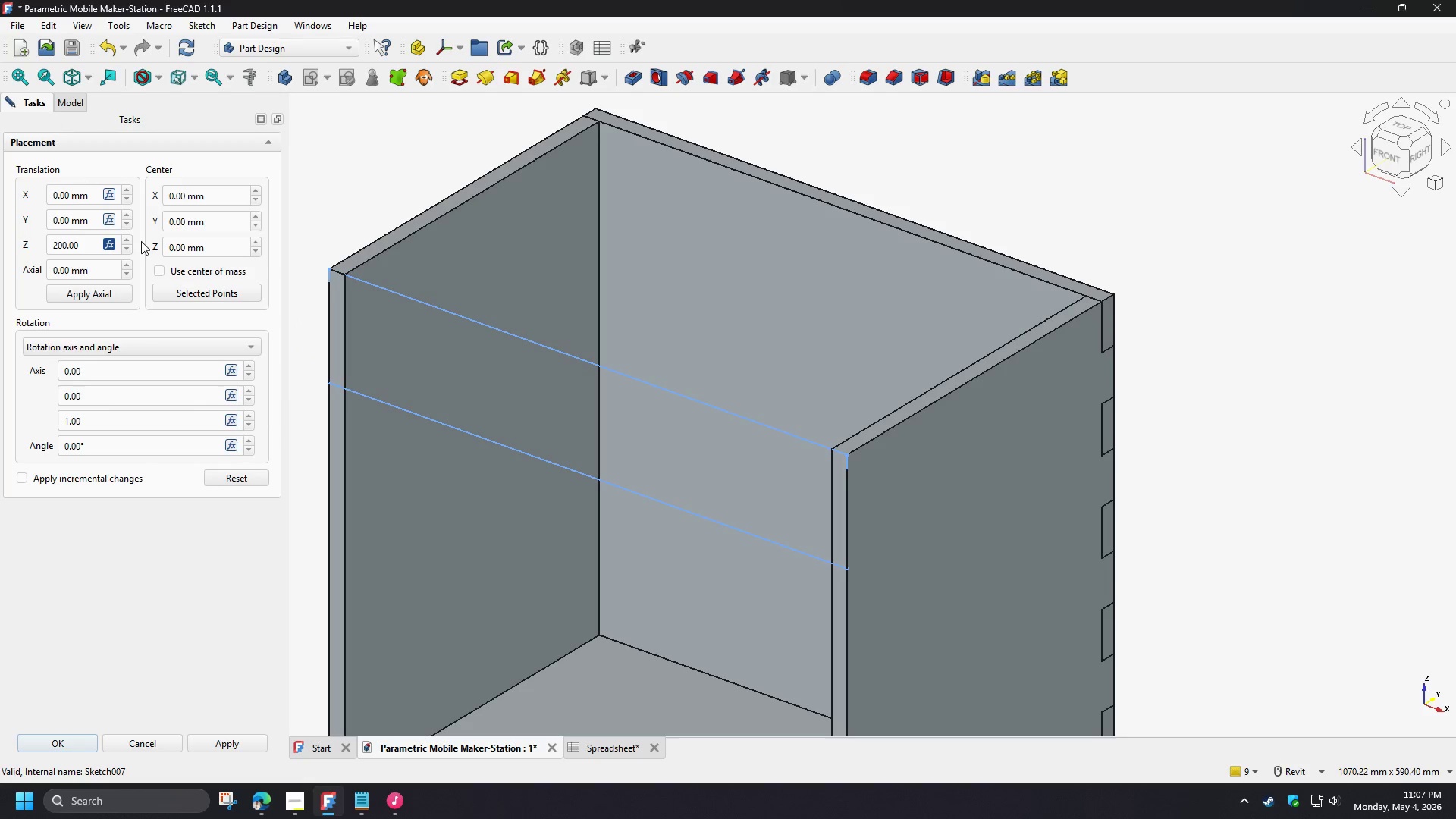 
left_click([57, 738])
 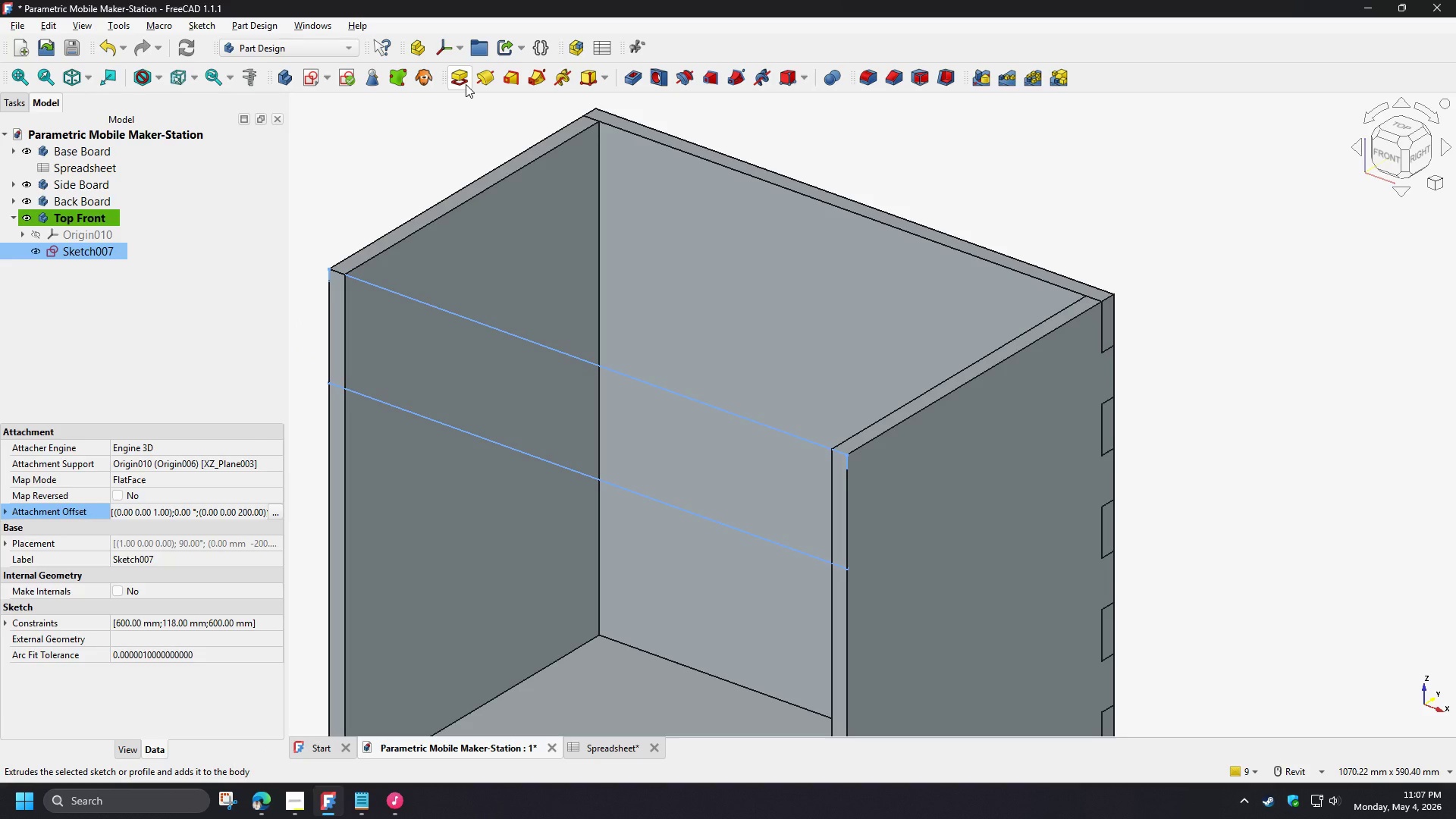 
left_click_drag(start_coordinate=[466, 84], to_coordinate=[186, 297])
 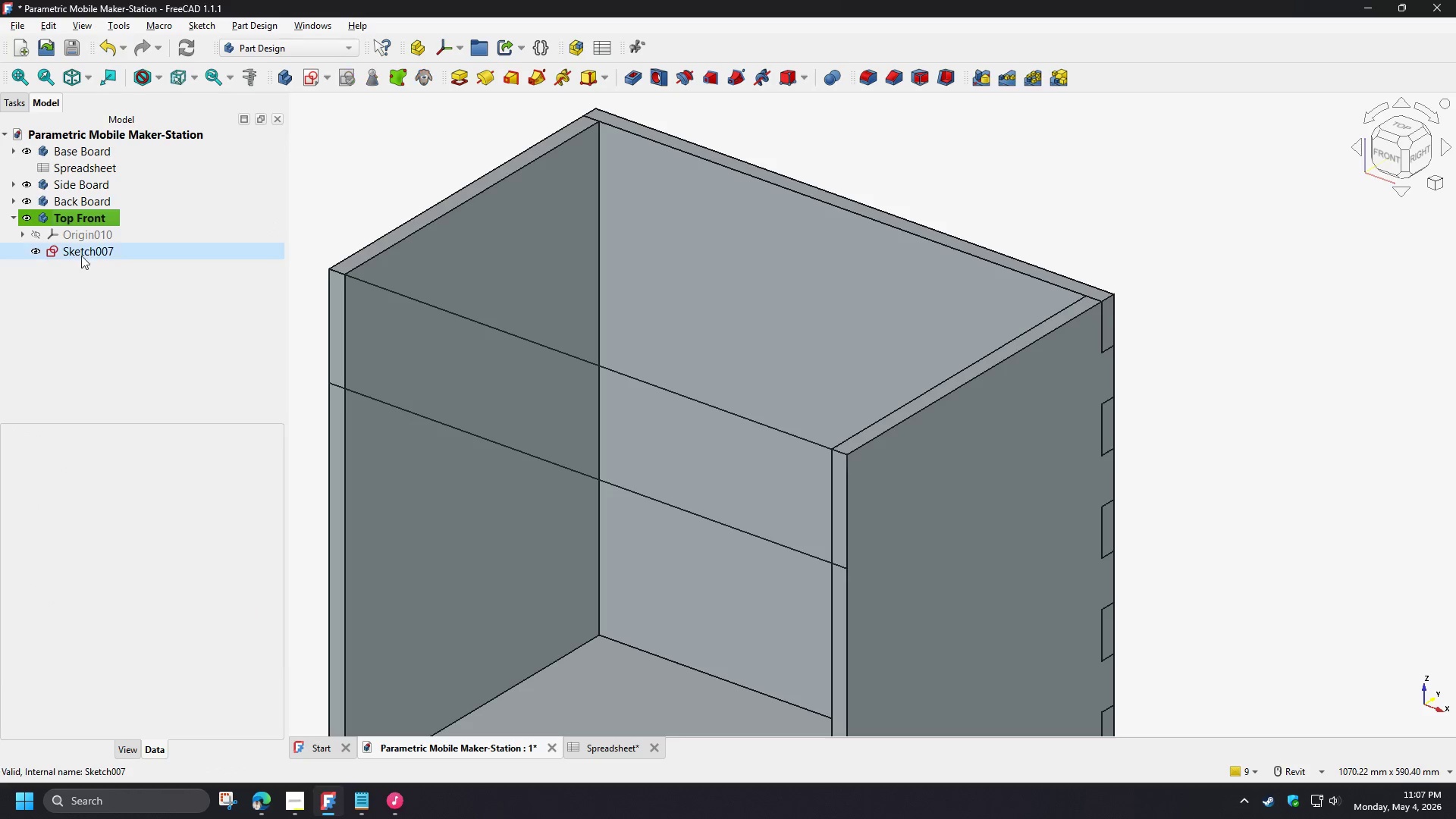 
left_click([81, 254])
 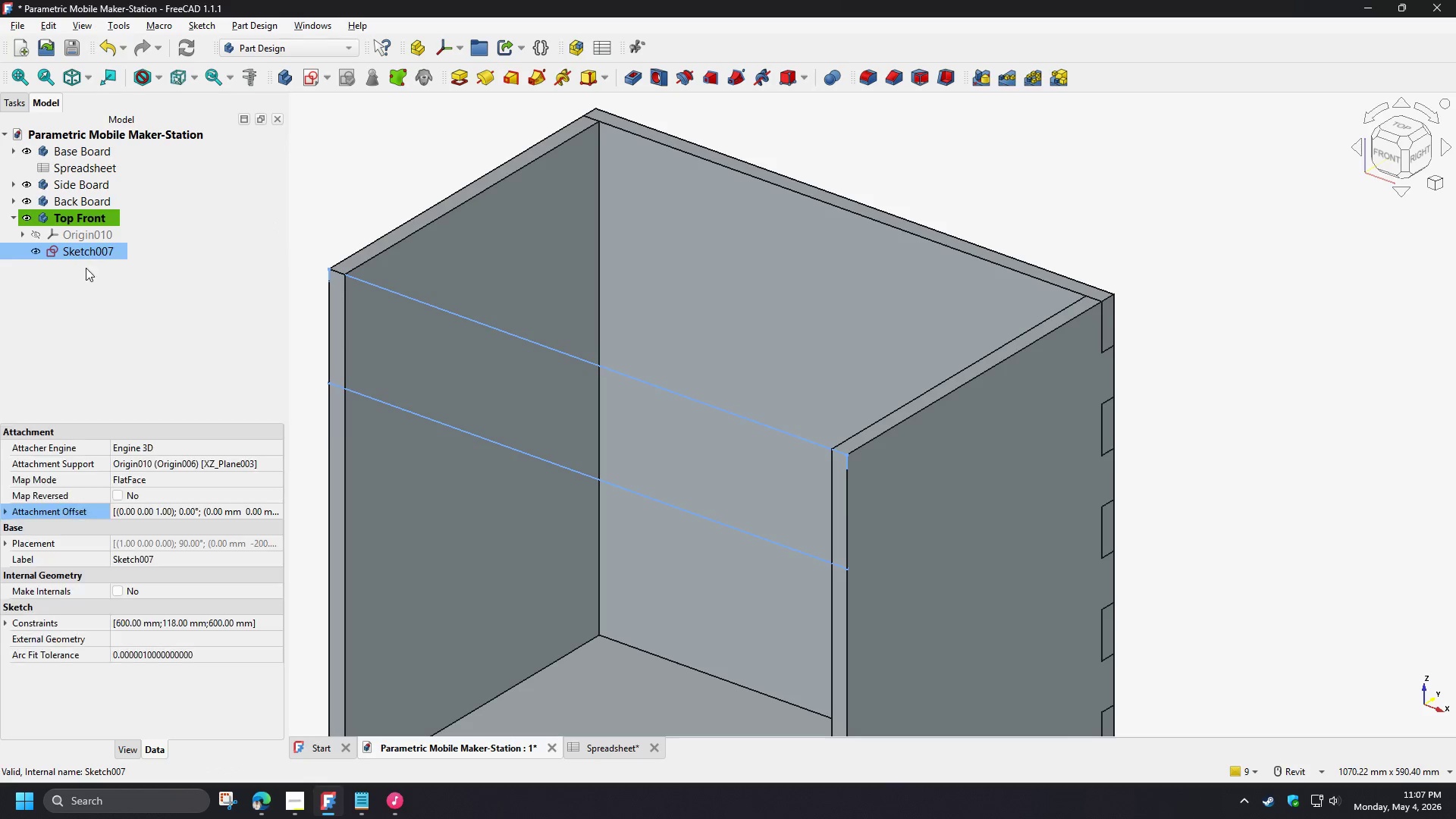 
key(F2)
 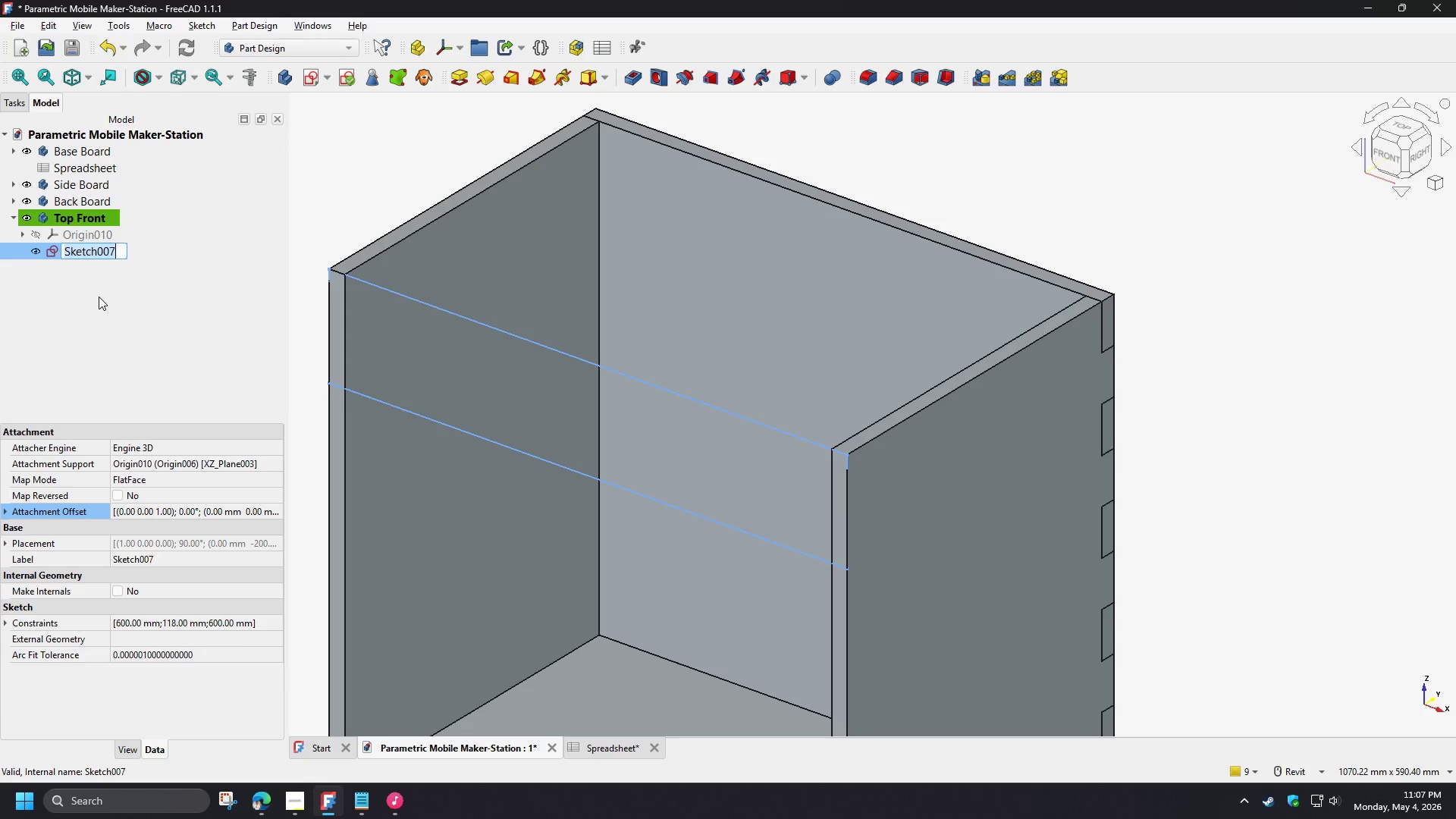 
wait(5.02)
 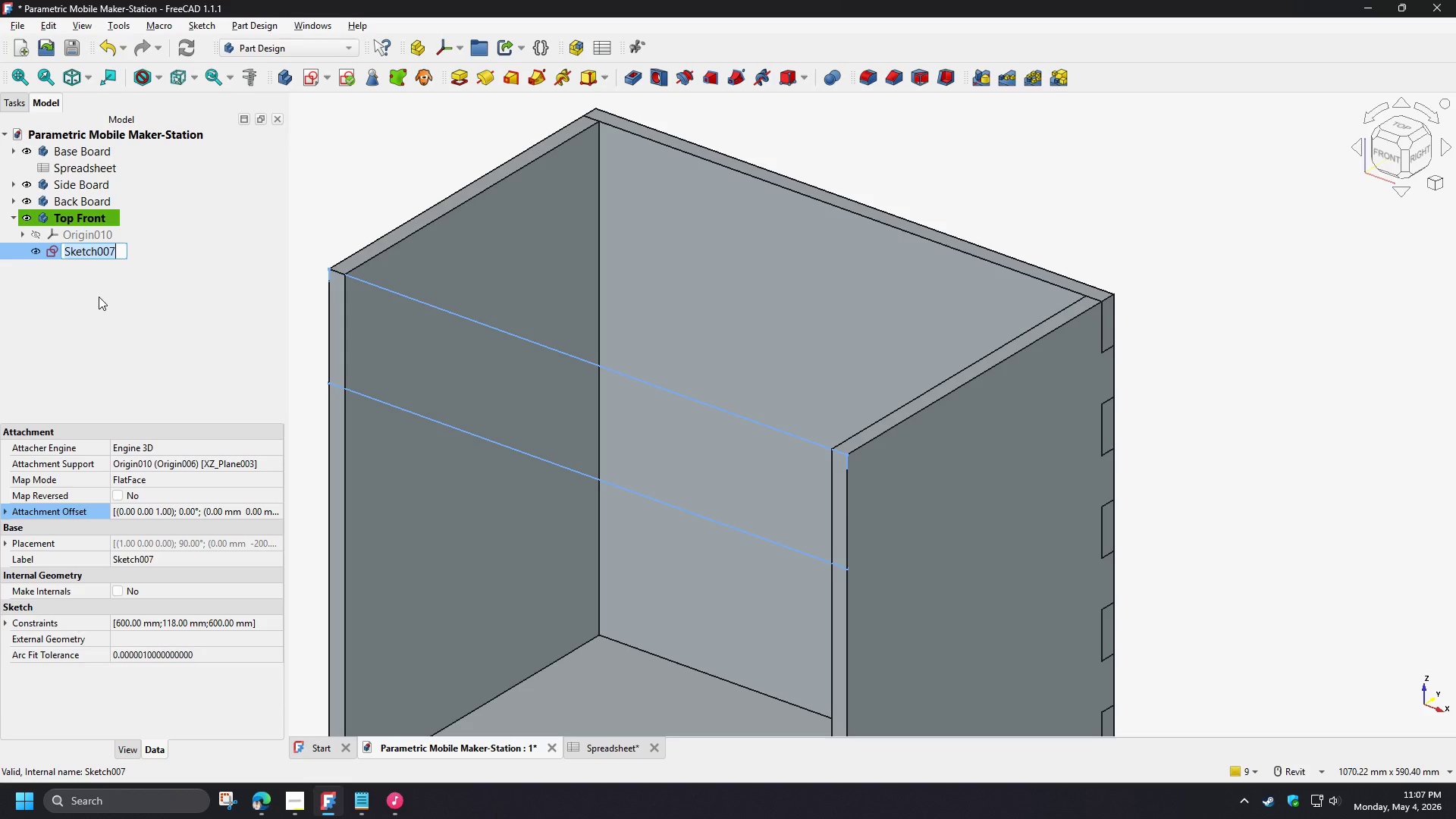 
type(Top_Front)
 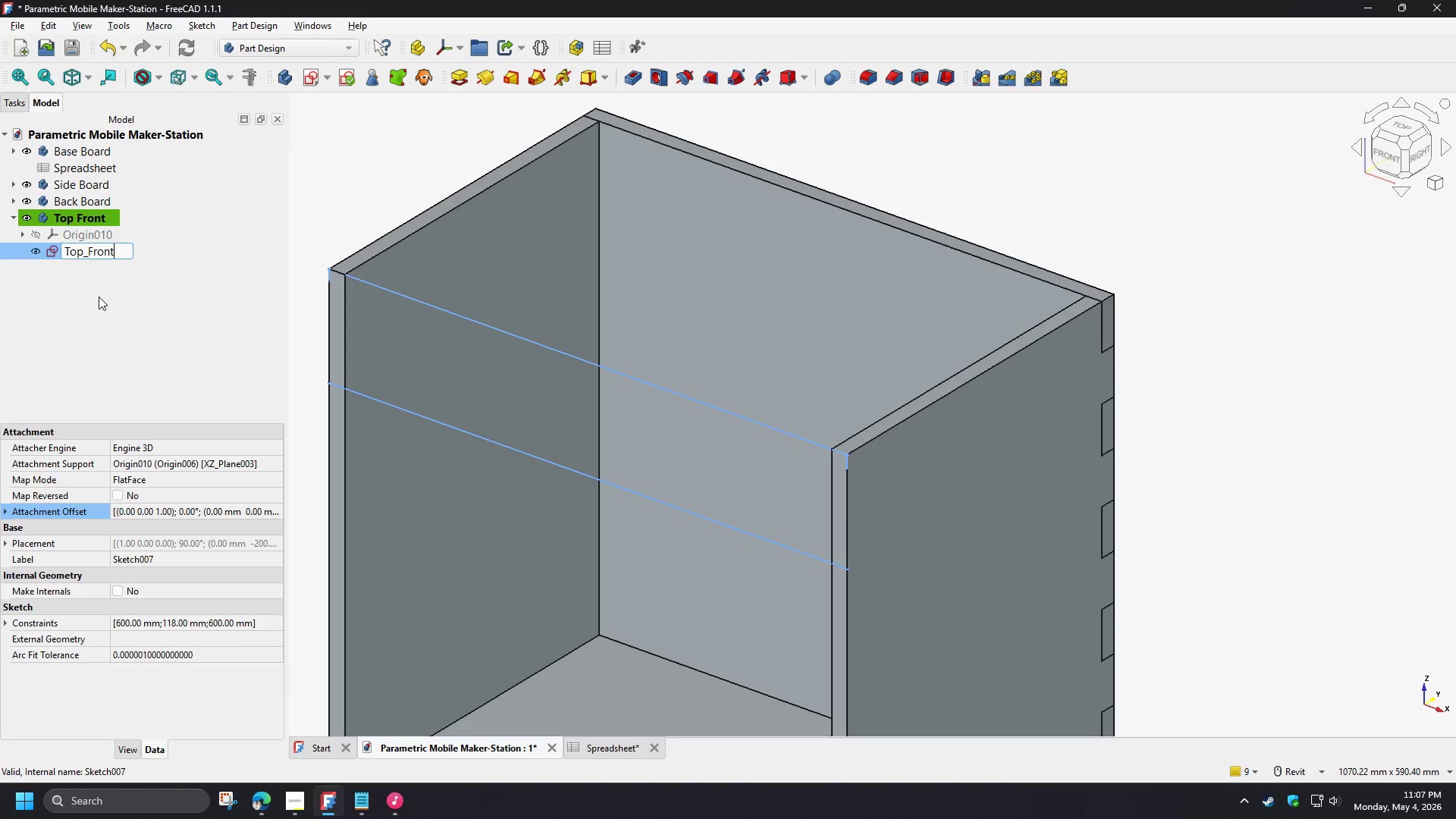 
left_click([99, 297])
 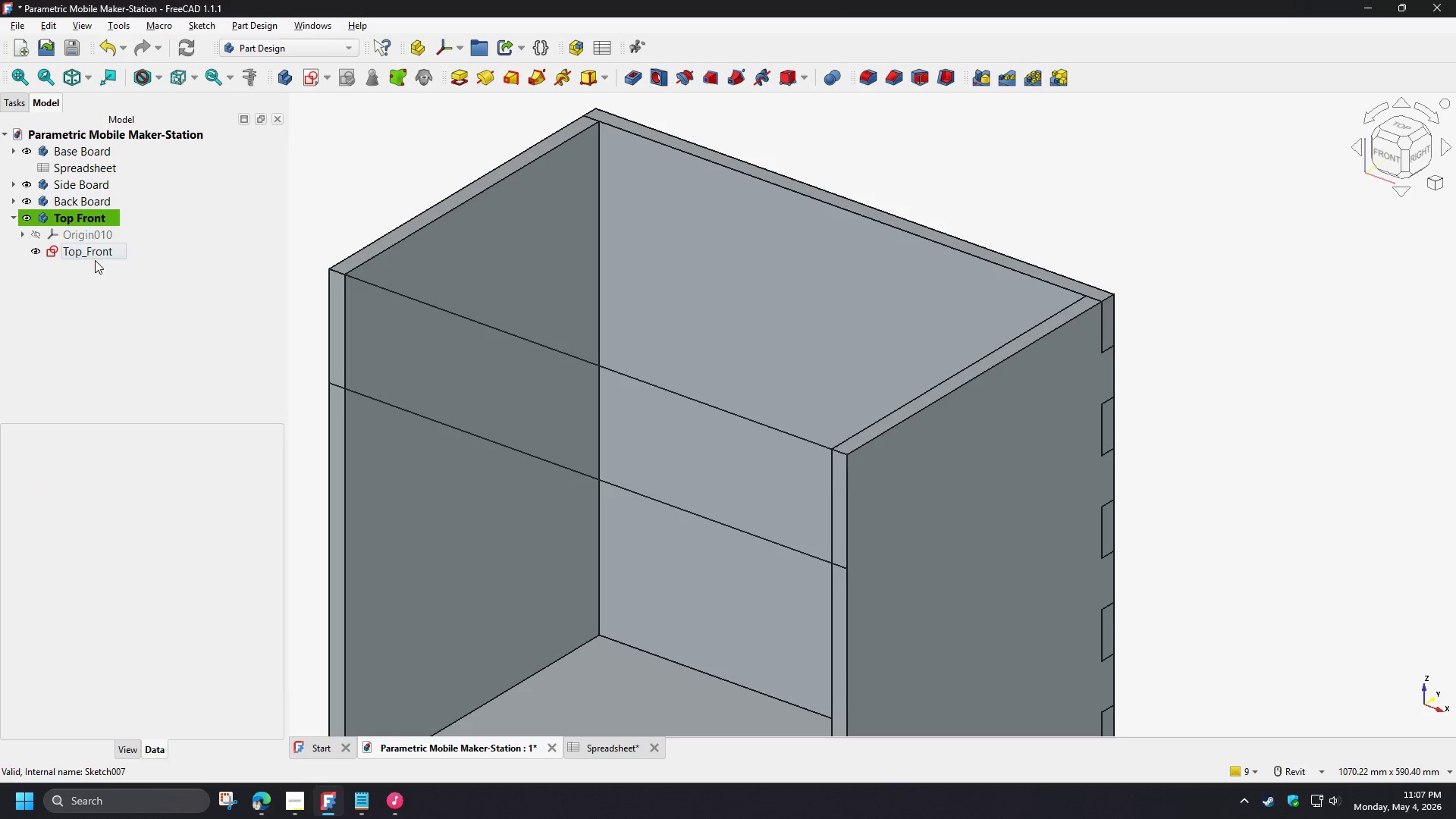 
left_click([94, 256])
 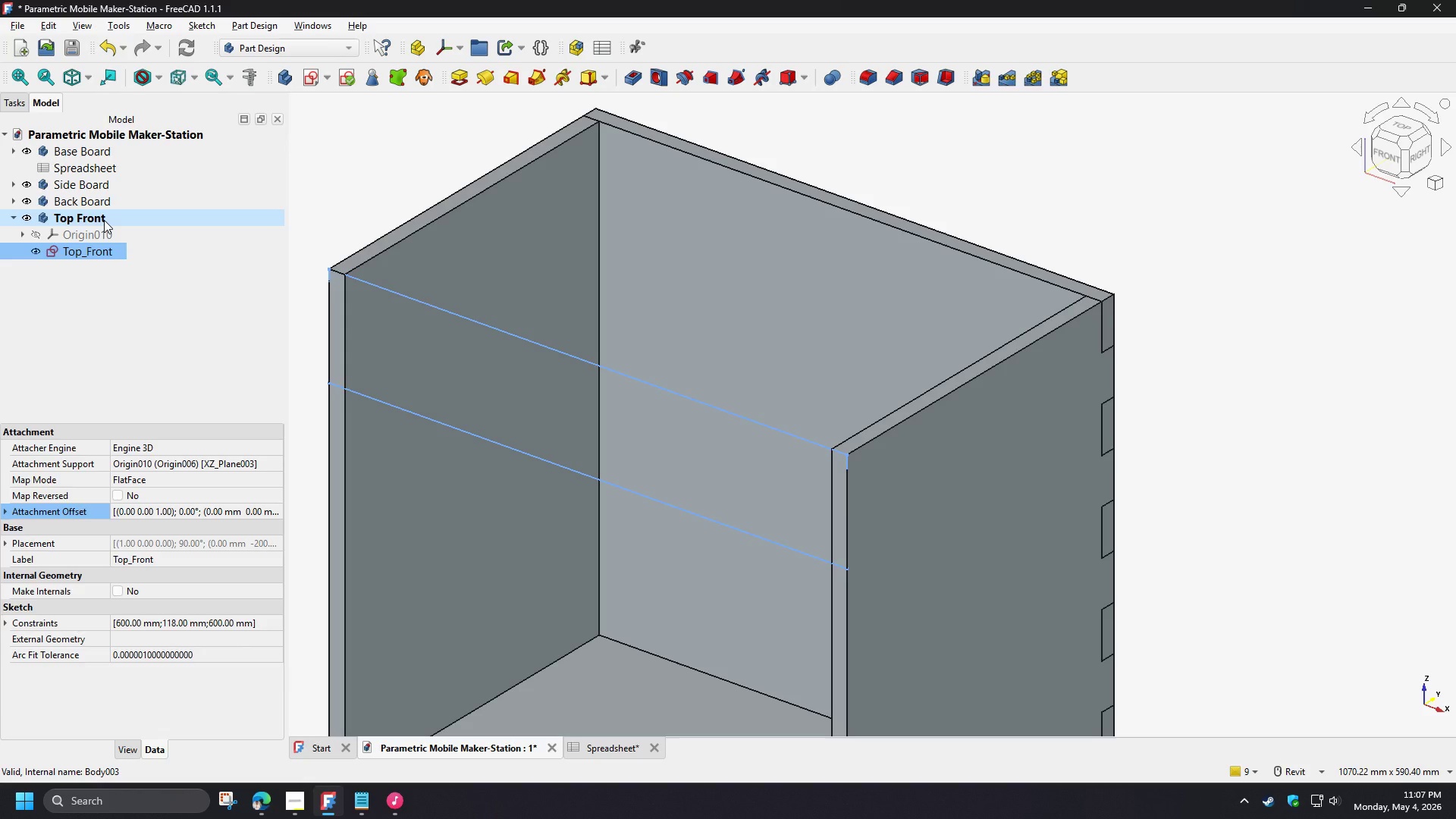 
left_click([104, 220])
 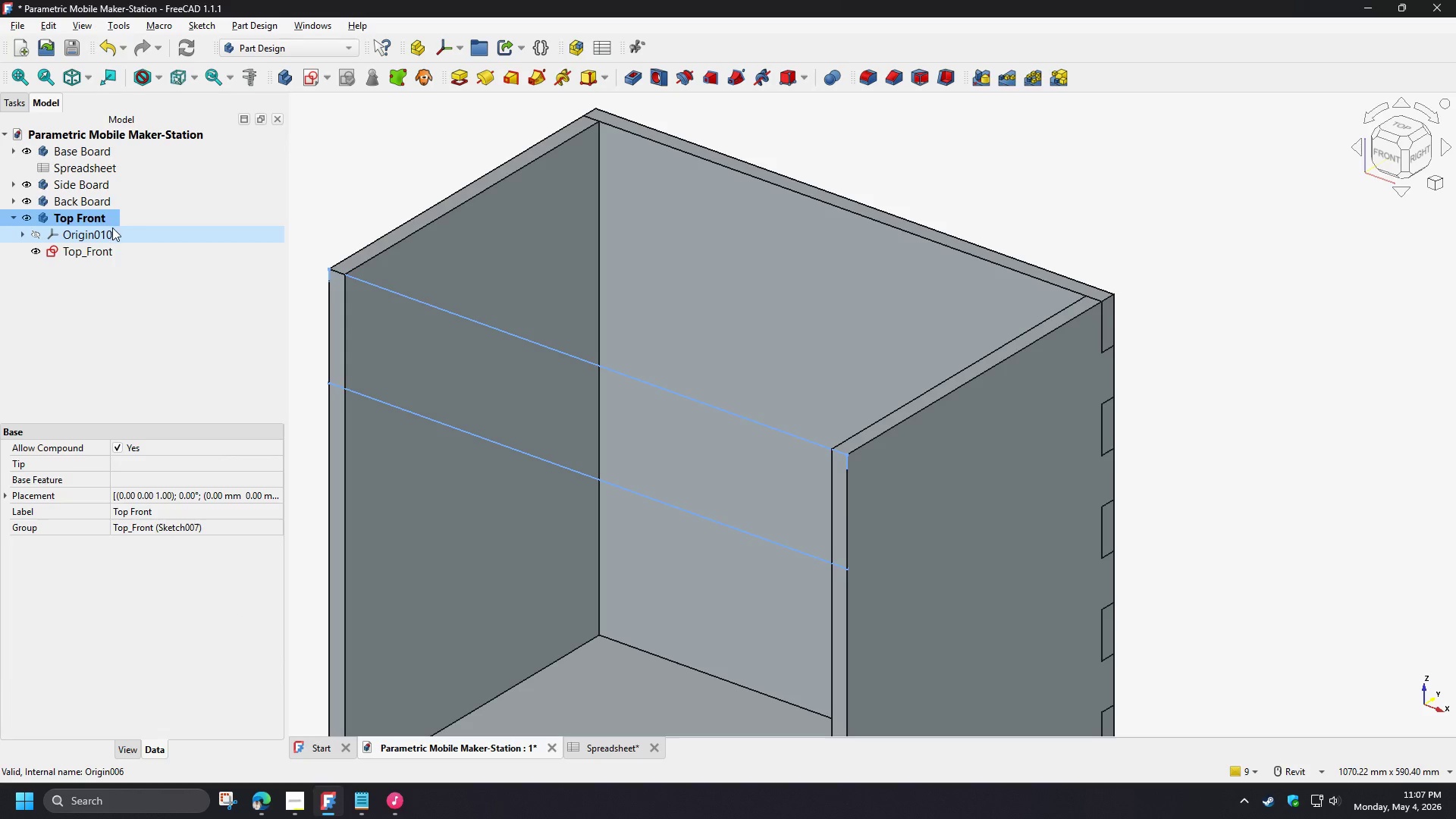 
key(F2)
 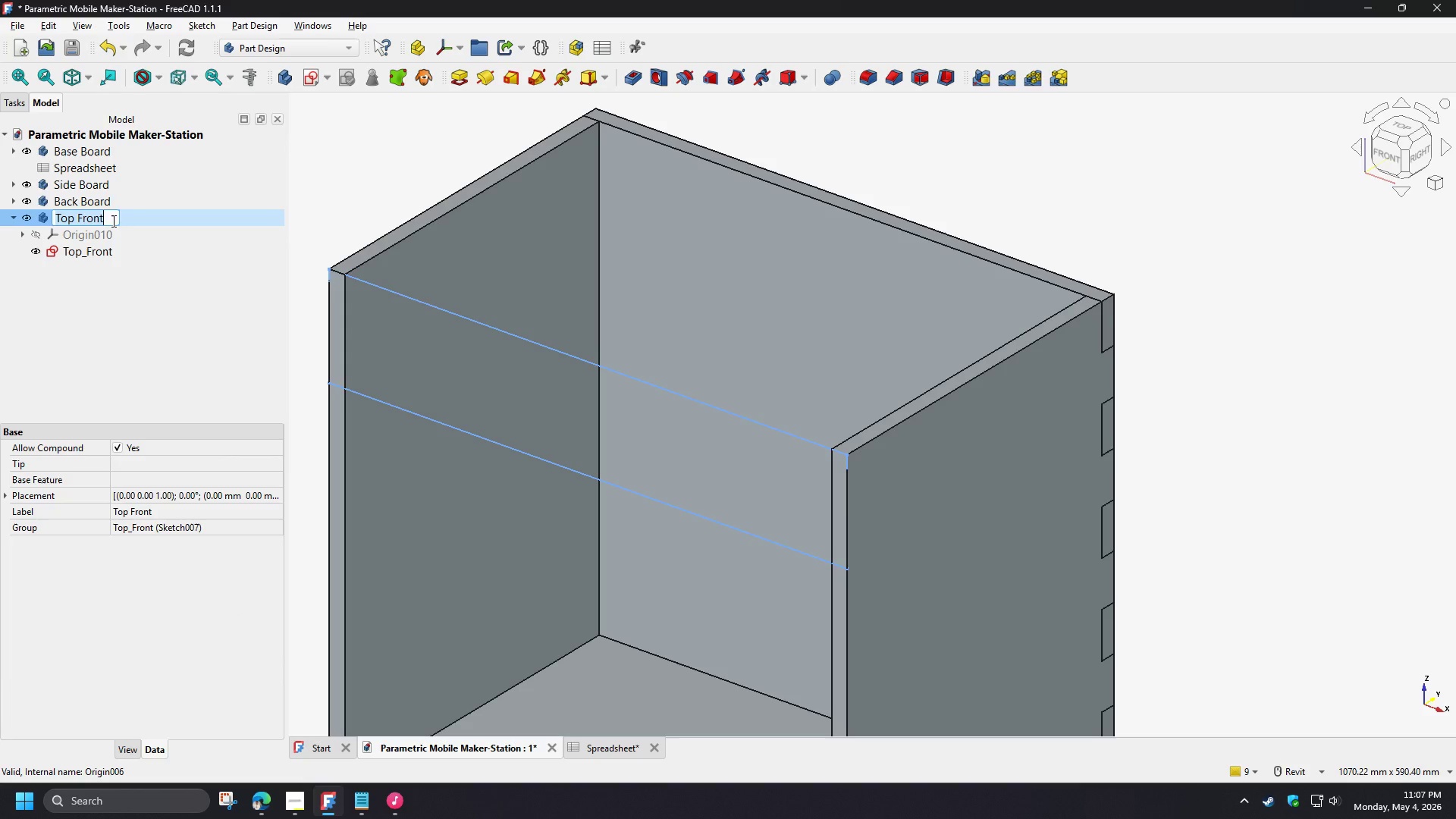 
left_click([112, 221])
 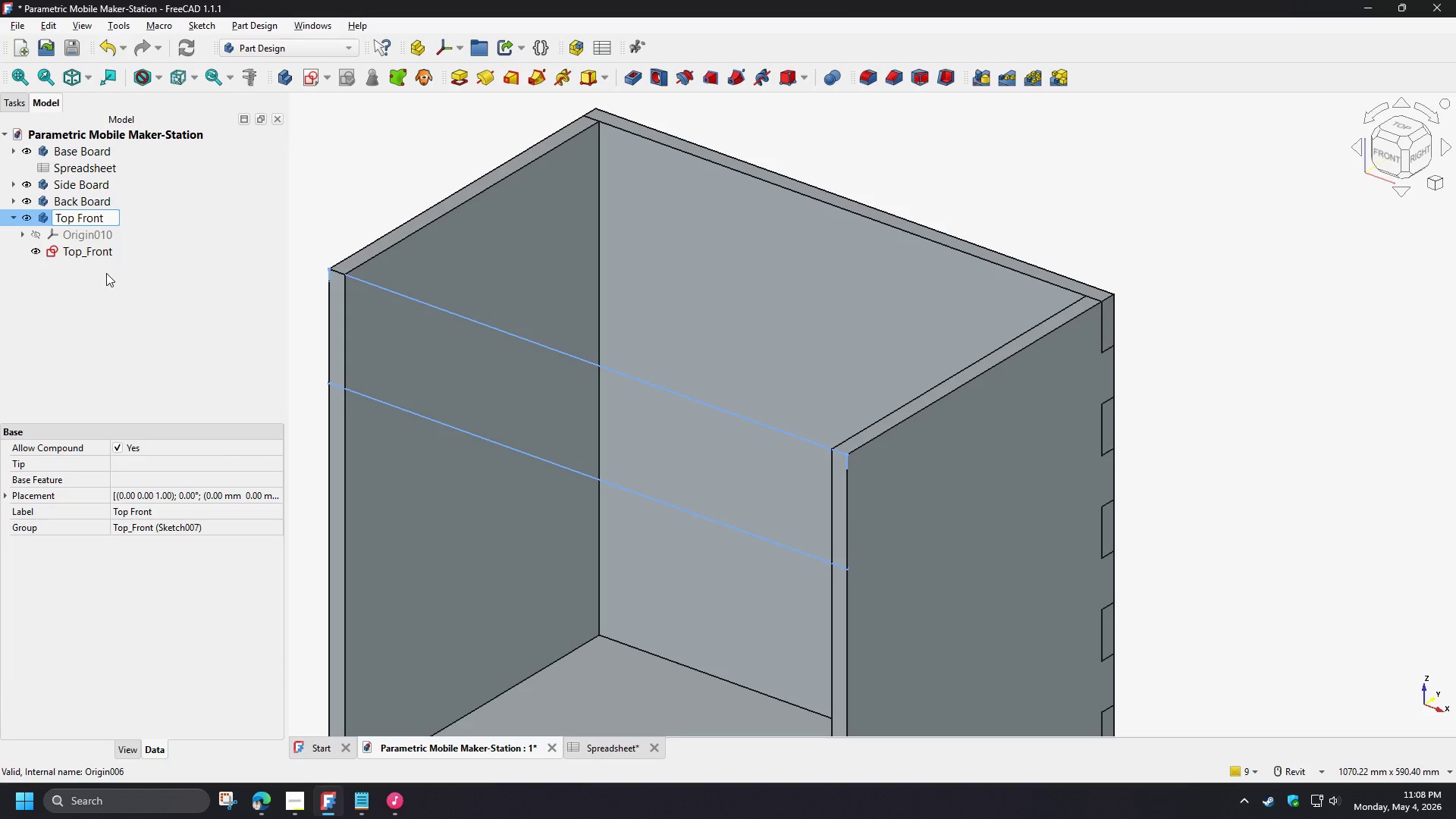 
type( Board)
 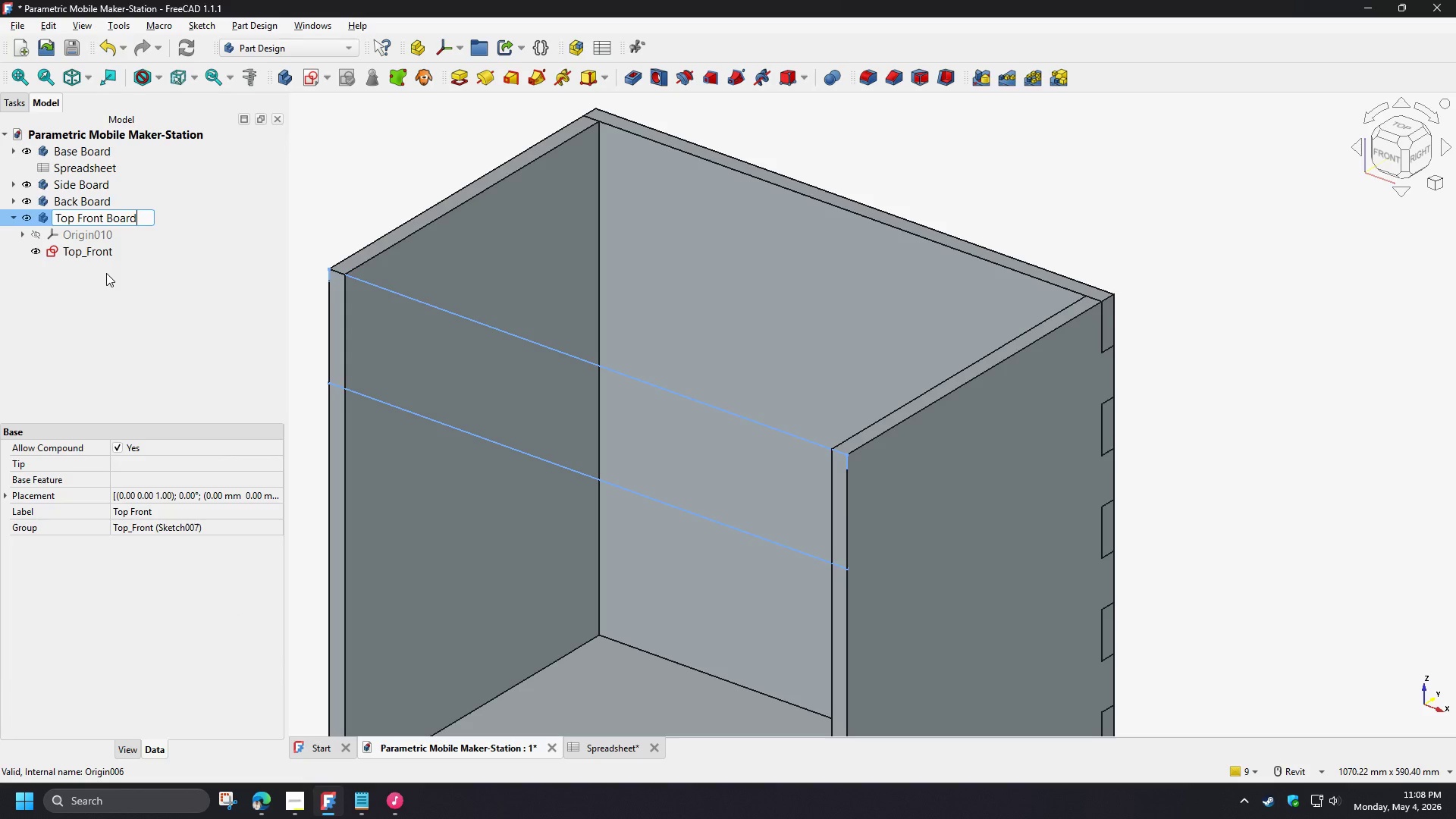 
wait(7.02)
 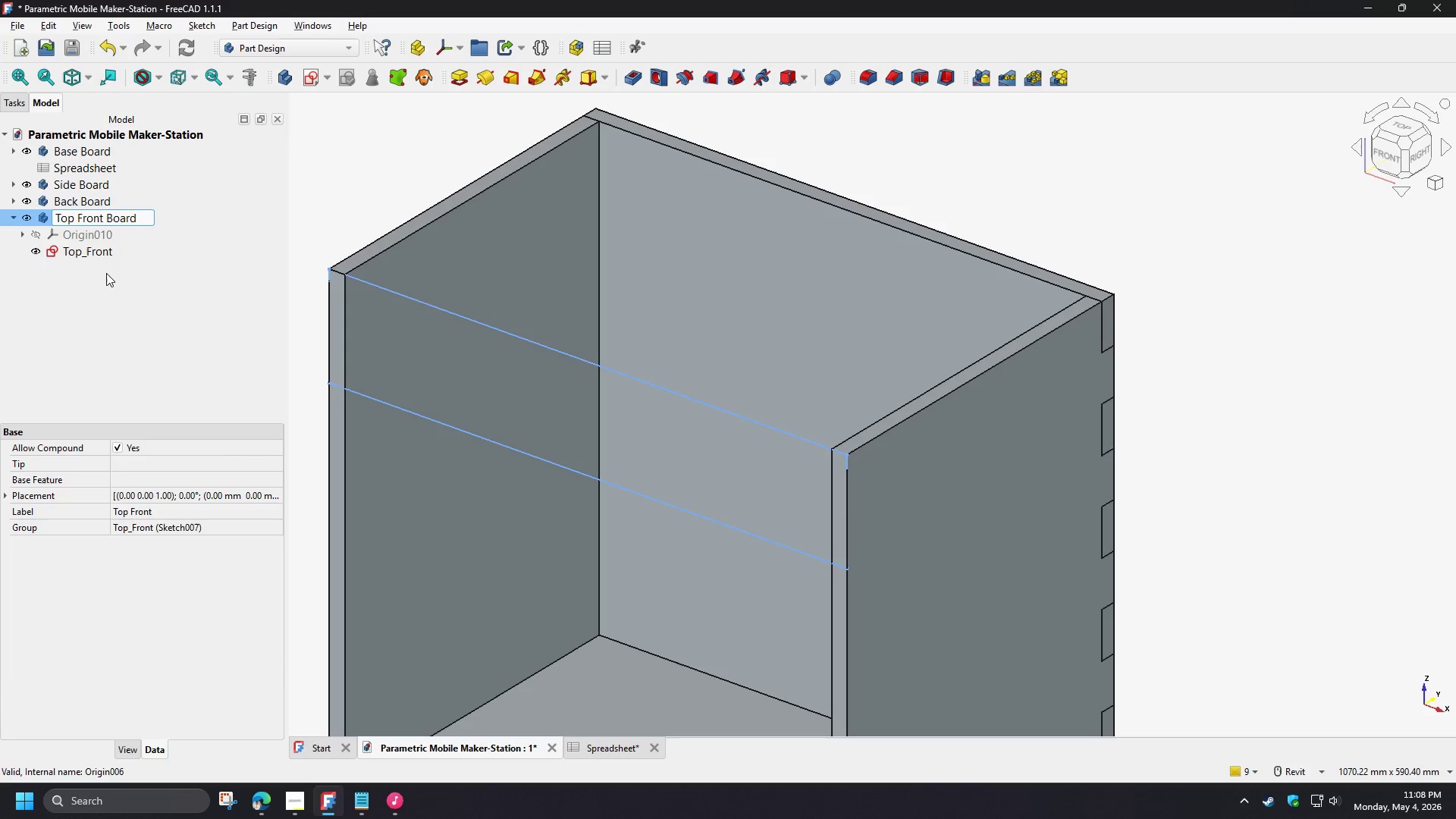 
left_click([106, 273])
 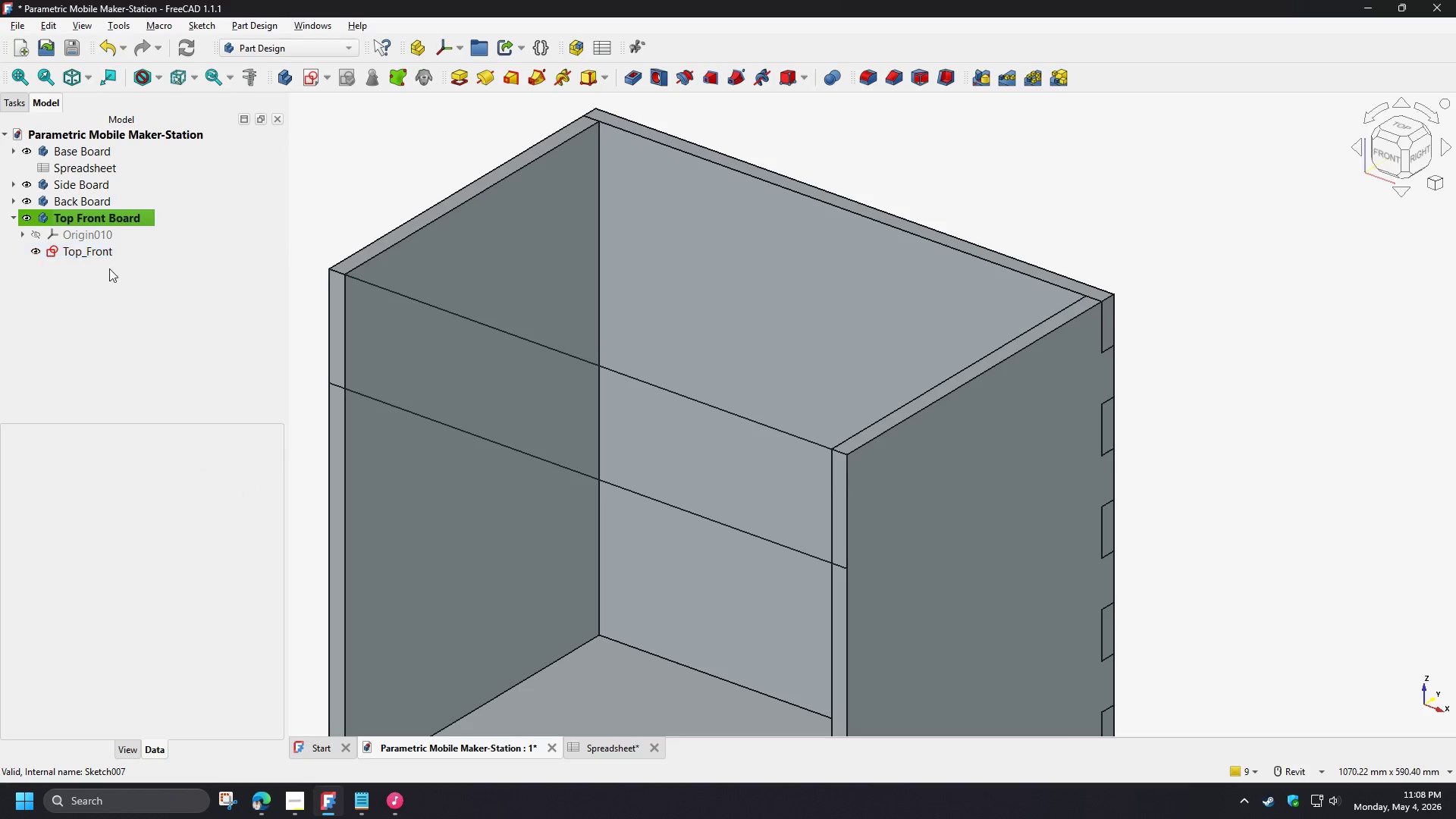 
left_click([105, 255])
 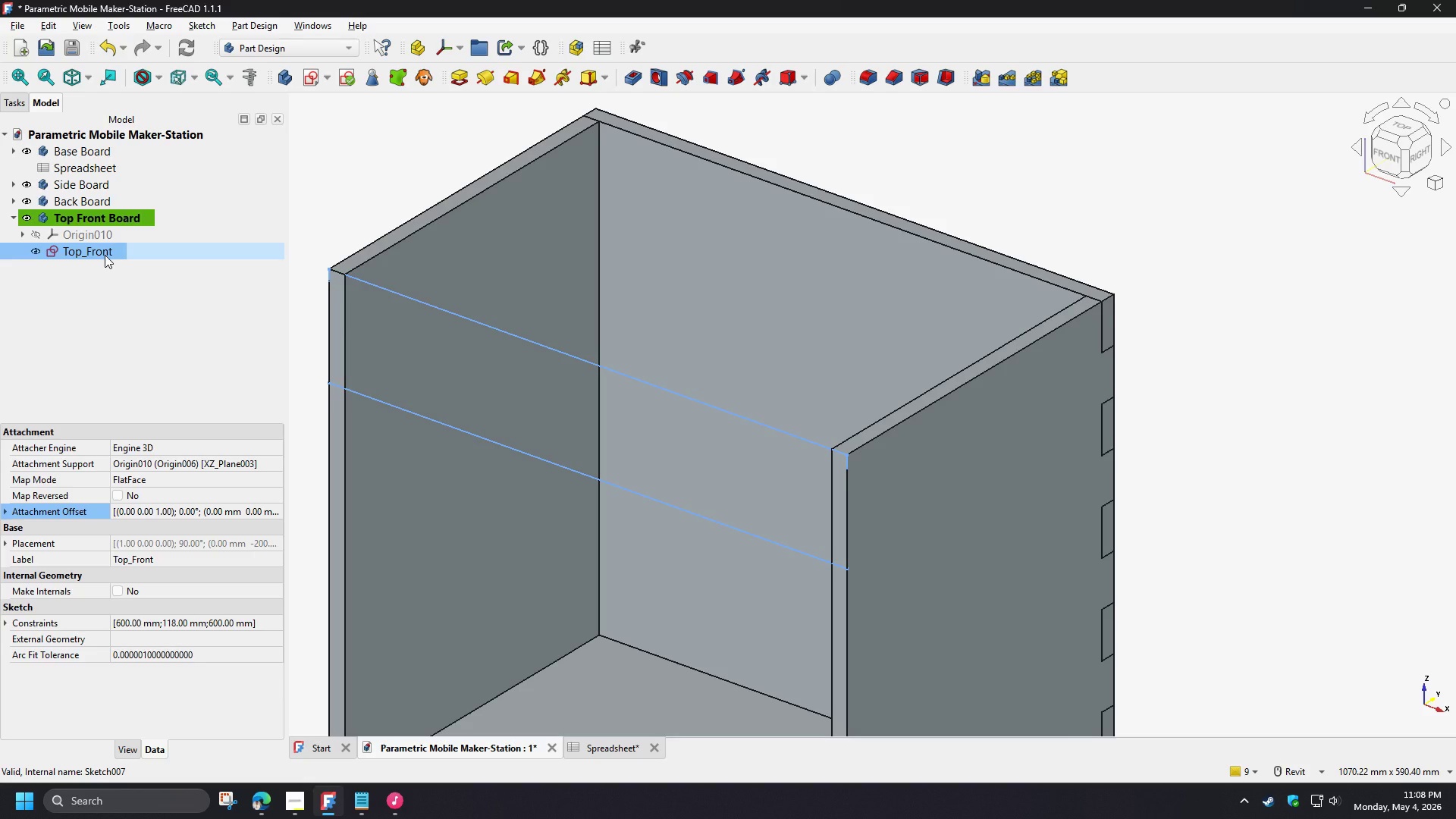 
key(F2)
 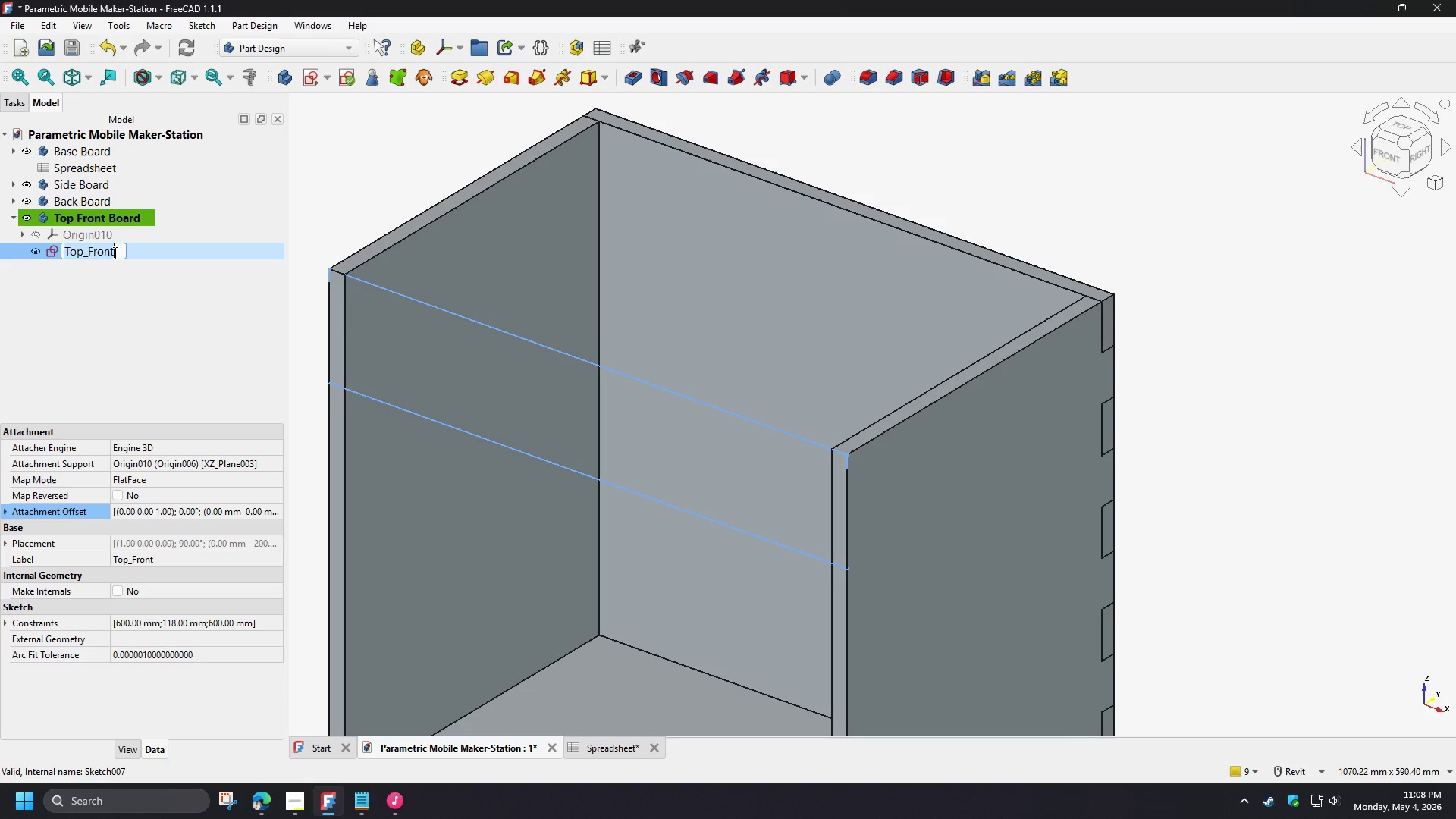 
left_click([114, 253])
 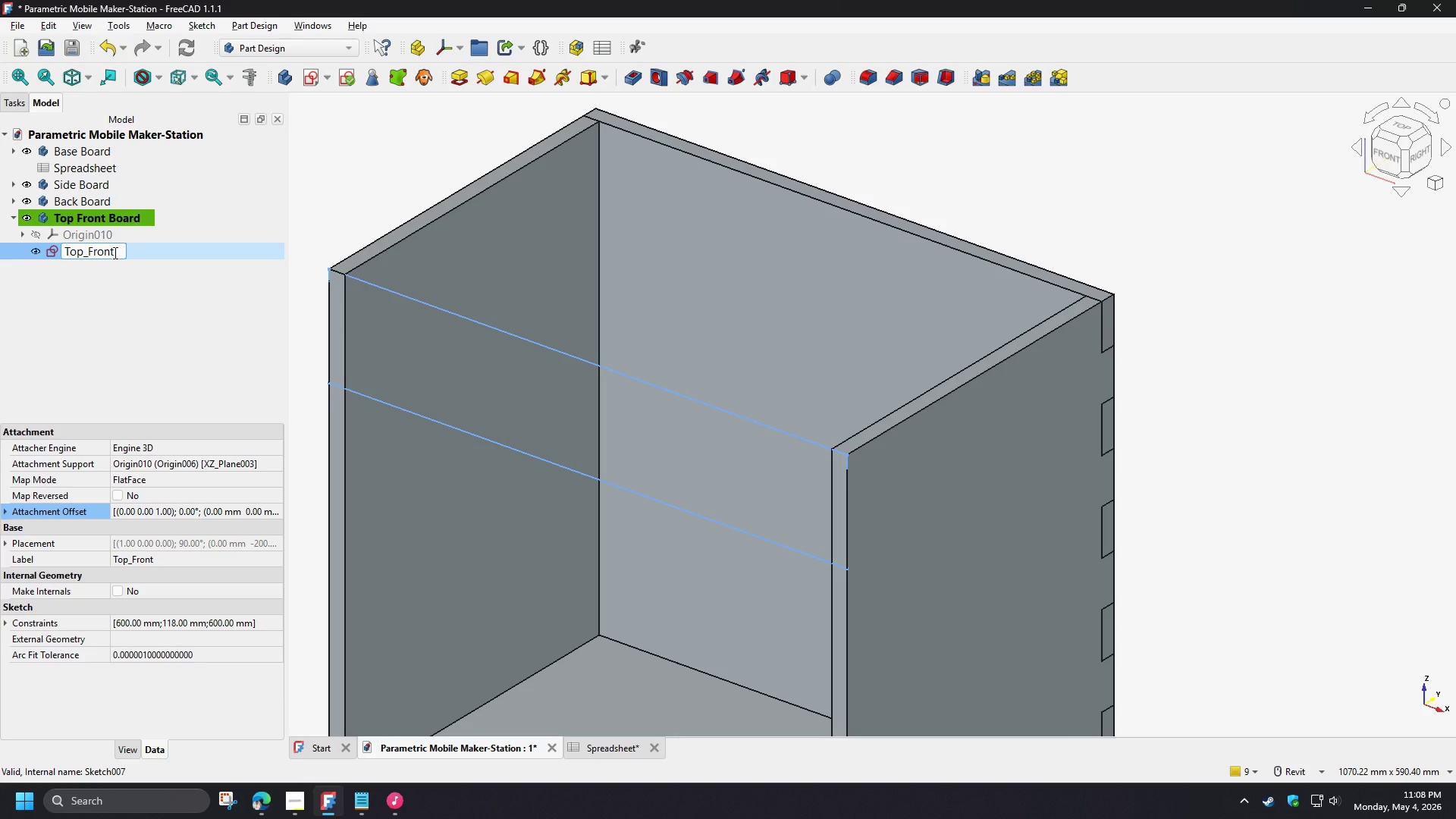 
type(_Sketch)
 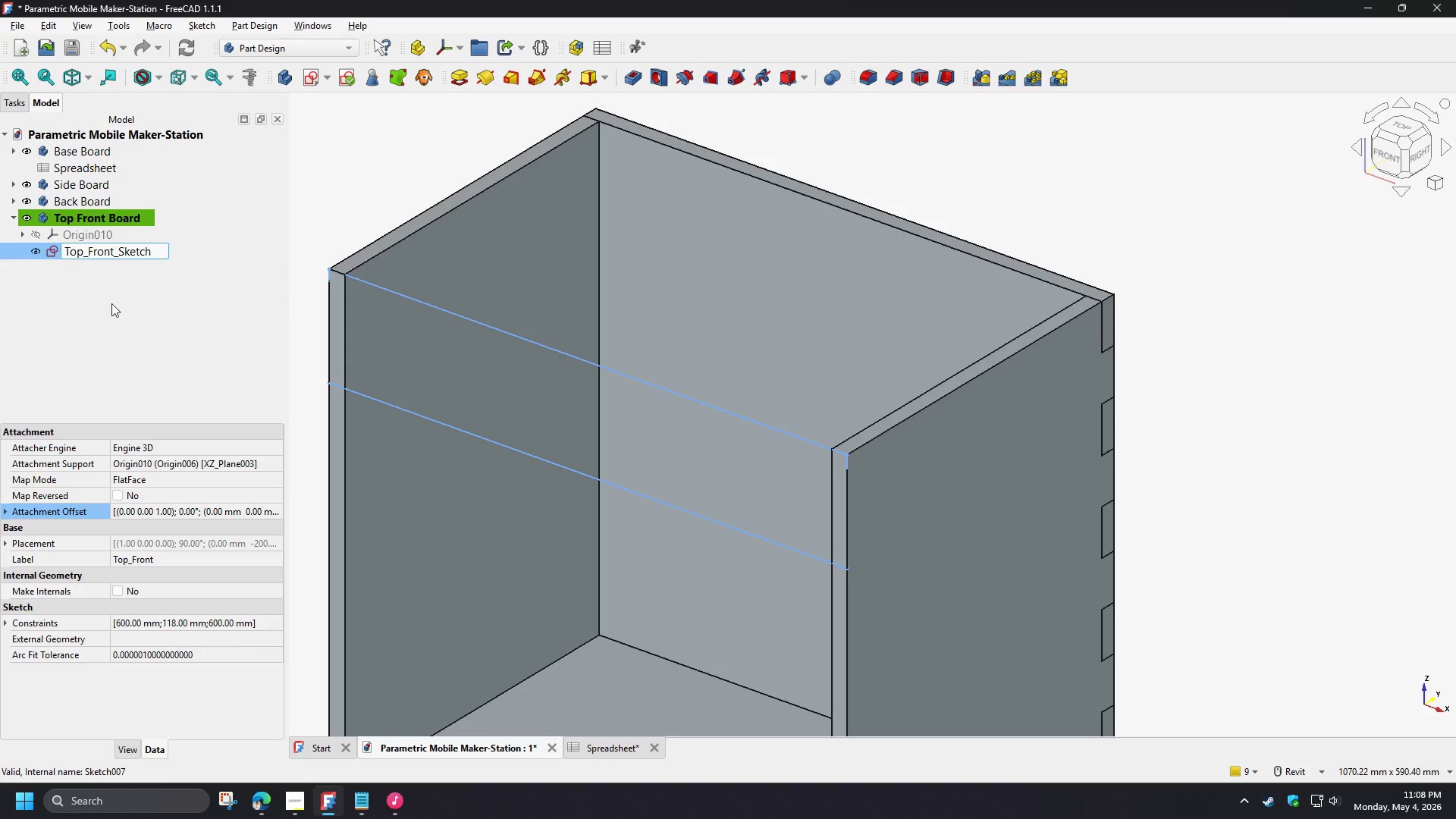 
left_click([109, 318])
 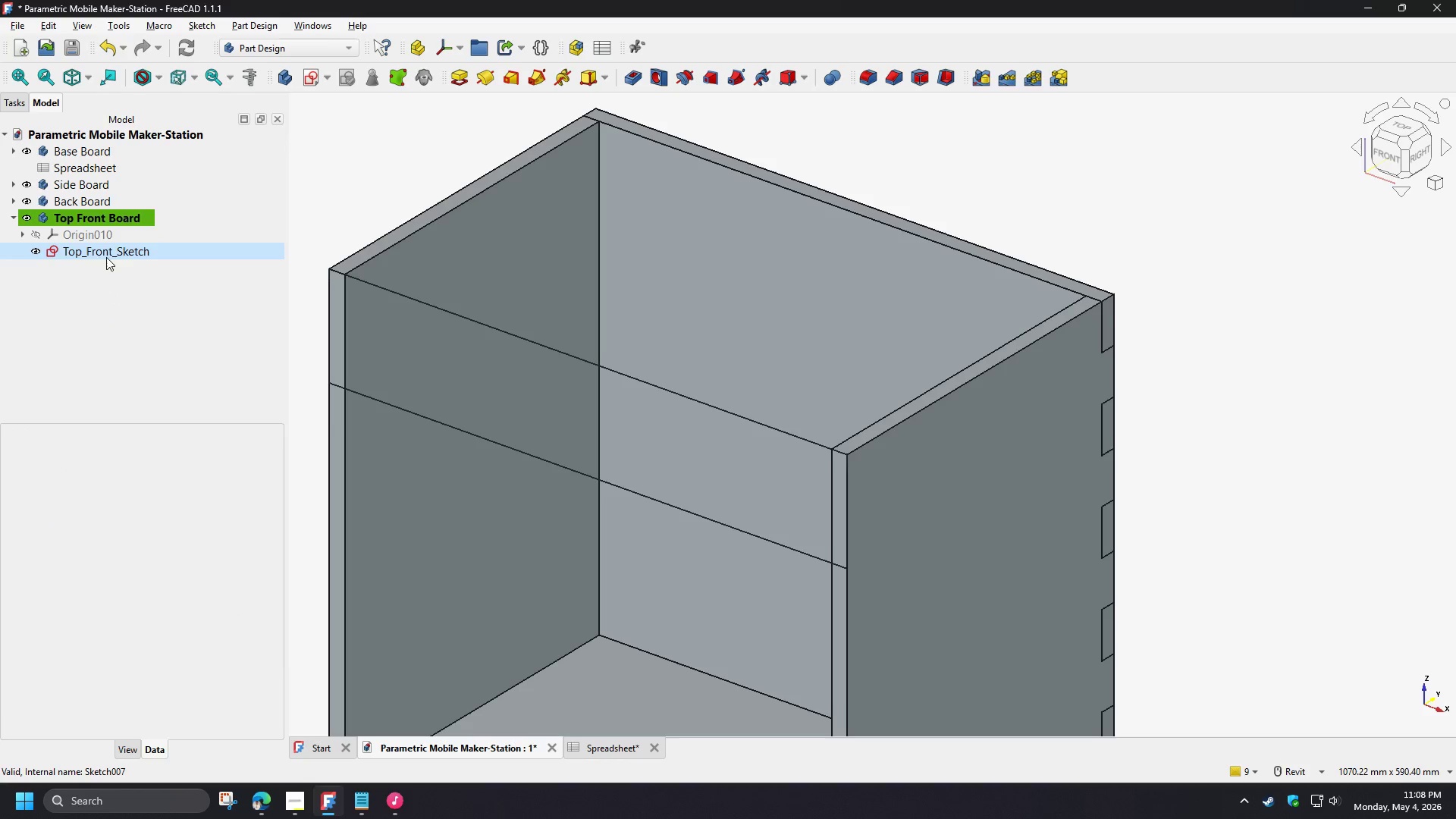 
left_click([108, 249])
 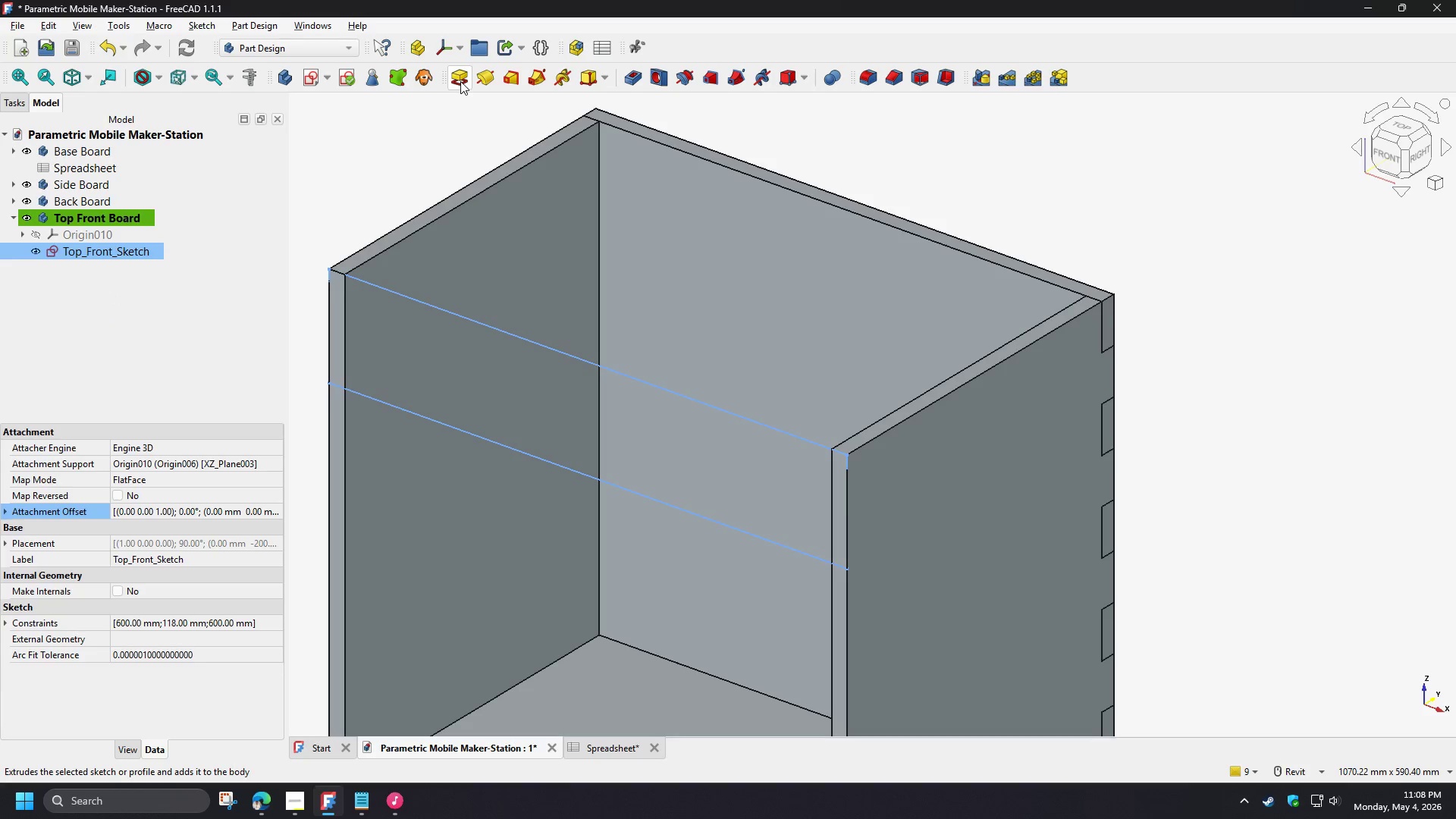 
left_click([460, 81])
 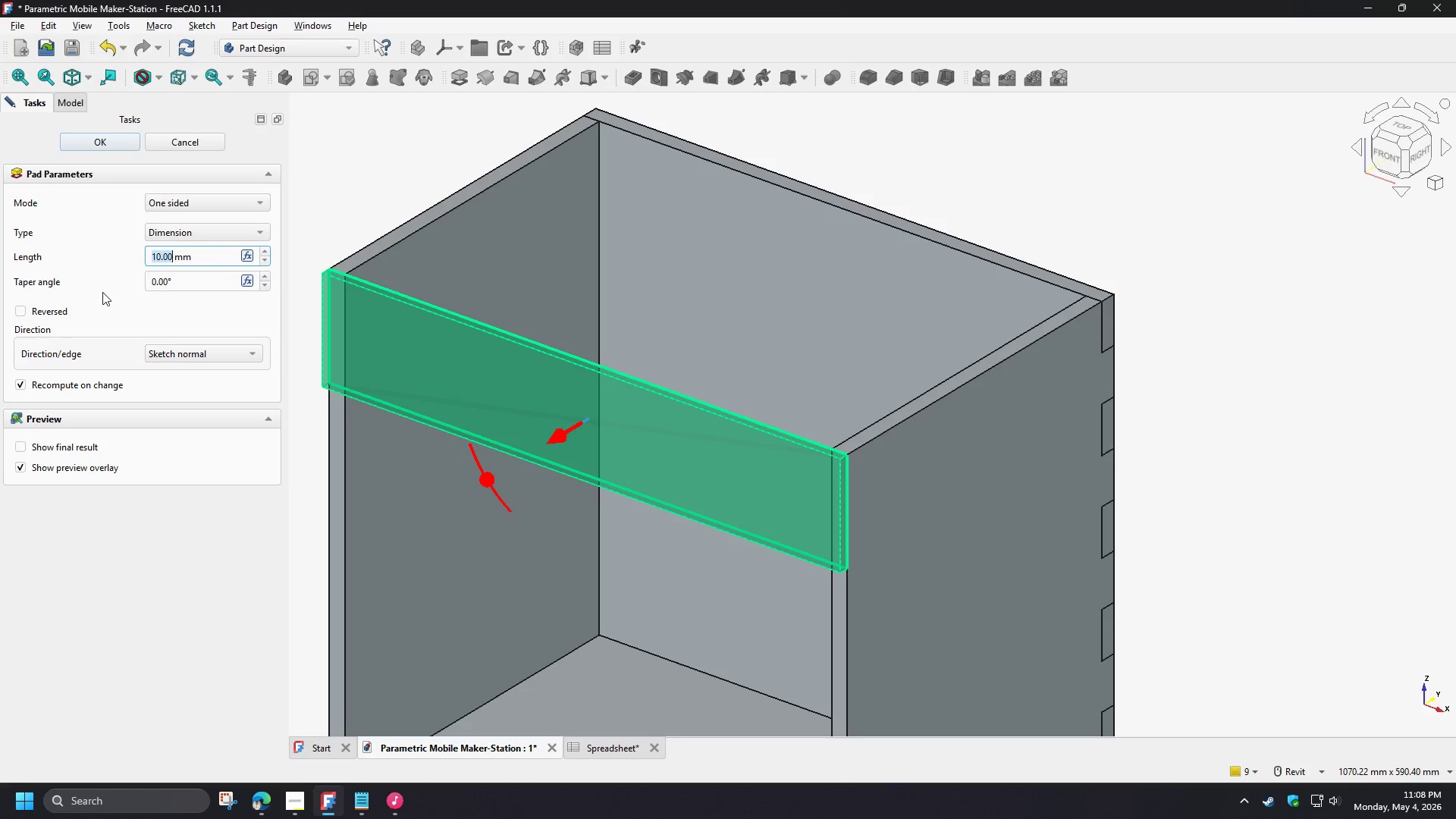 
left_click([48, 313])
 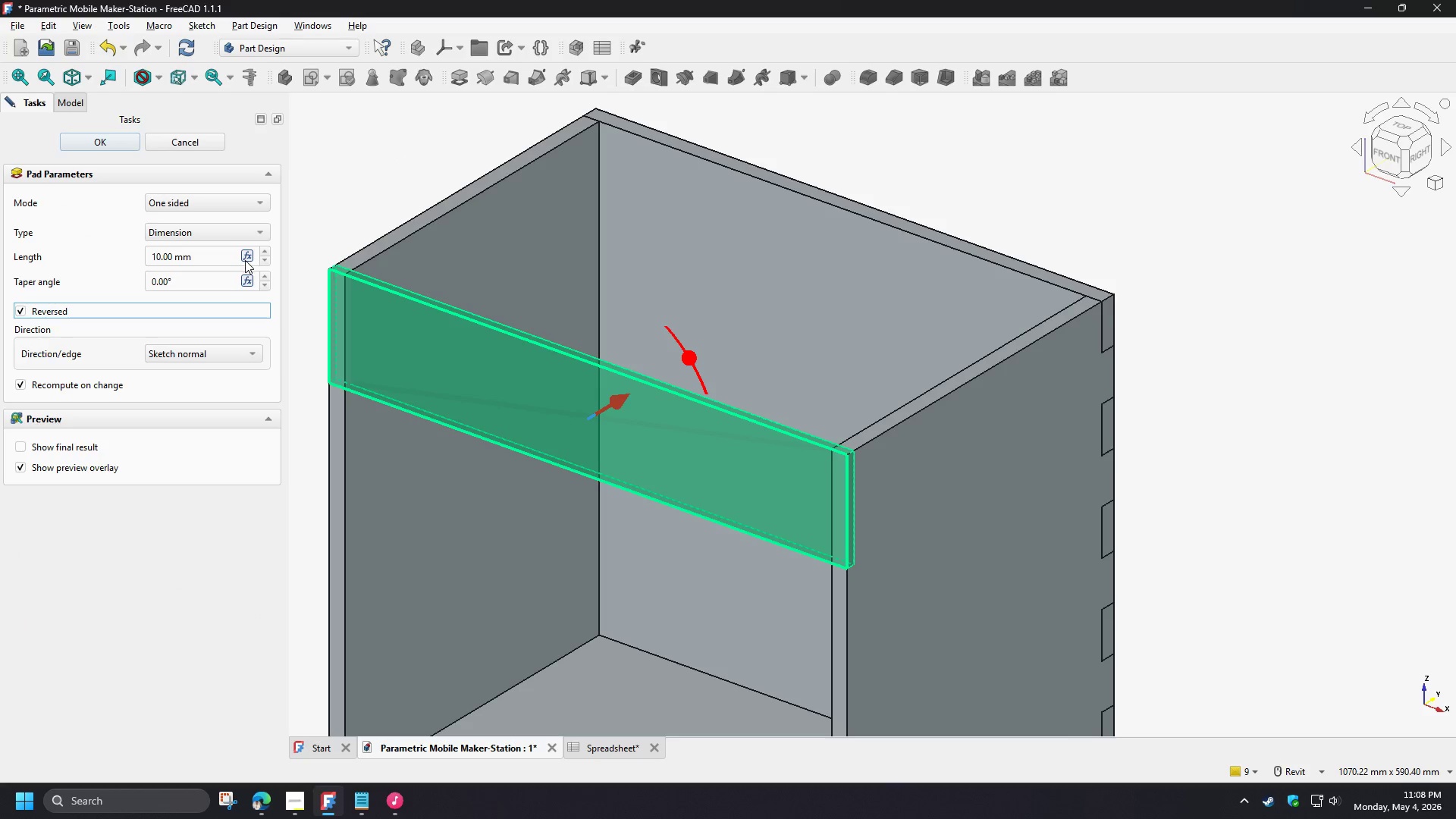 
left_click([246, 253])
 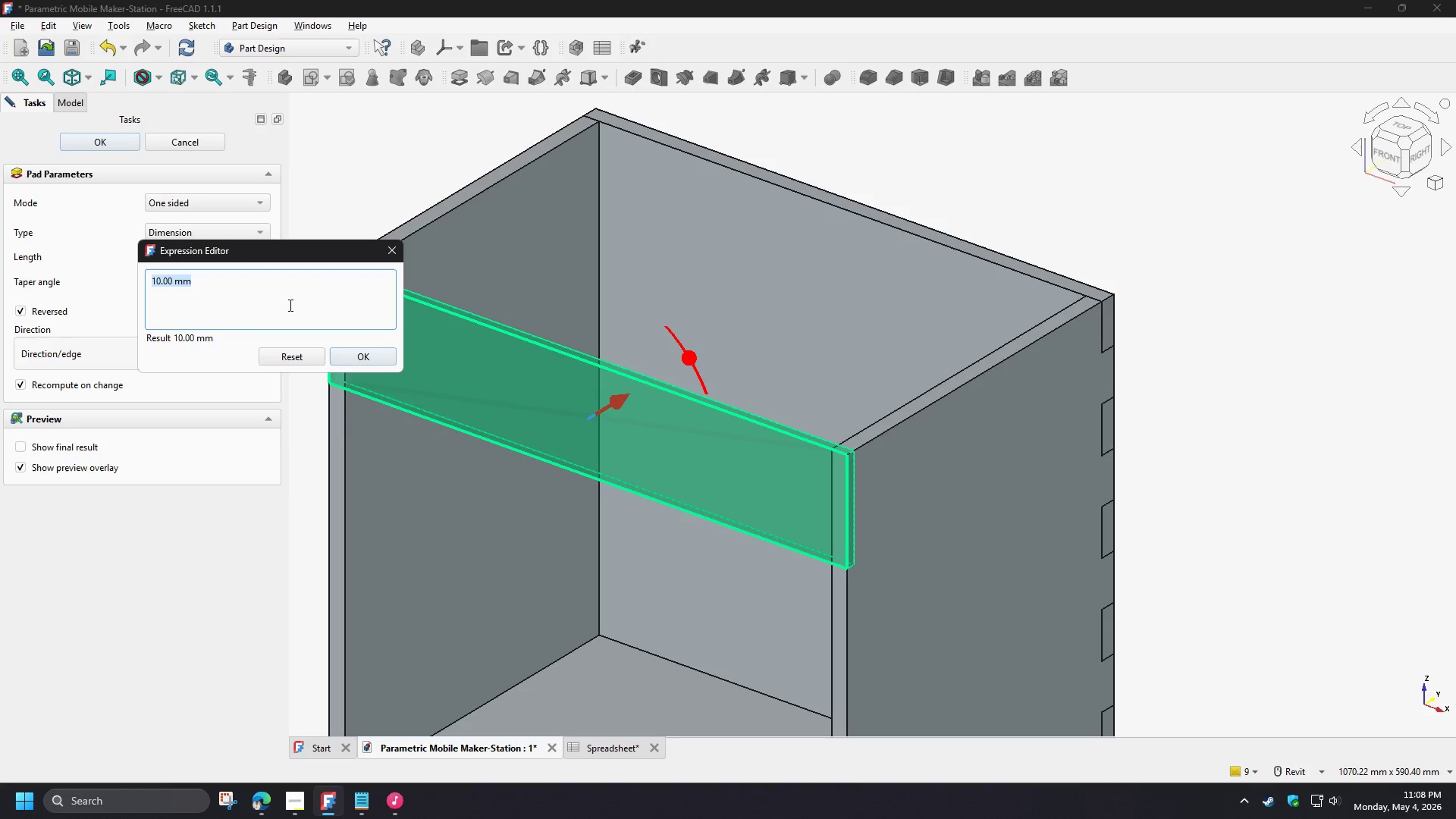 
type(sp)
 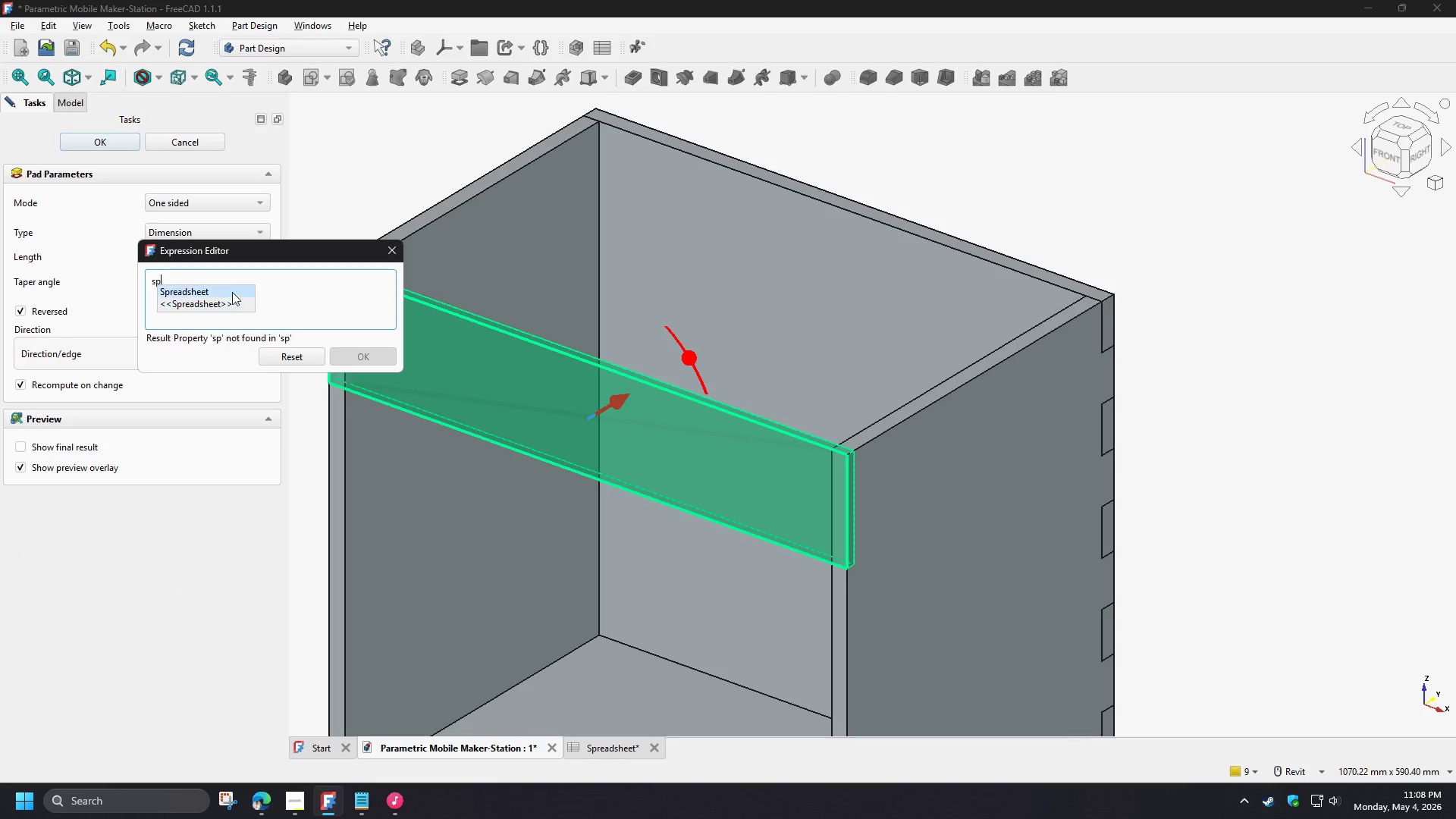 
left_click([224, 290])
 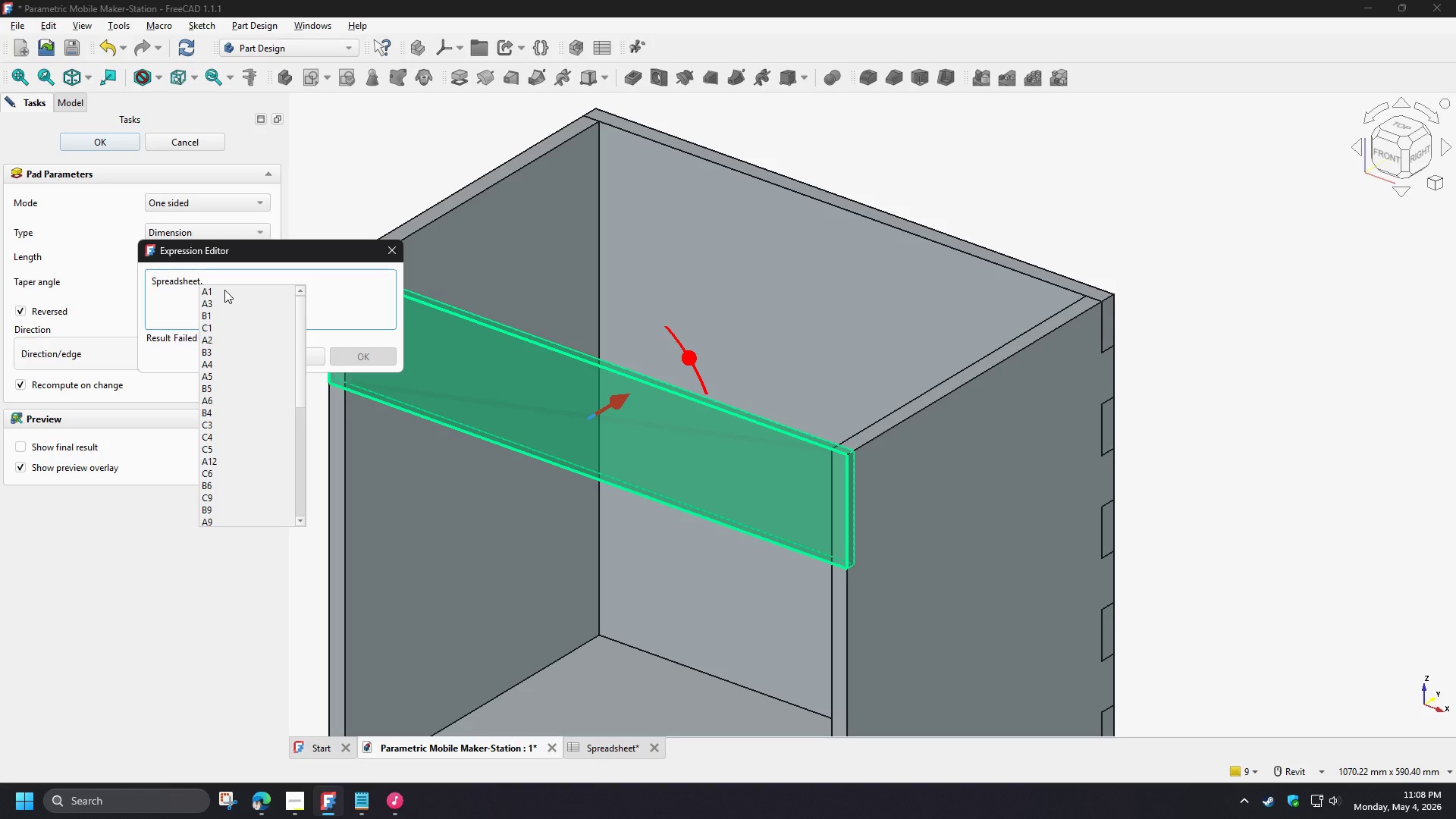 
type(th)
 